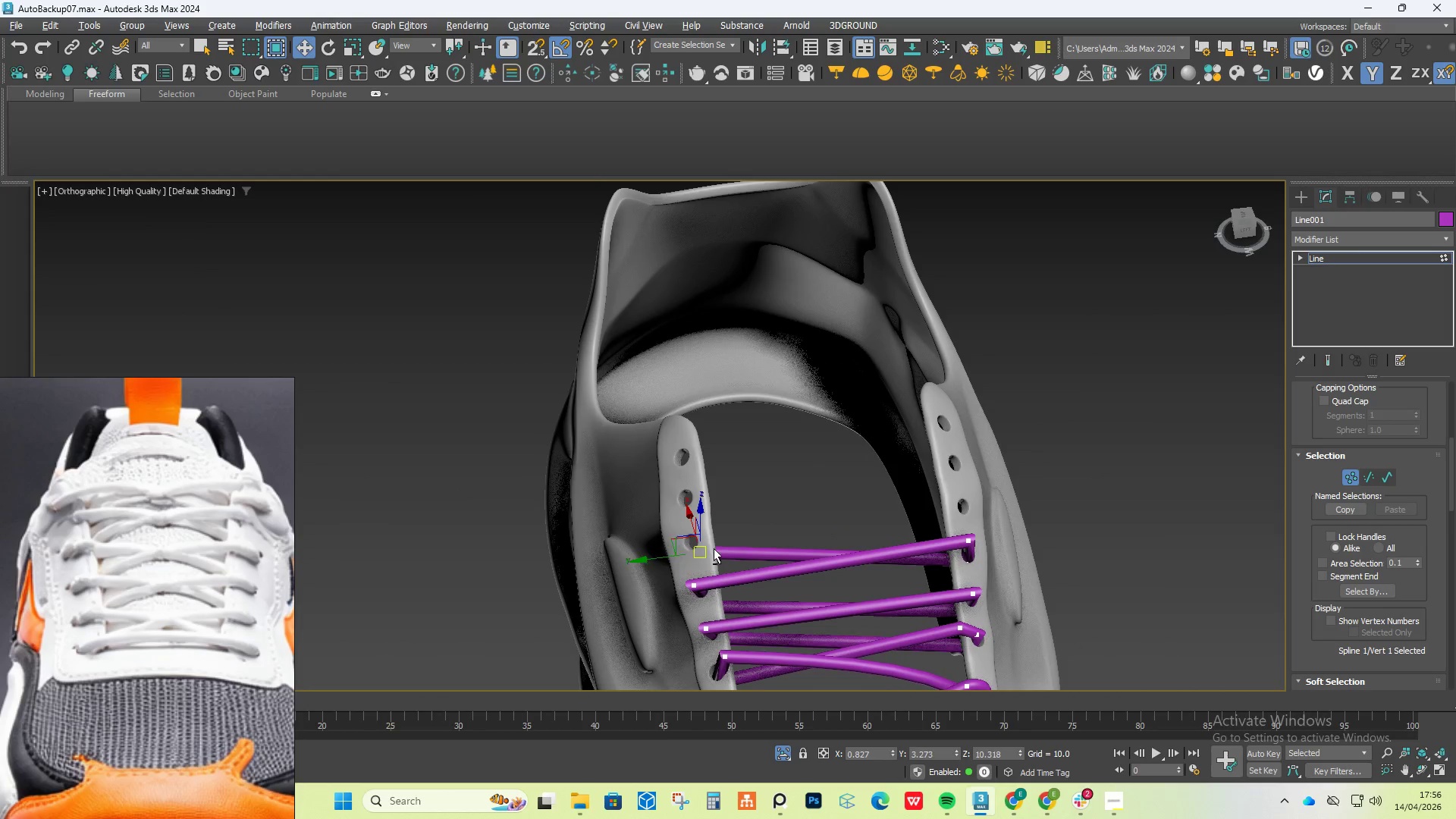 
hold_key(key=AltLeft, duration=0.84)
 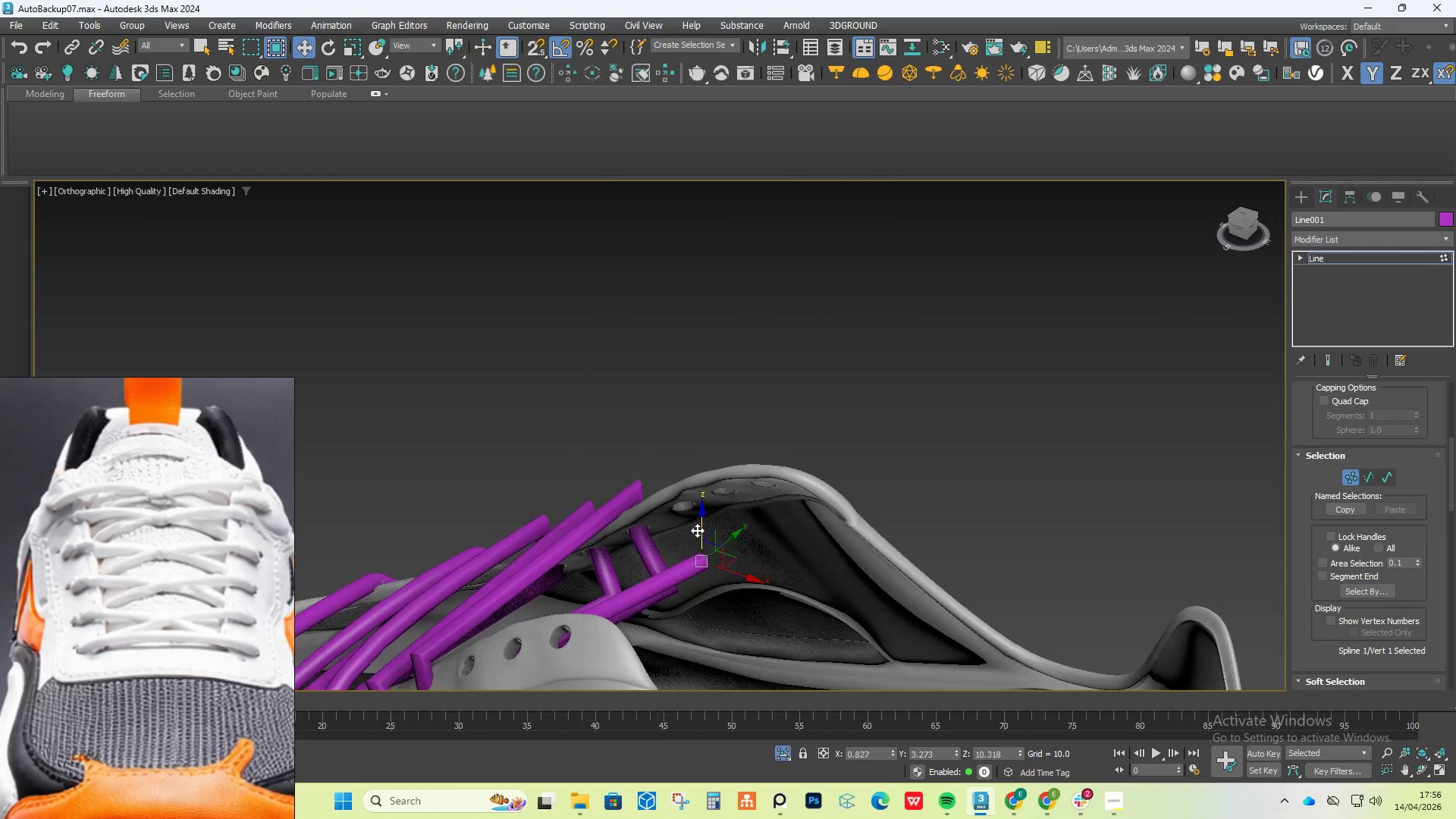 
hold_key(key=AltLeft, duration=0.78)
 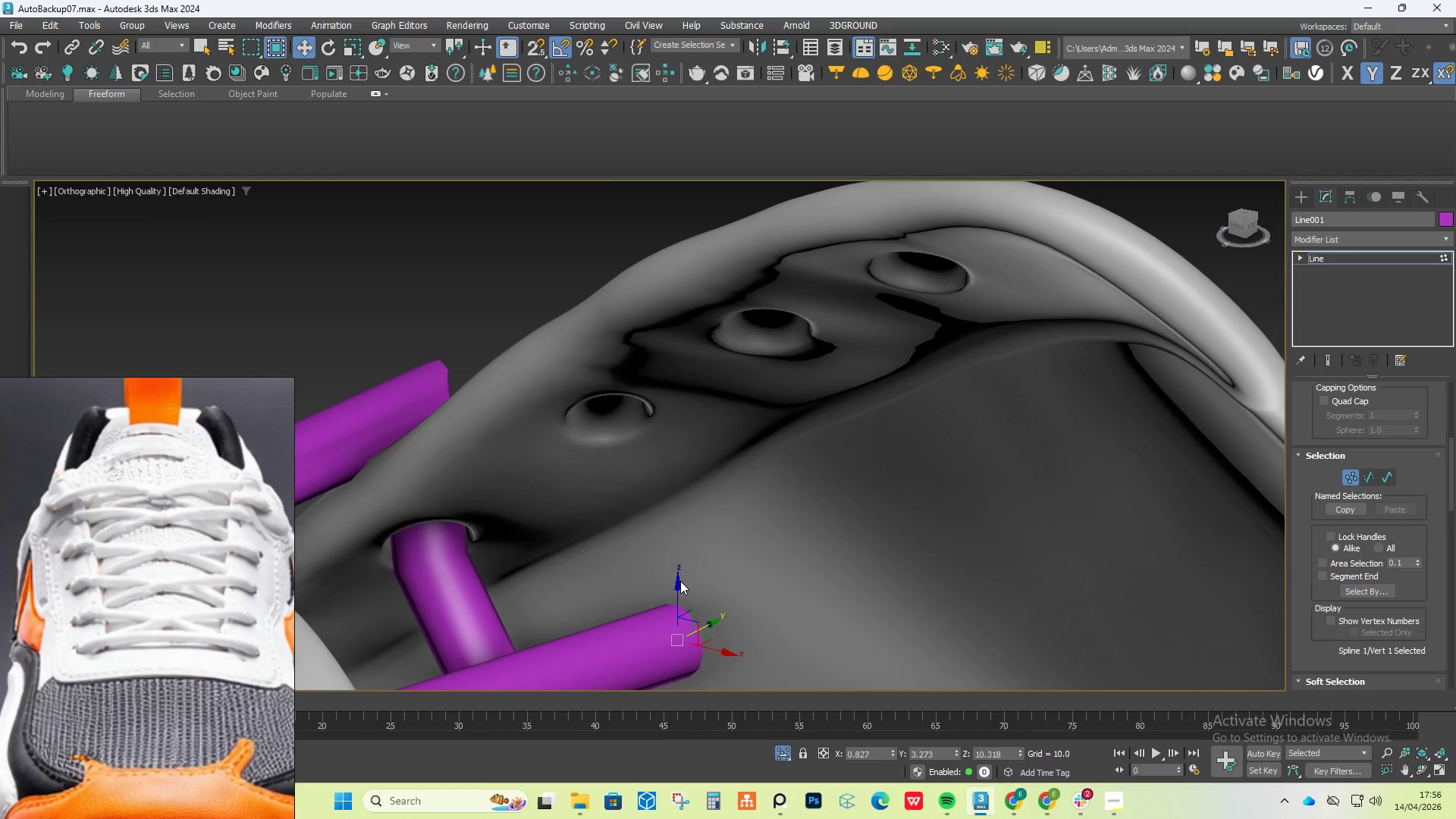 
scroll: coordinate [714, 545], scroll_direction: up, amount: 5.0
 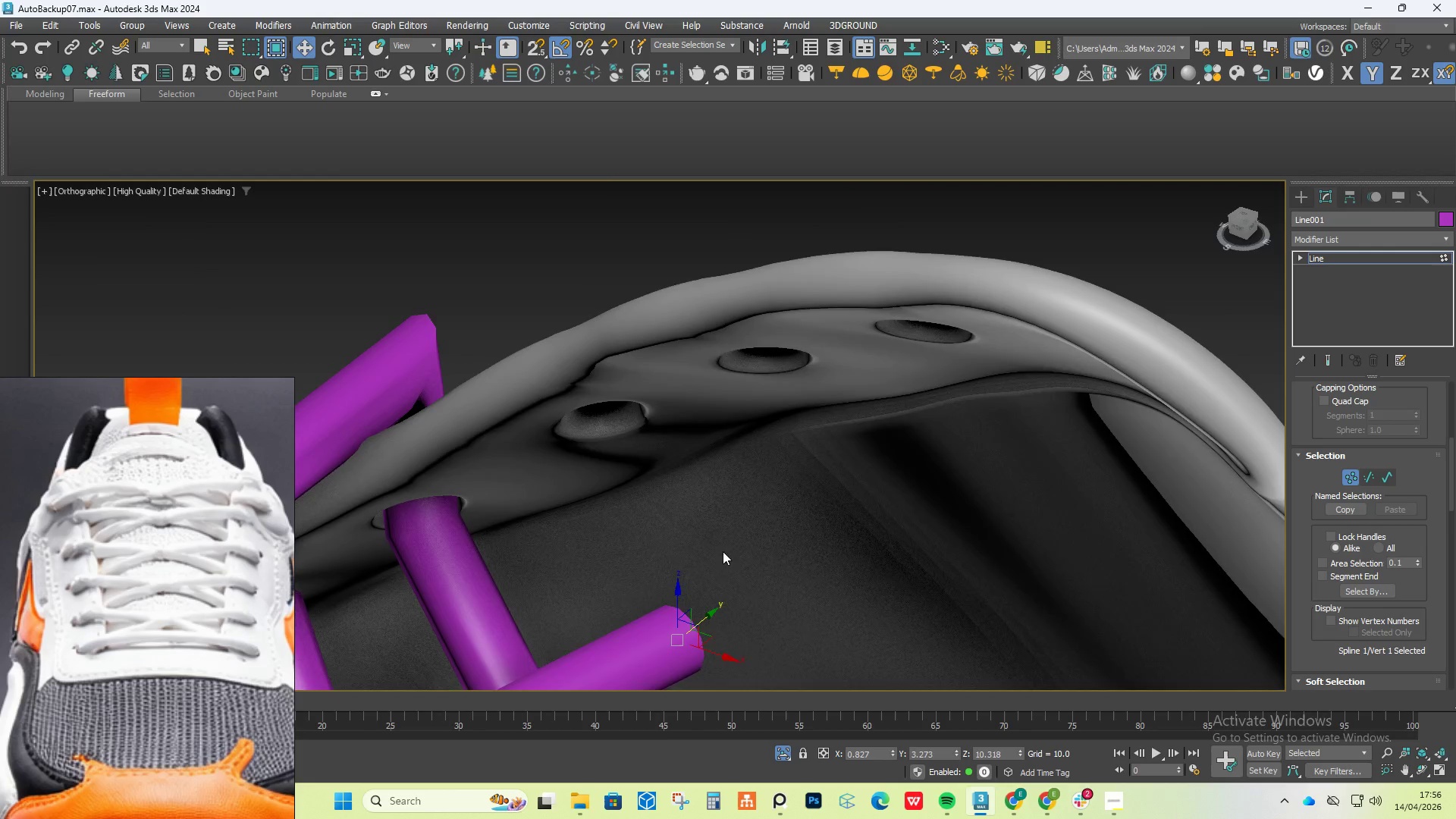 
hold_key(key=ShiftLeft, duration=1.52)
left_click_drag(start_coordinate=[677, 581], to_coordinate=[552, 332])
 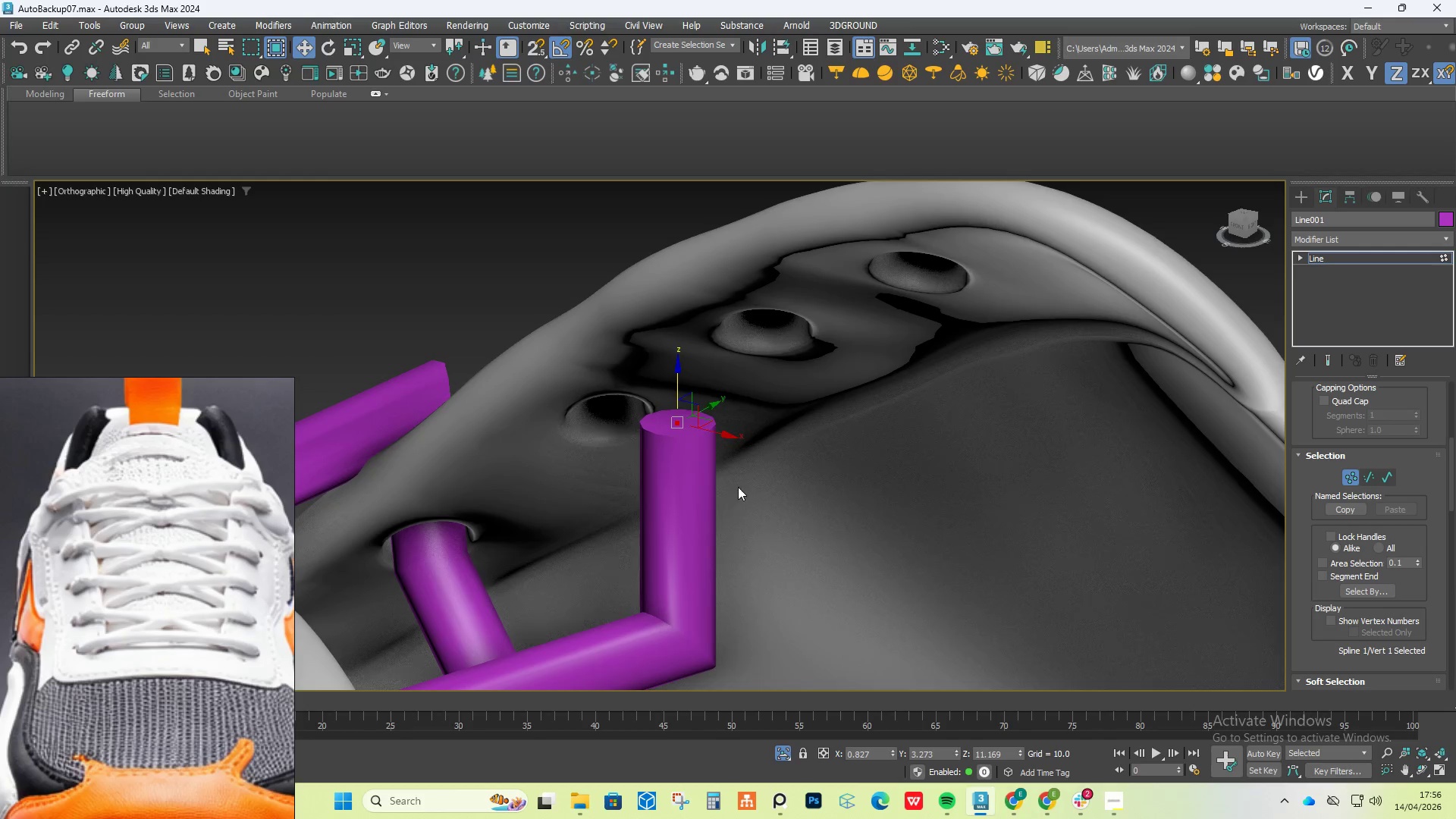 
key(Alt+AltLeft)
 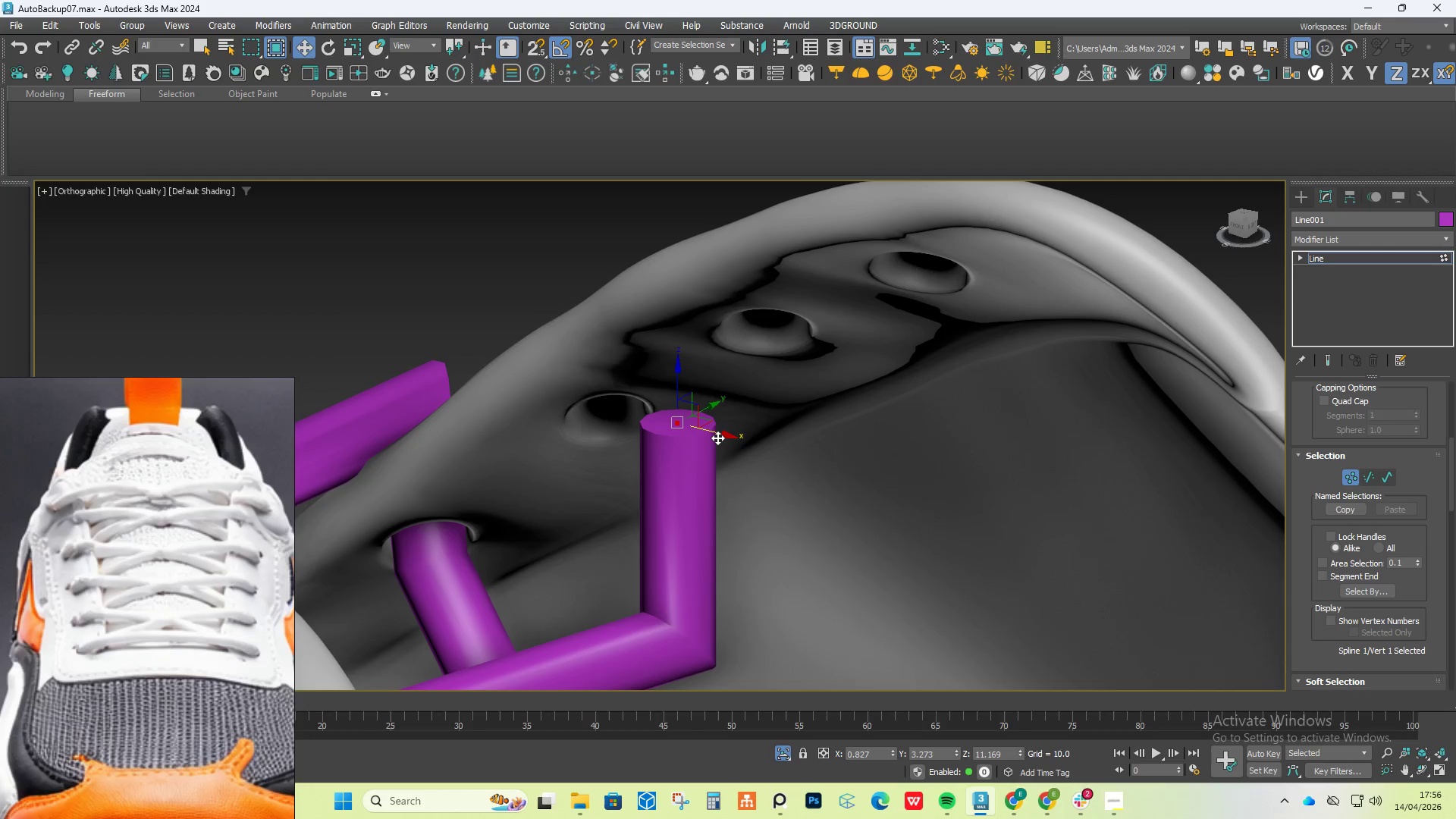 
left_click_drag(start_coordinate=[716, 434], to_coordinate=[617, 380])
 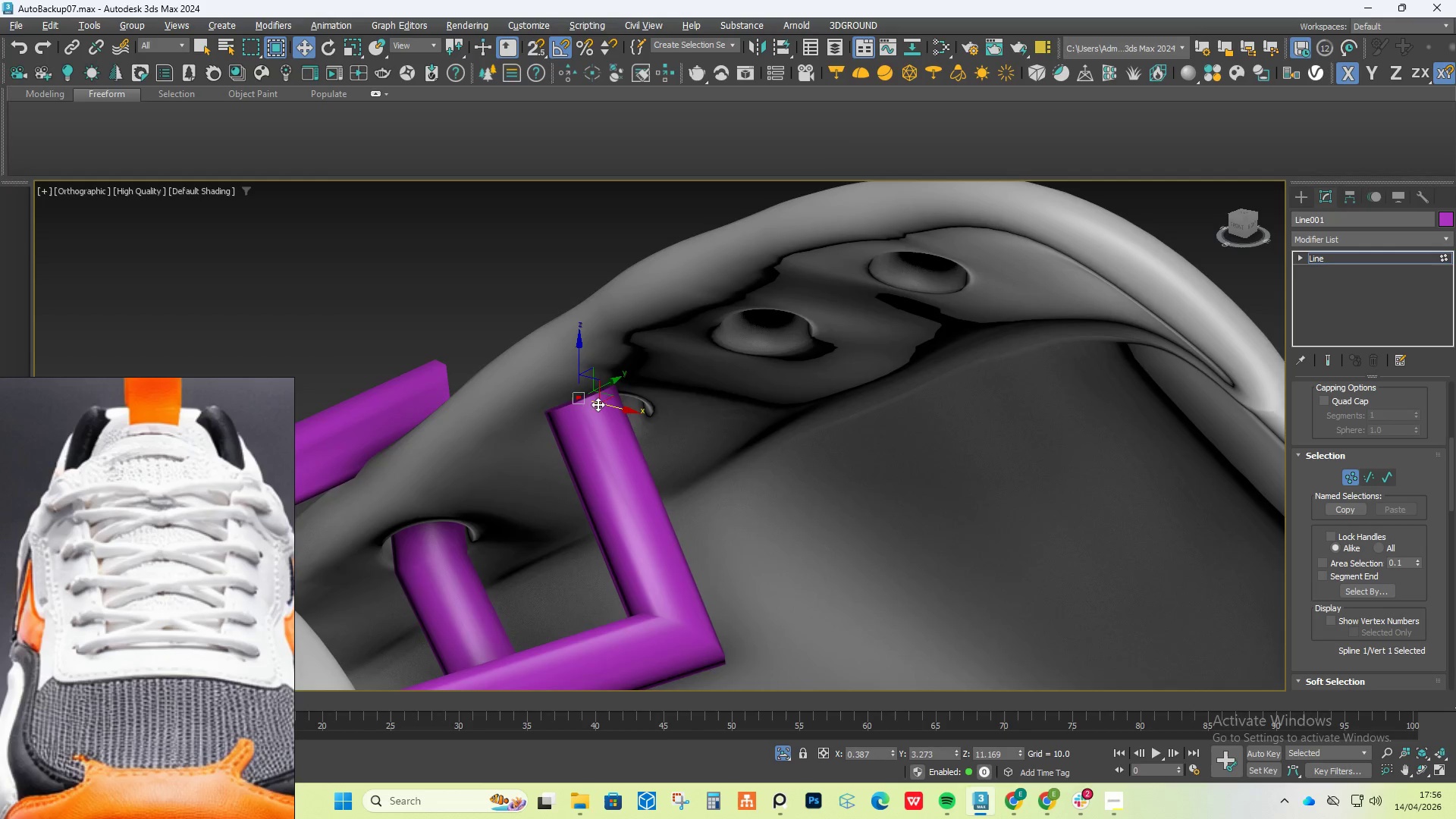 
hold_key(key=AltLeft, duration=1.38)
 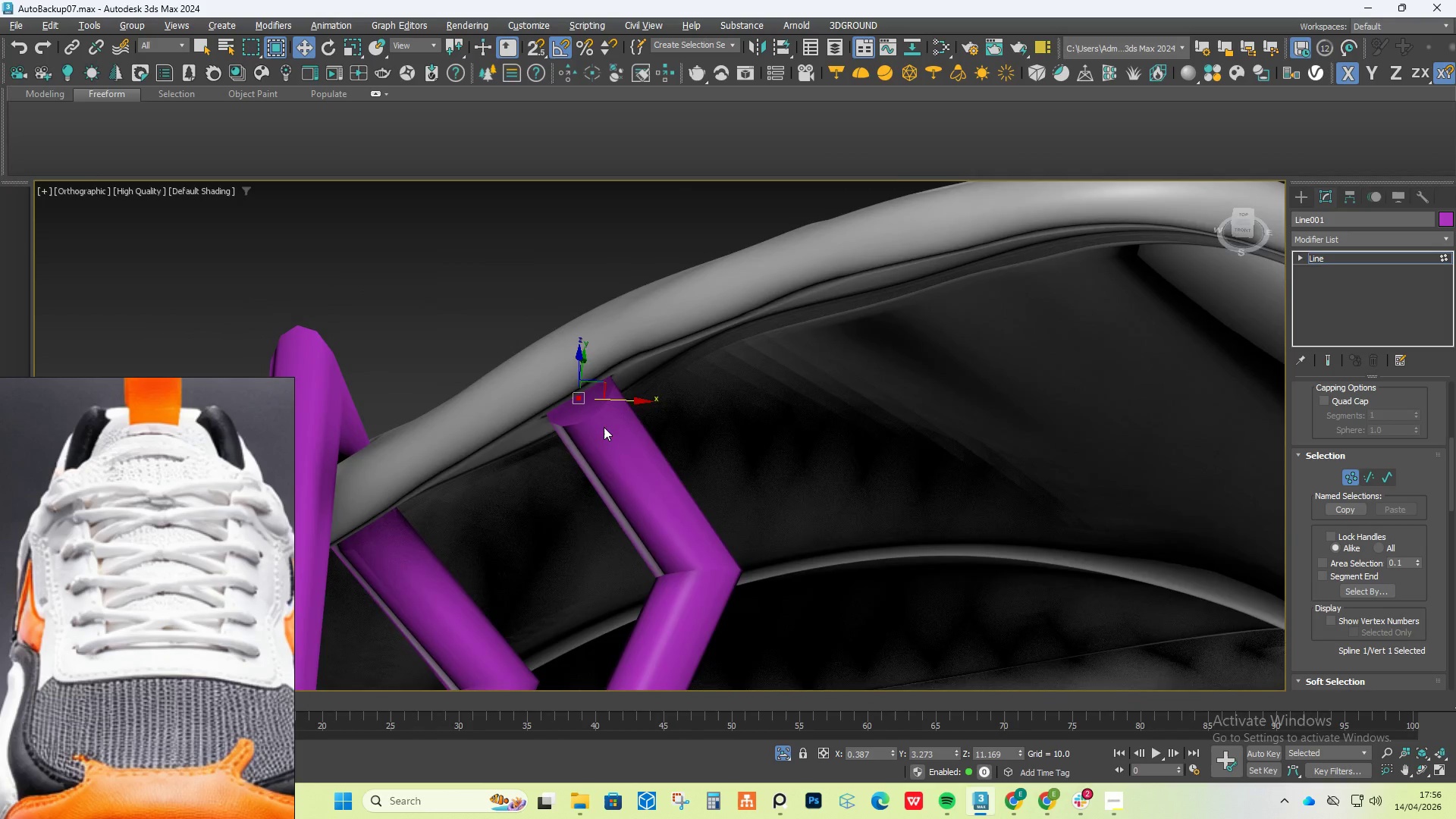 
hold_key(key=AltLeft, duration=1.5)
scroll: coordinate [563, 428], scroll_direction: up, amount: 1.0
 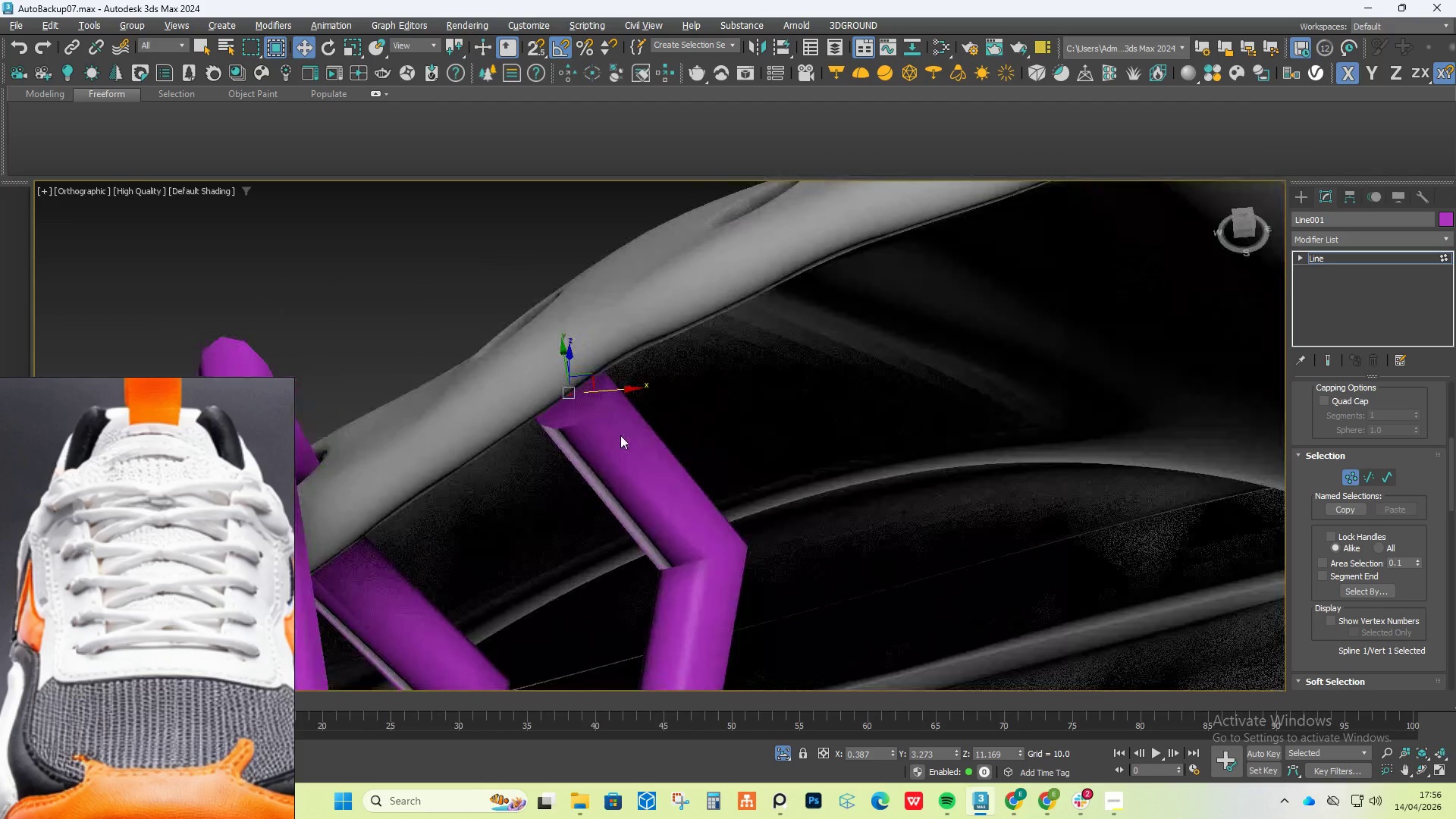 
hold_key(key=AltLeft, duration=0.73)
 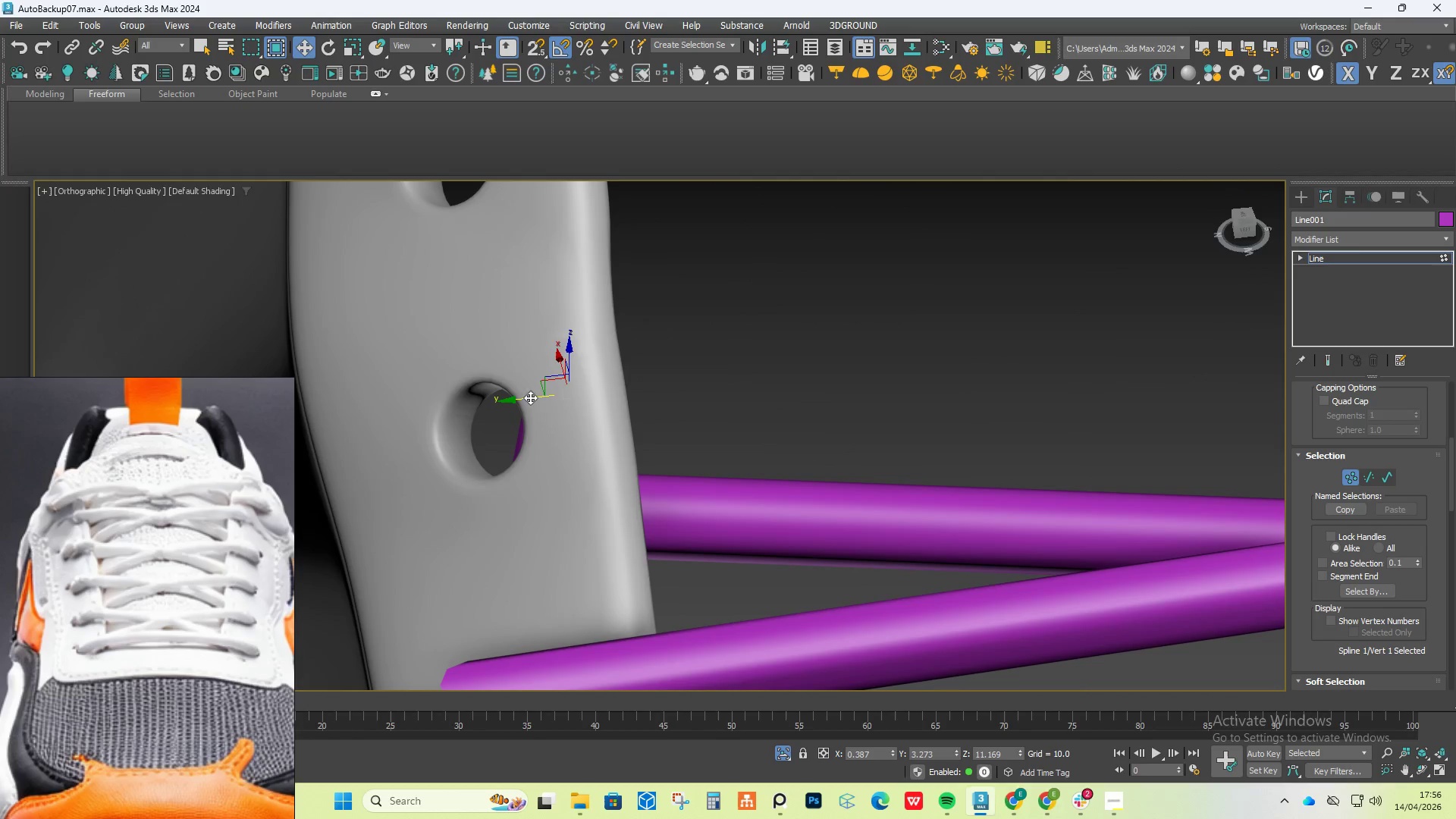 
left_click_drag(start_coordinate=[527, 399], to_coordinate=[422, 438])
 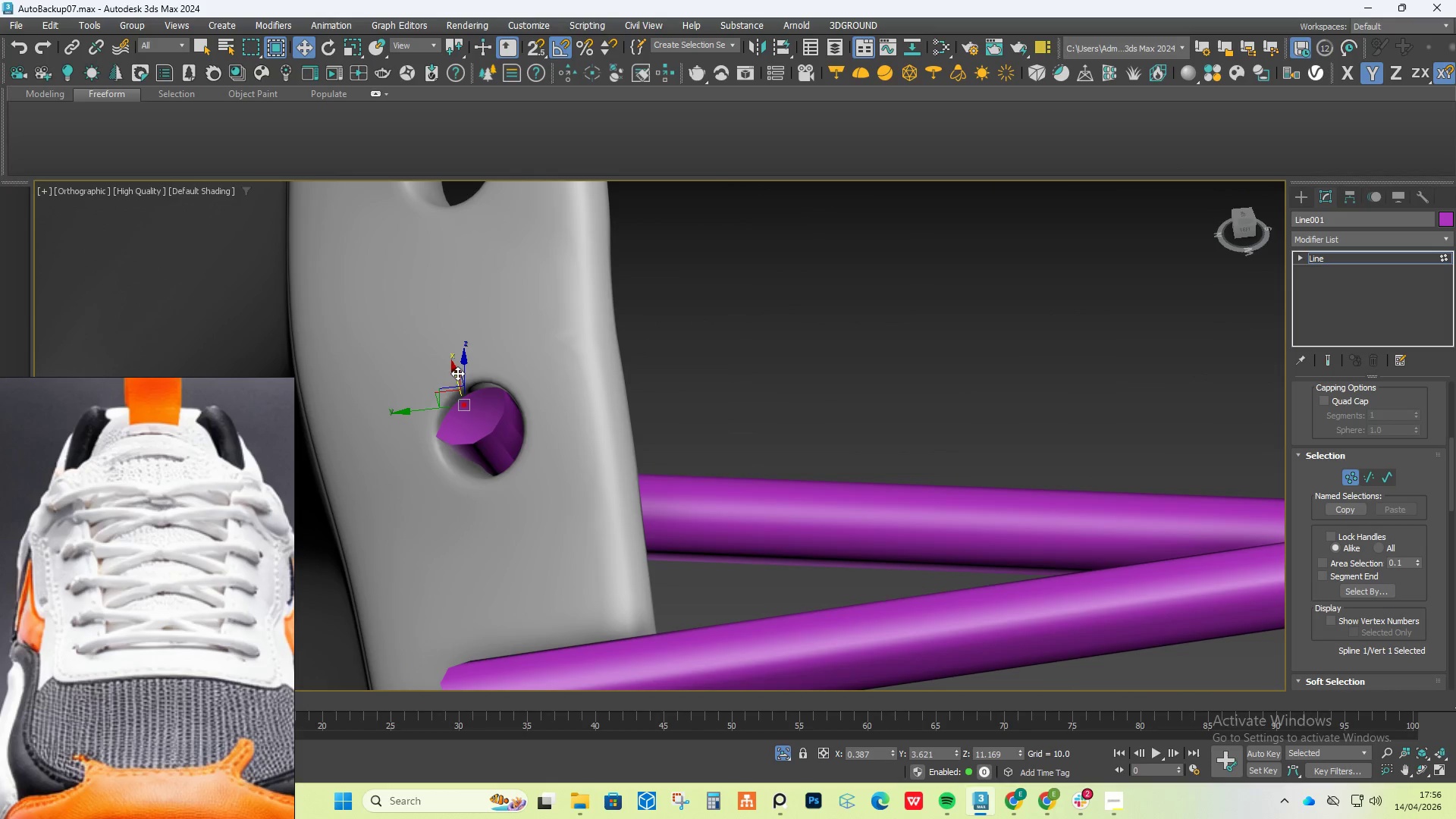 
left_click_drag(start_coordinate=[457, 369], to_coordinate=[460, 403])
 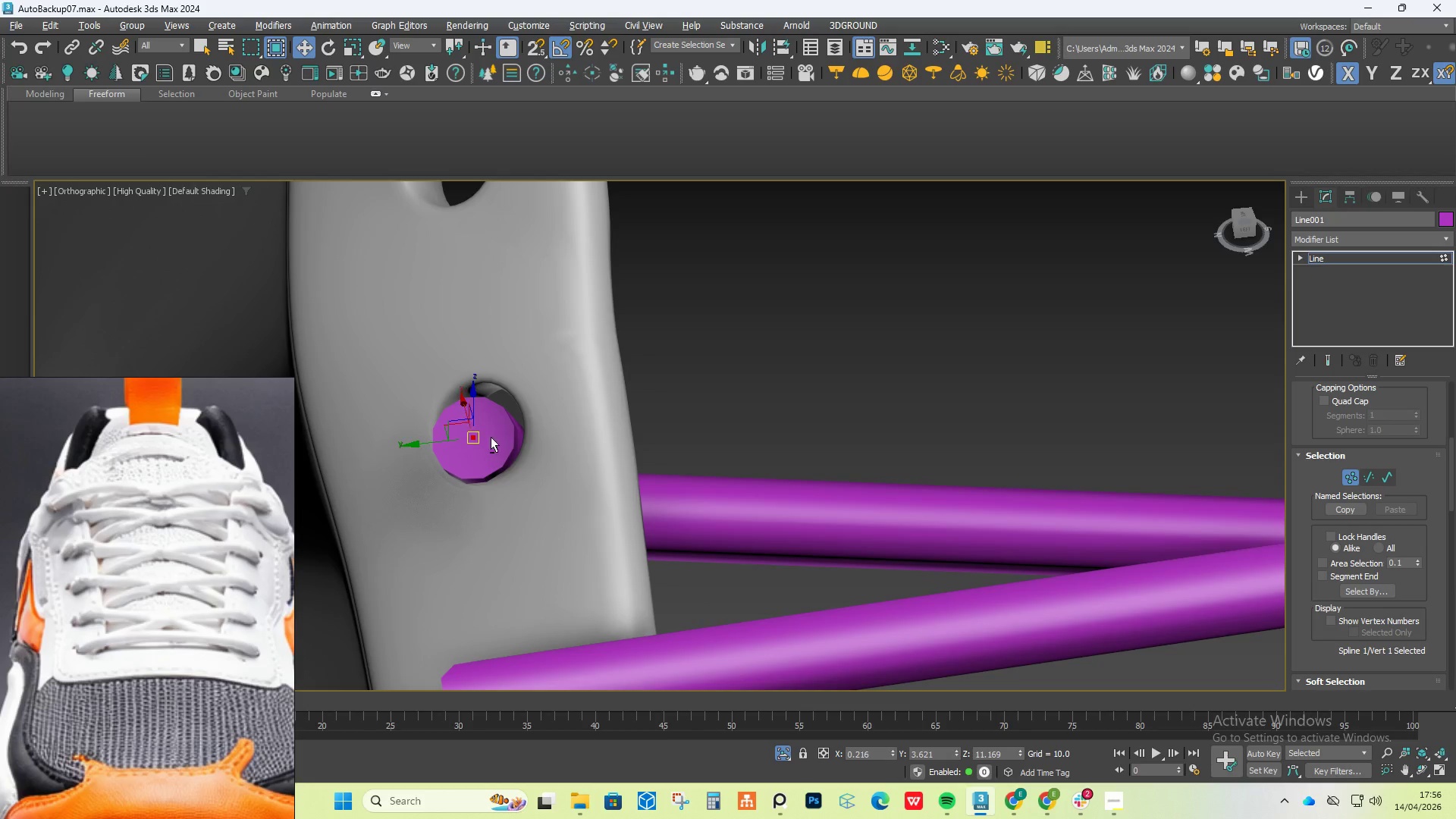 
hold_key(key=AltLeft, duration=0.67)
 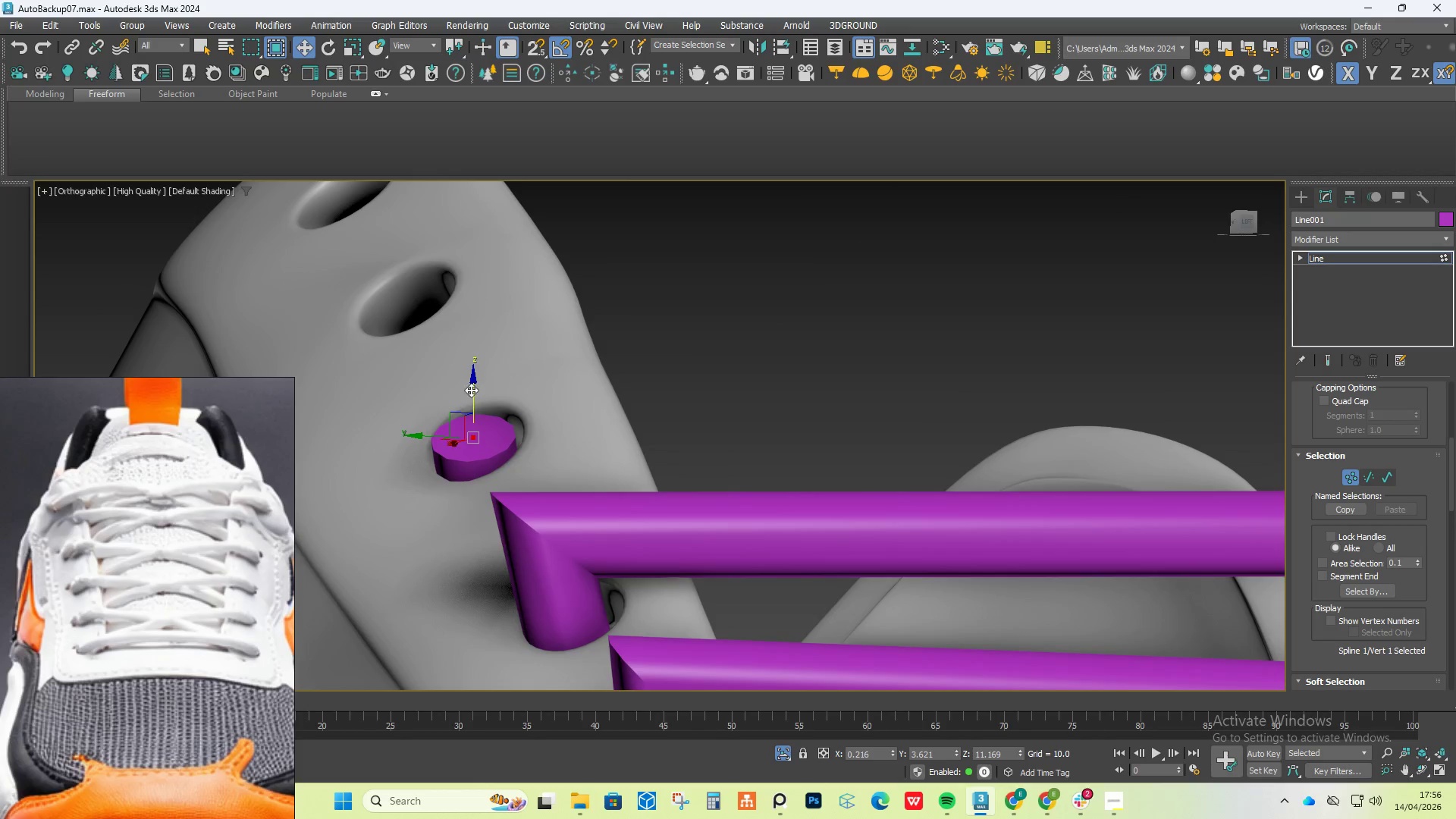 
left_click_drag(start_coordinate=[472, 386], to_coordinate=[475, 315])
 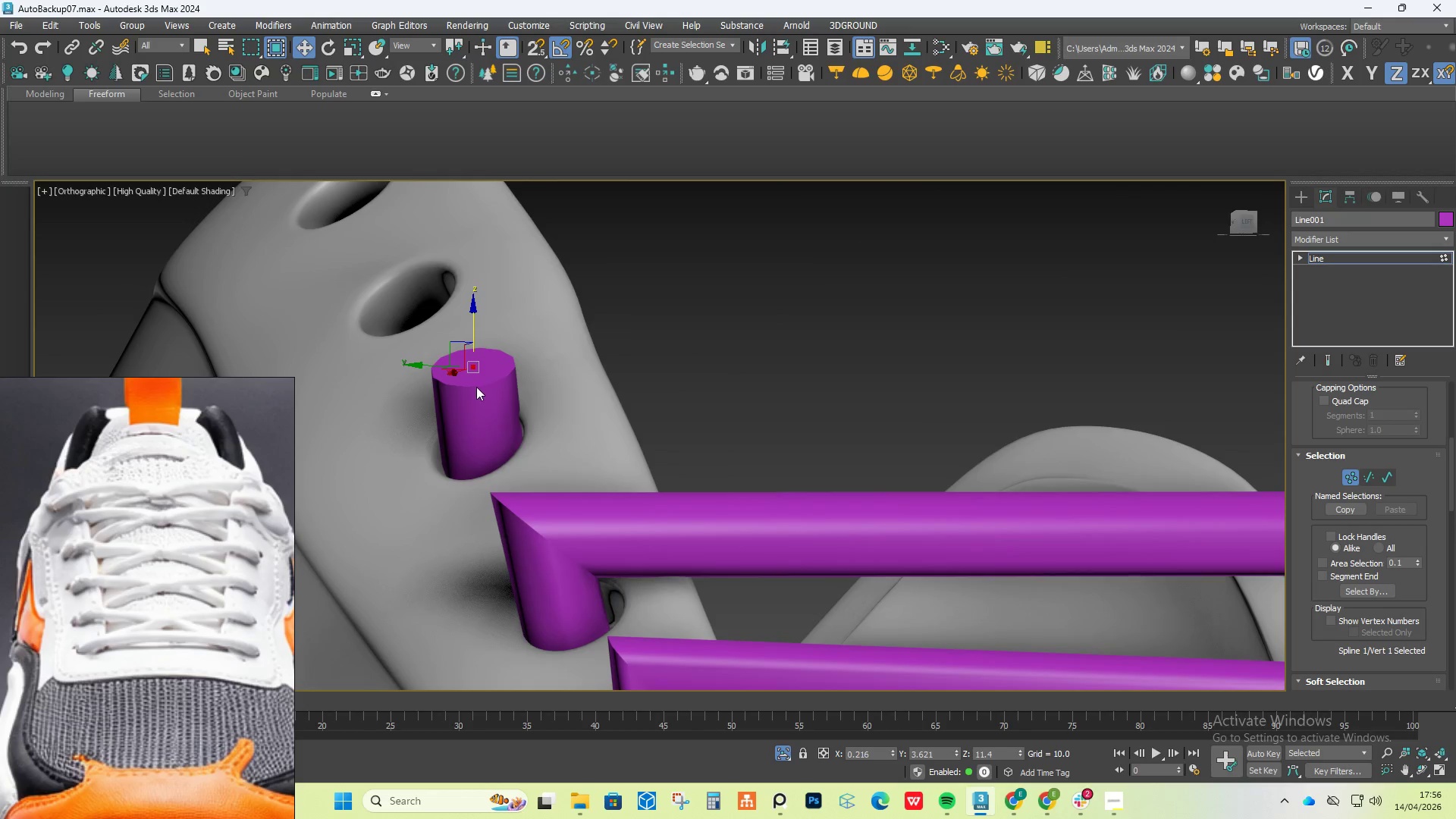 
hold_key(key=ShiftLeft, duration=1.09)
left_click_drag(start_coordinate=[422, 366], to_coordinate=[703, 391])
 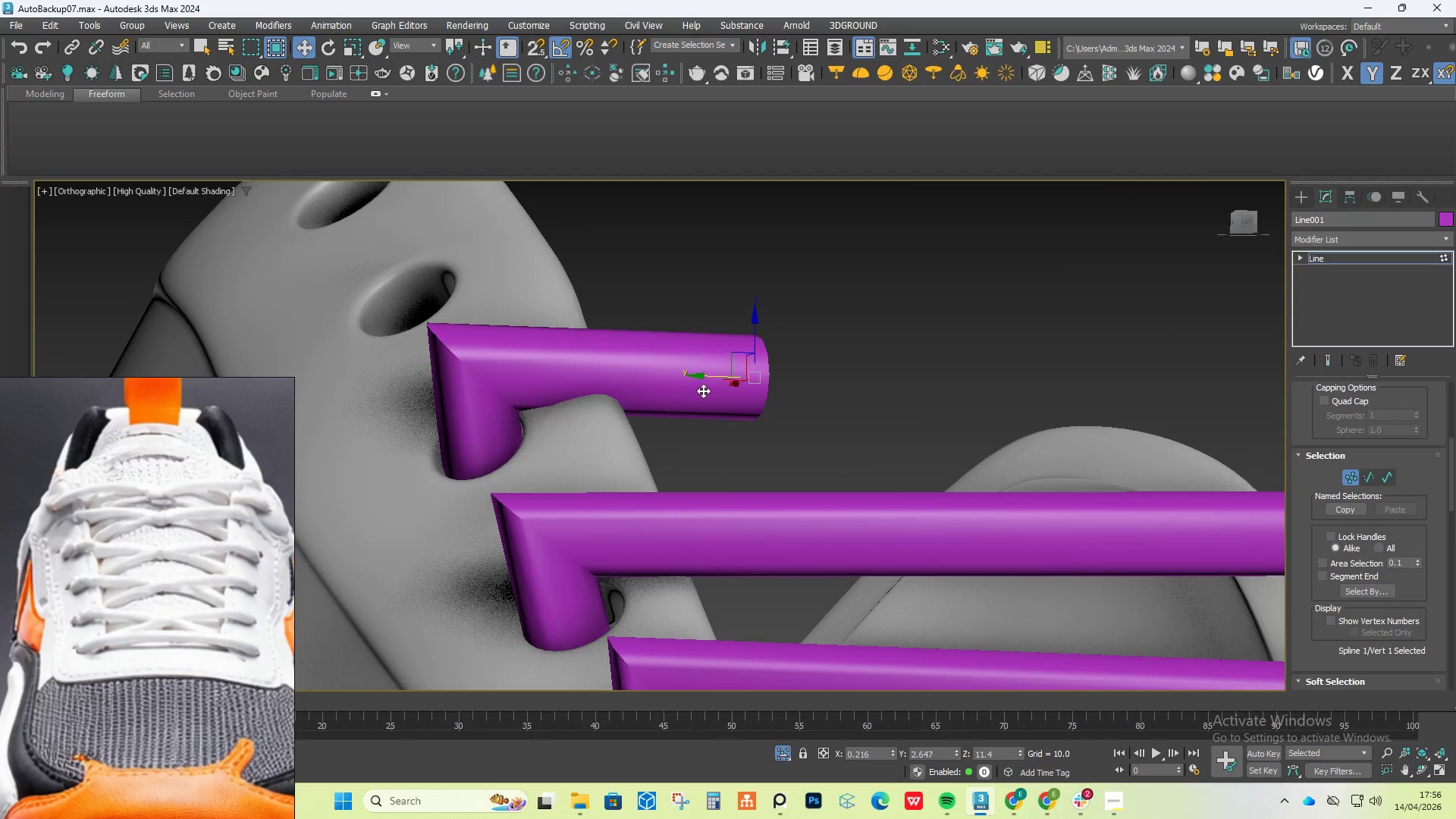 
hold_key(key=ShiftLeft, duration=11.66)
left_click_drag(start_coordinate=[756, 343], to_coordinate=[764, 316])
 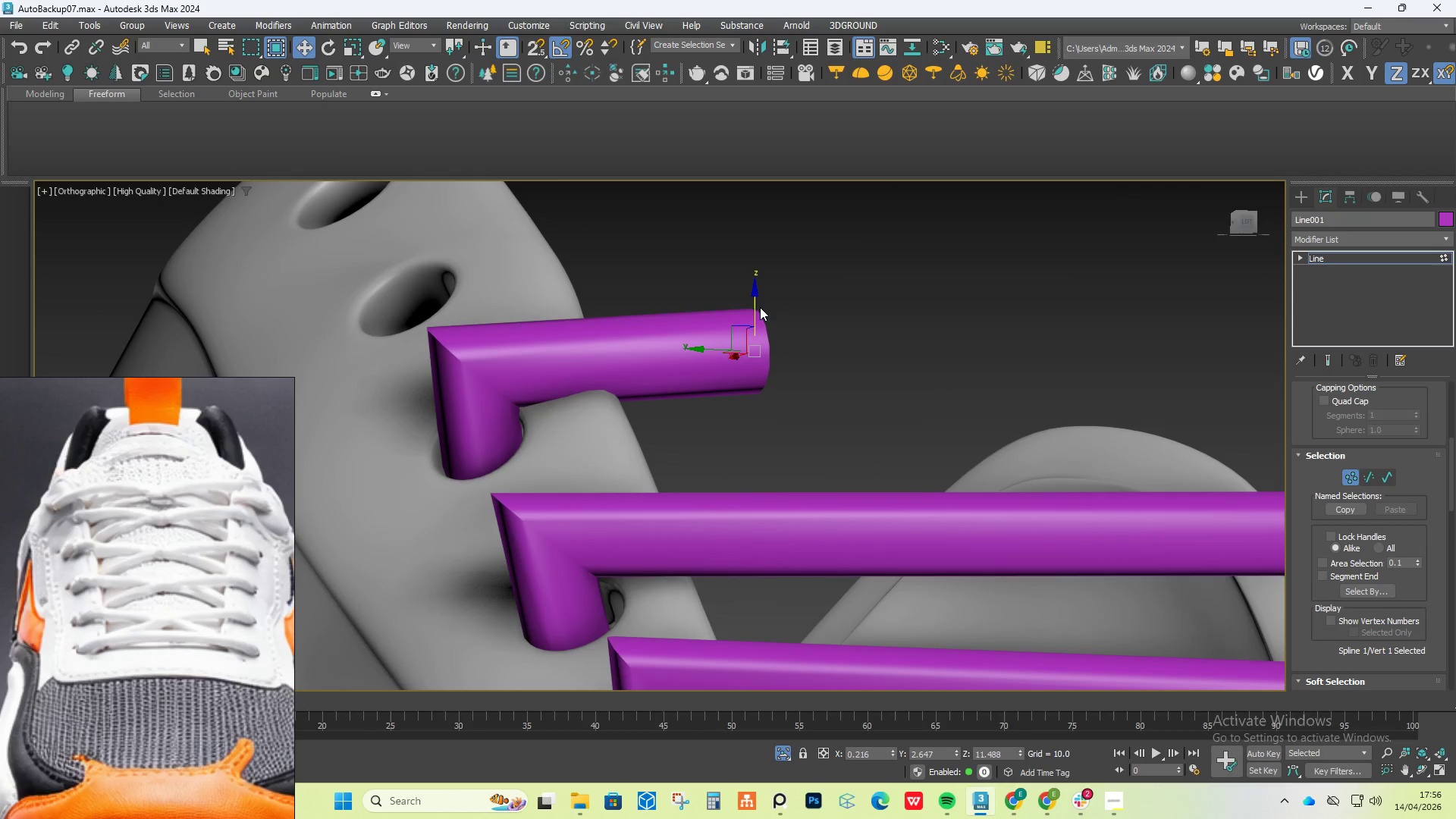 
left_click_drag(start_coordinate=[756, 307], to_coordinate=[743, 222])
 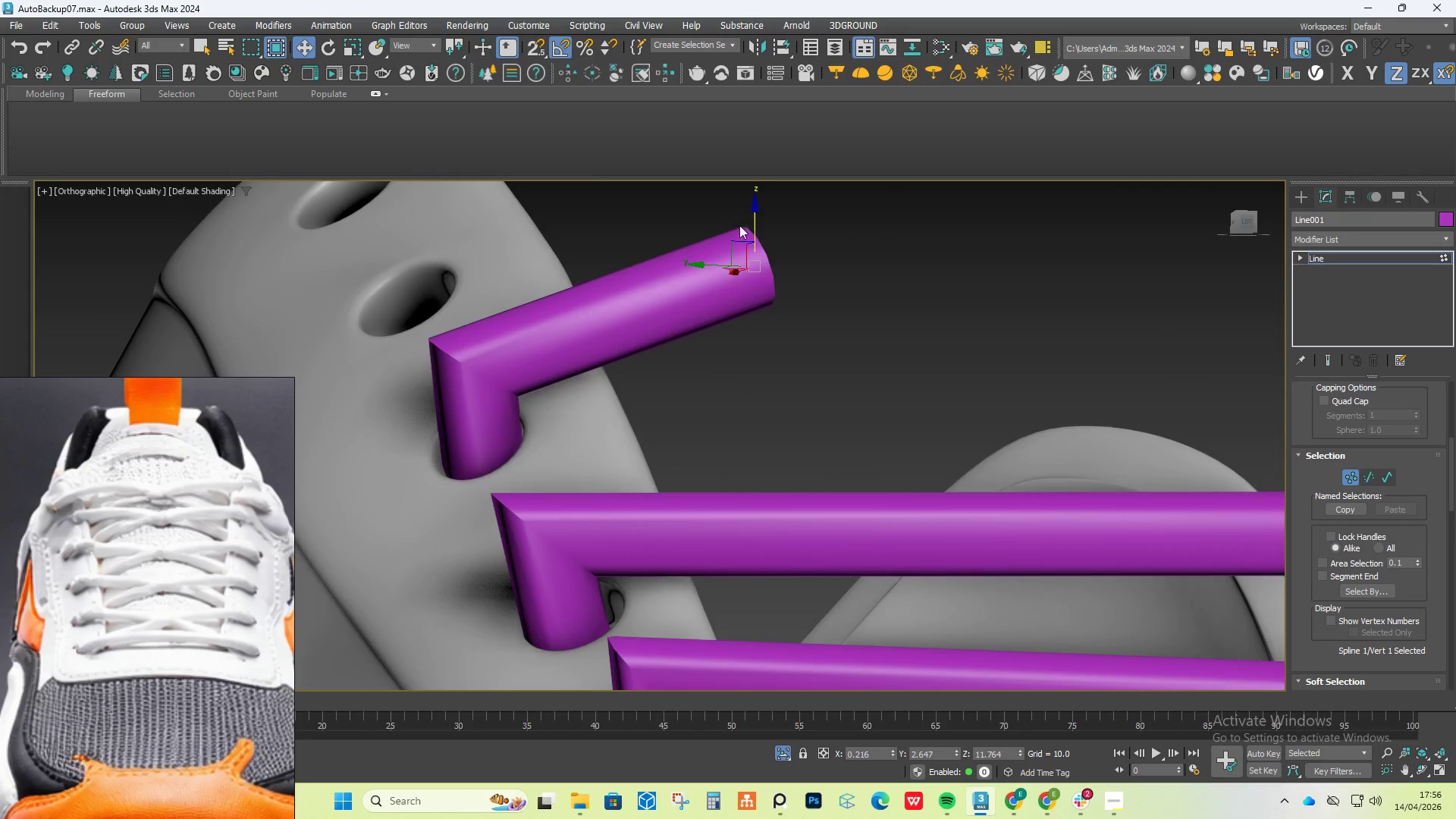 
hold_key(key=AltLeft, duration=0.75)
 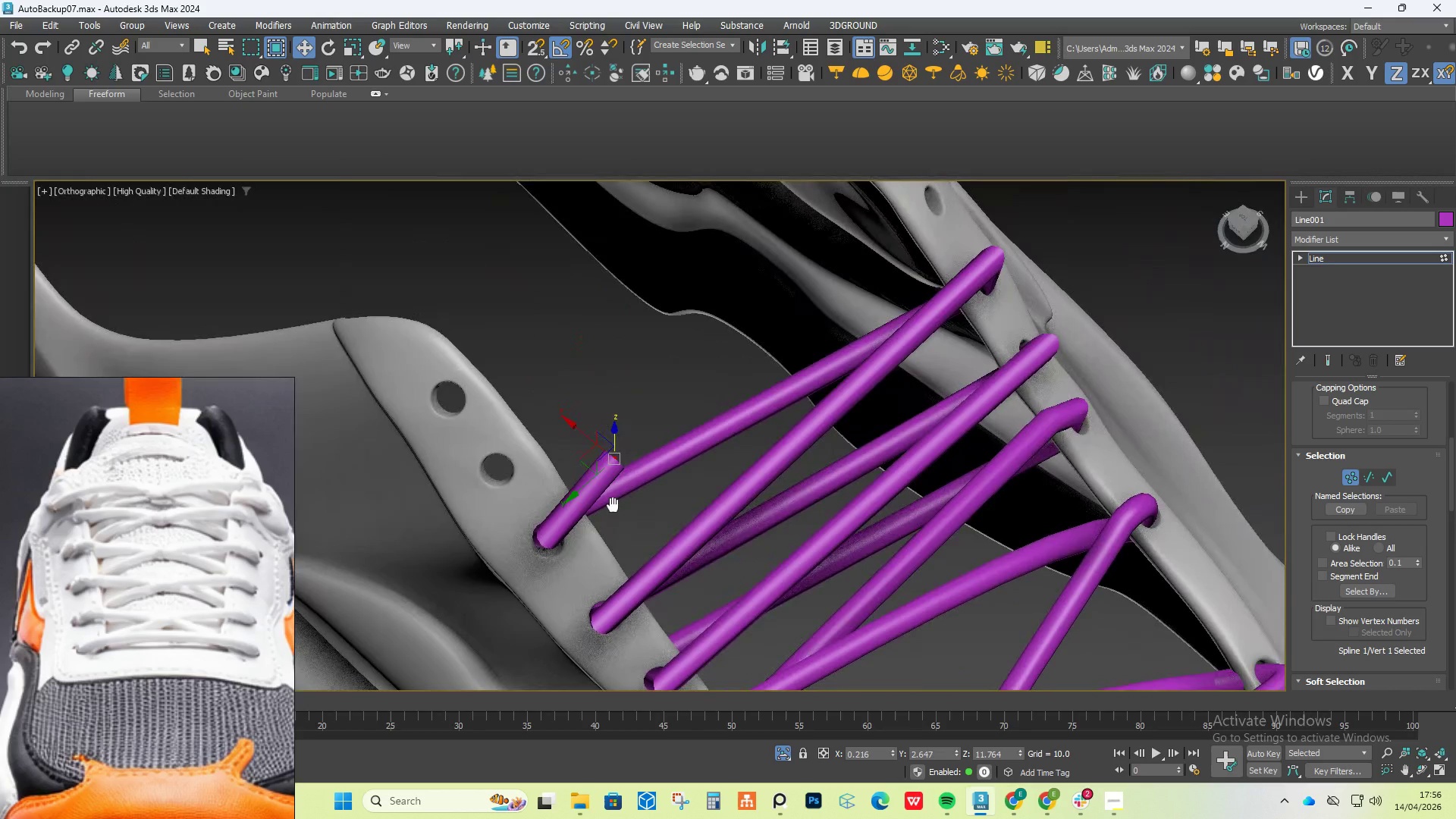 
scroll: coordinate [757, 308], scroll_direction: down, amount: 4.0
 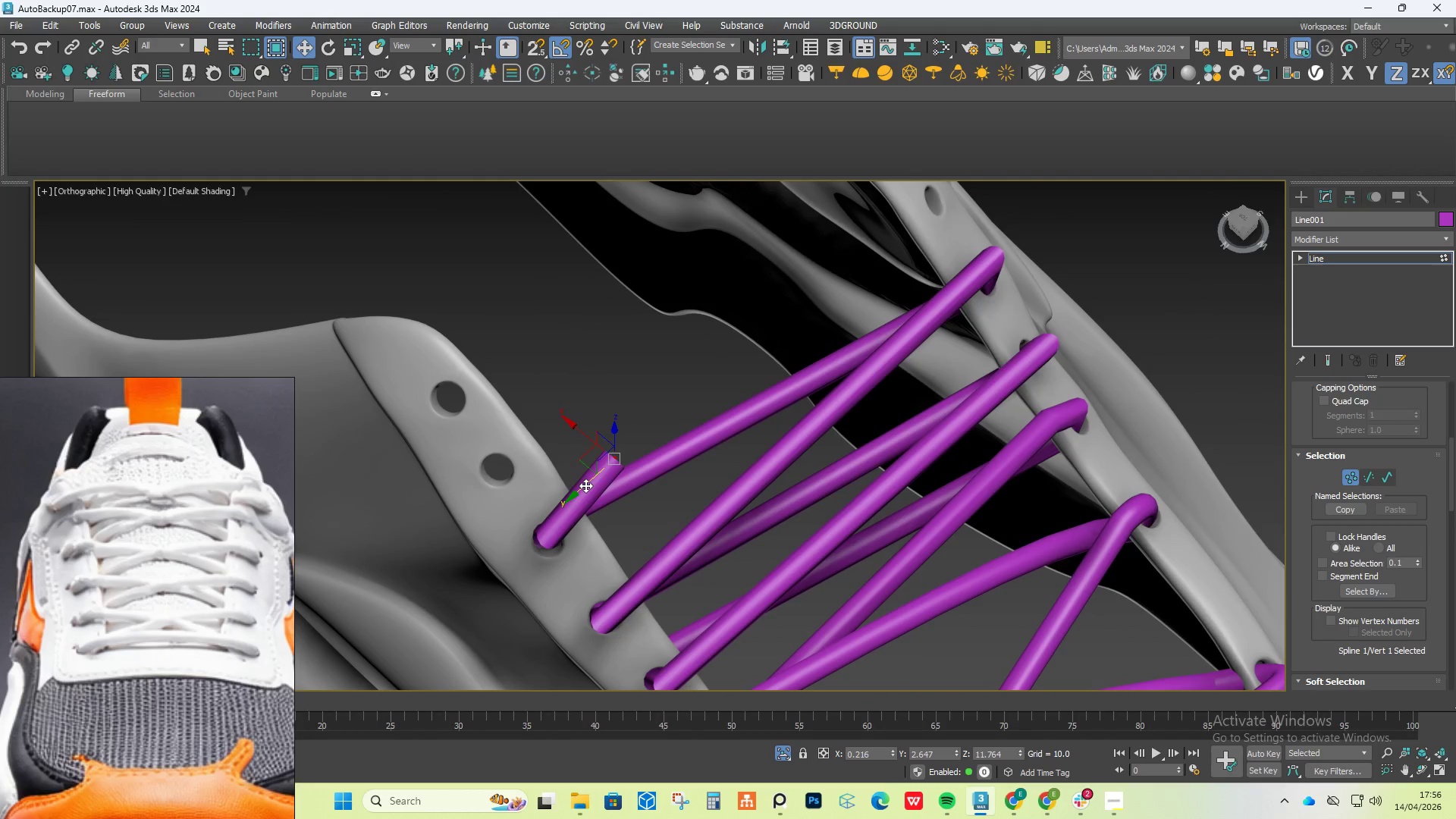 
left_click_drag(start_coordinate=[585, 485], to_coordinate=[951, 263])
 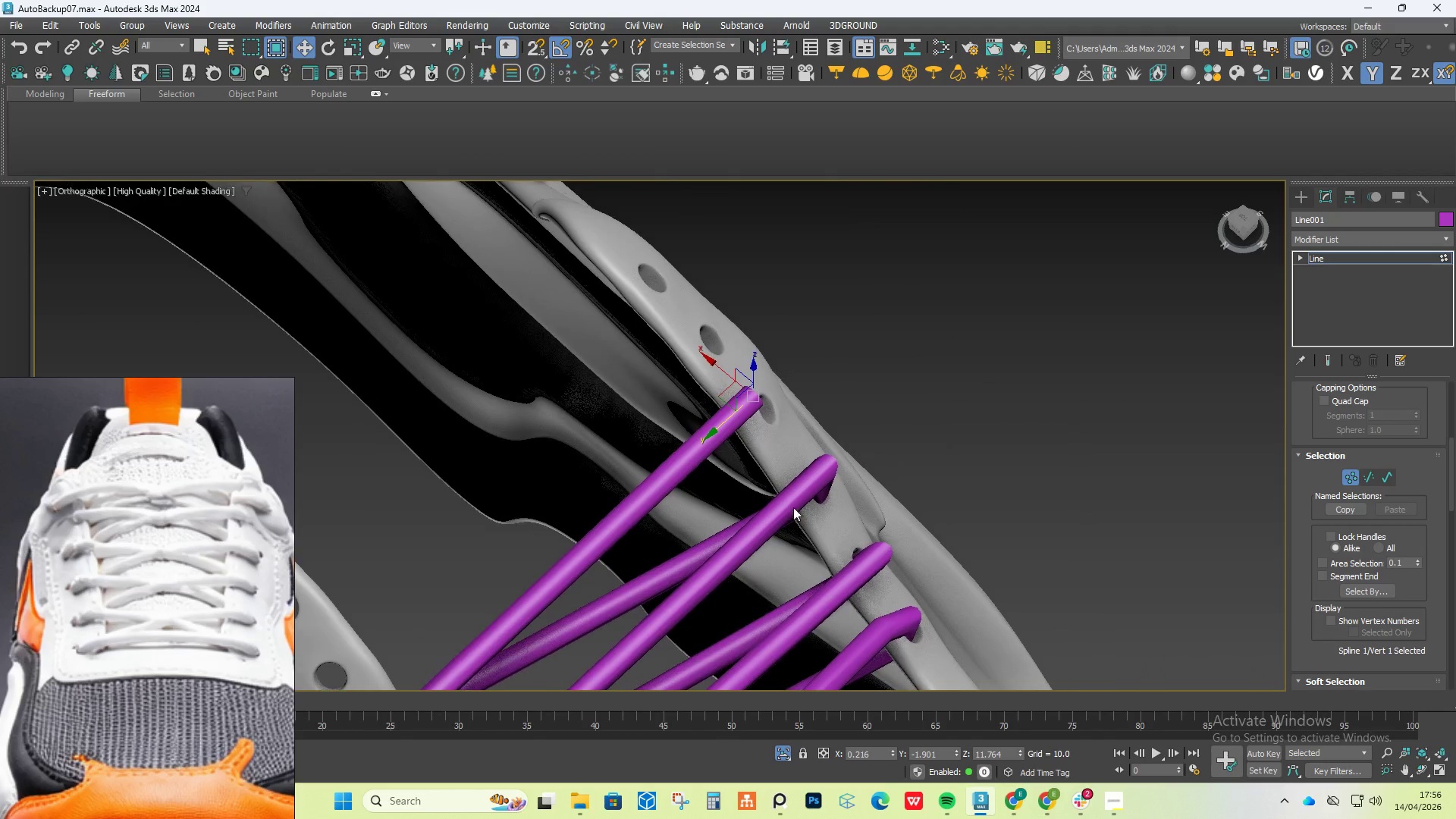 
hold_key(key=AltLeft, duration=0.88)
 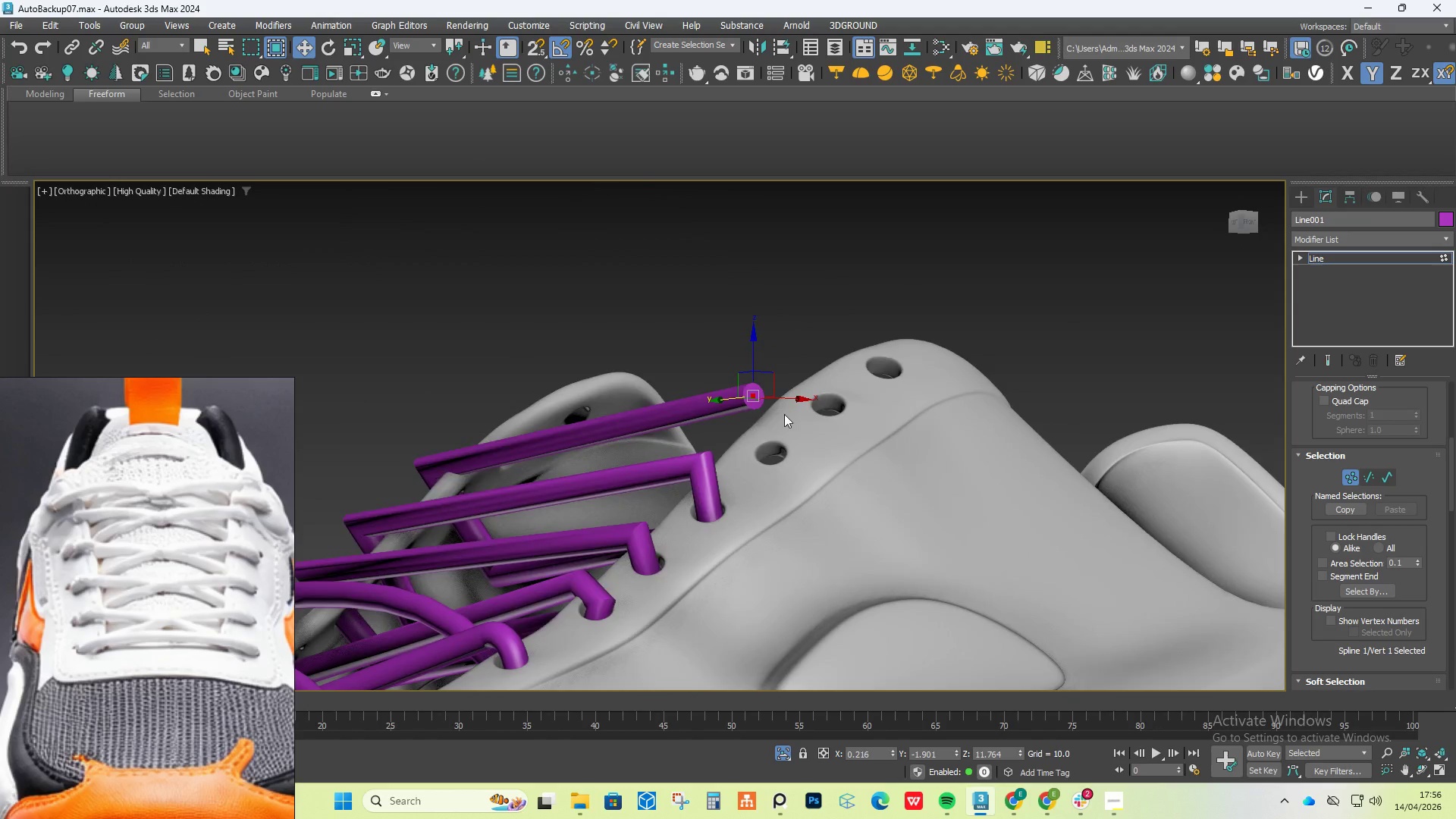 
scroll: coordinate [784, 414], scroll_direction: up, amount: 3.0
 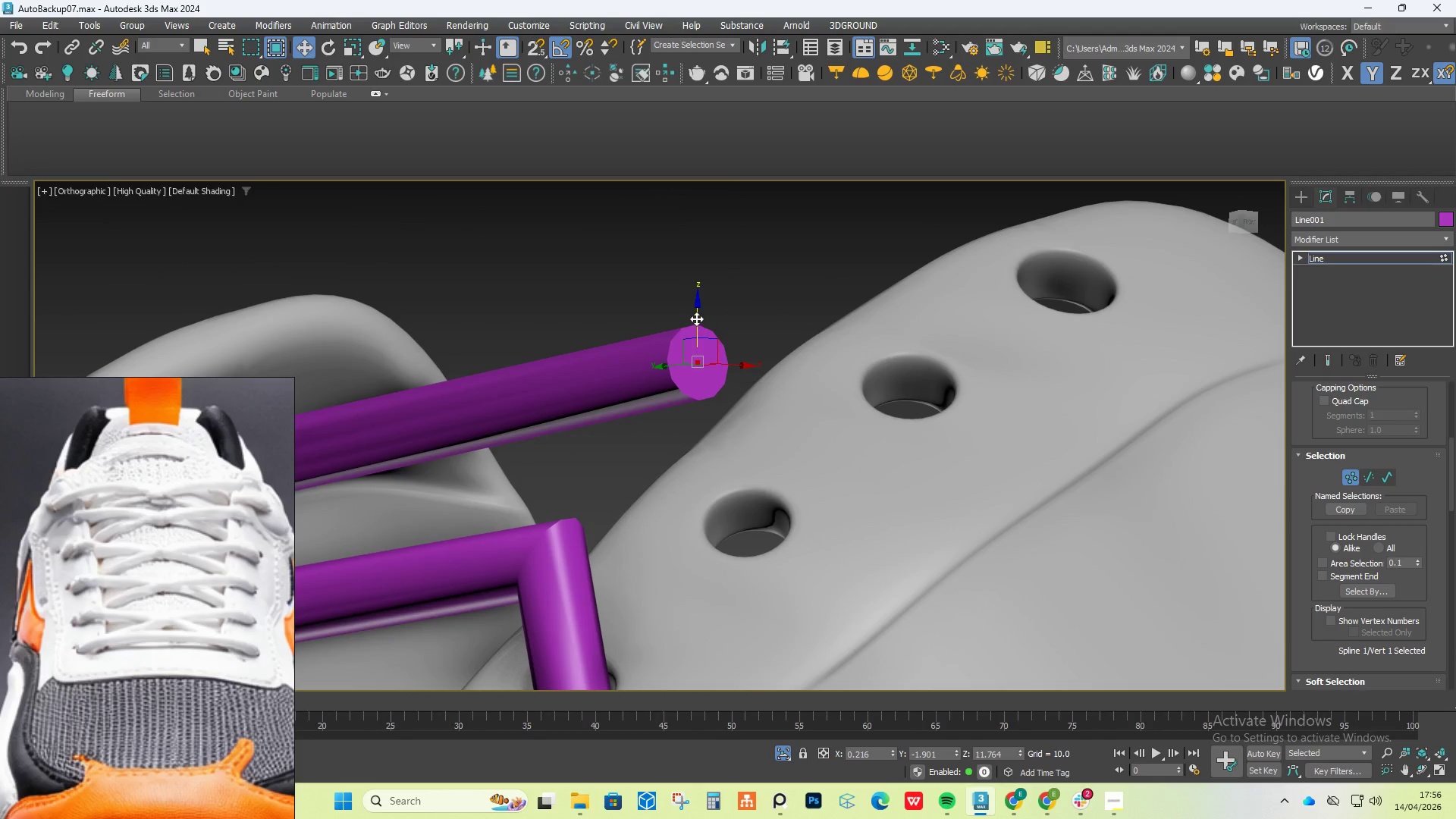 
hold_key(key=ShiftLeft, duration=0.64)
left_click_drag(start_coordinate=[696, 318], to_coordinate=[756, 476])
 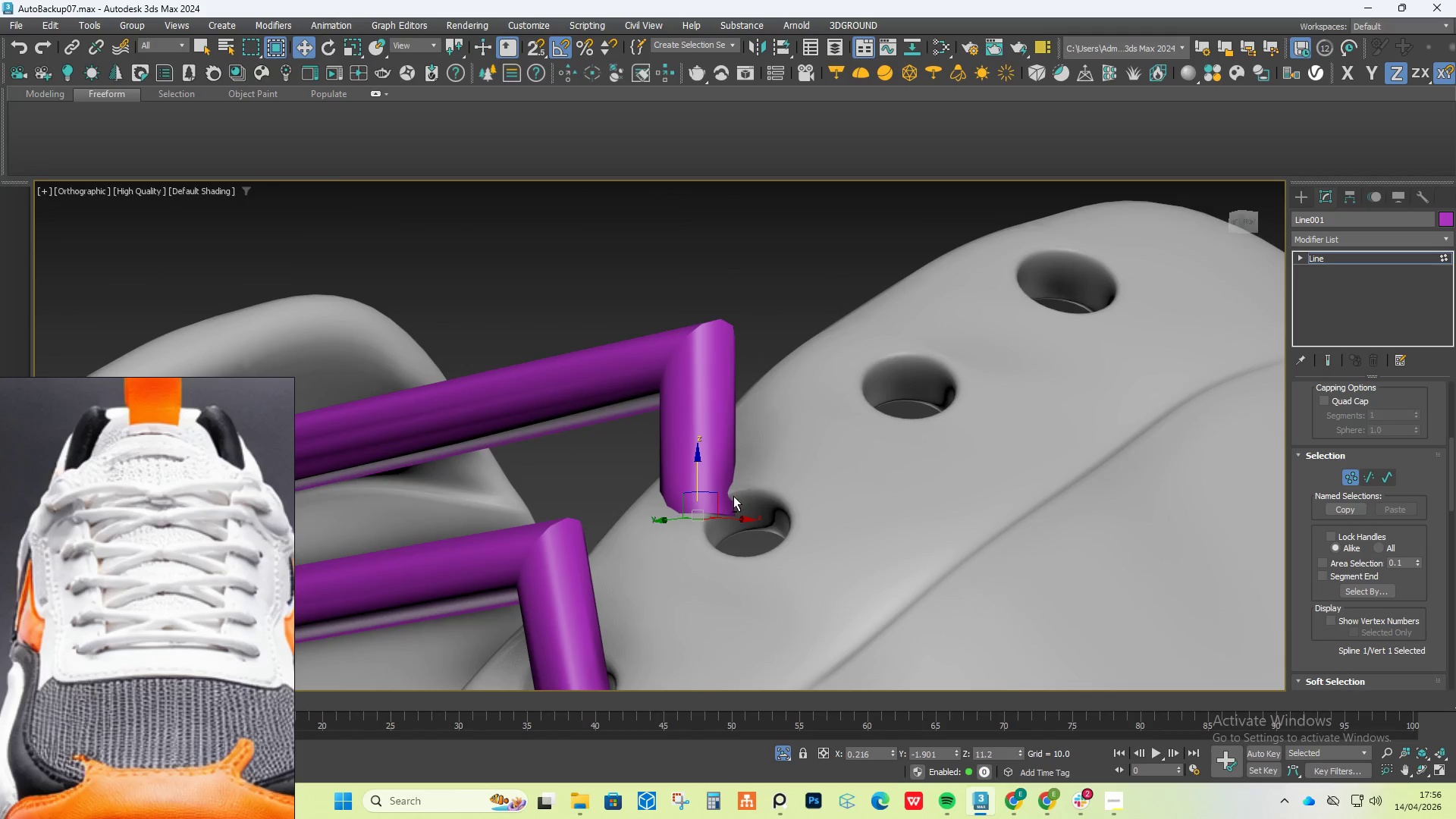 
hold_key(key=AltLeft, duration=0.52)
 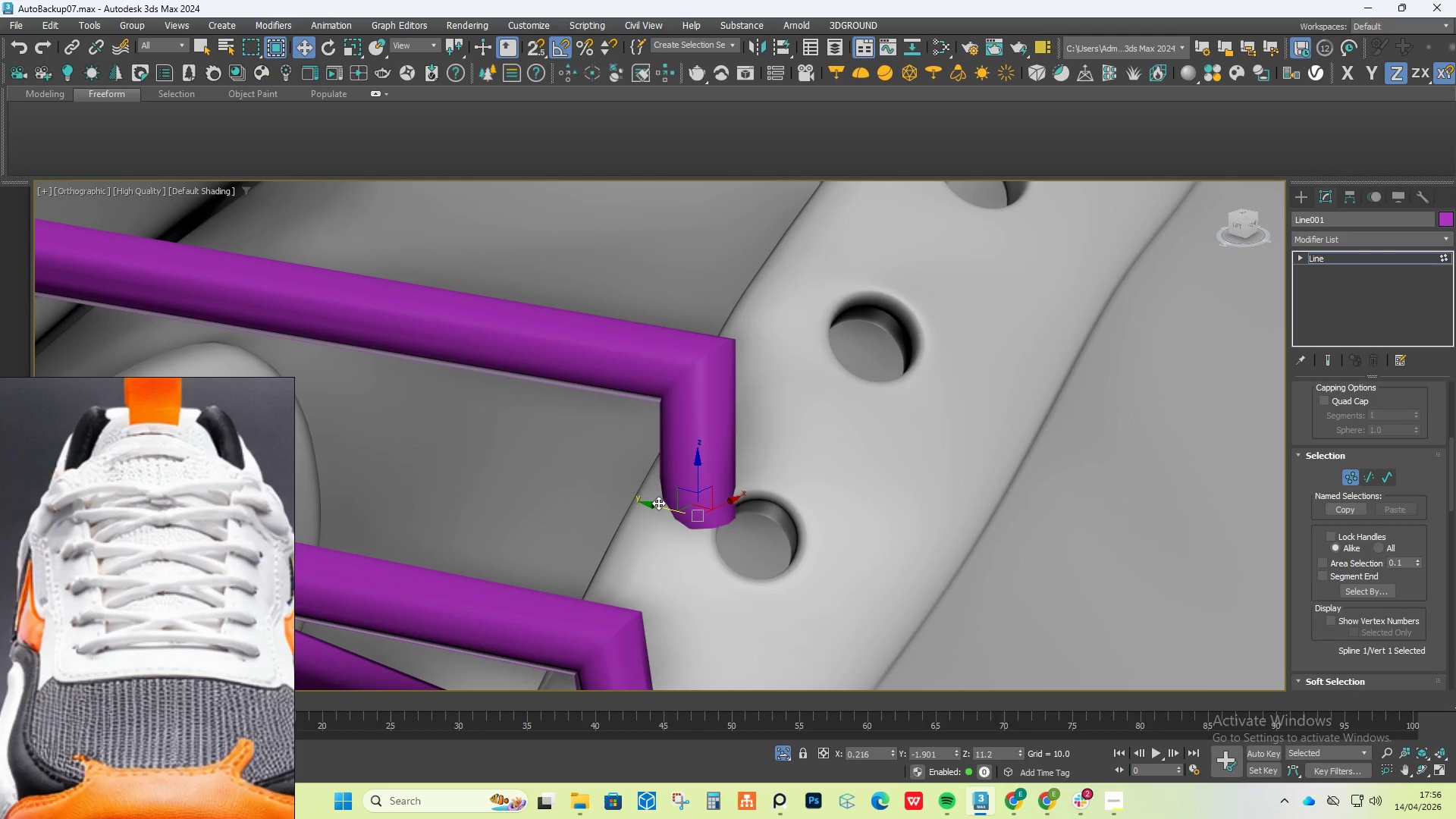 
left_click_drag(start_coordinate=[658, 502], to_coordinate=[728, 546])
 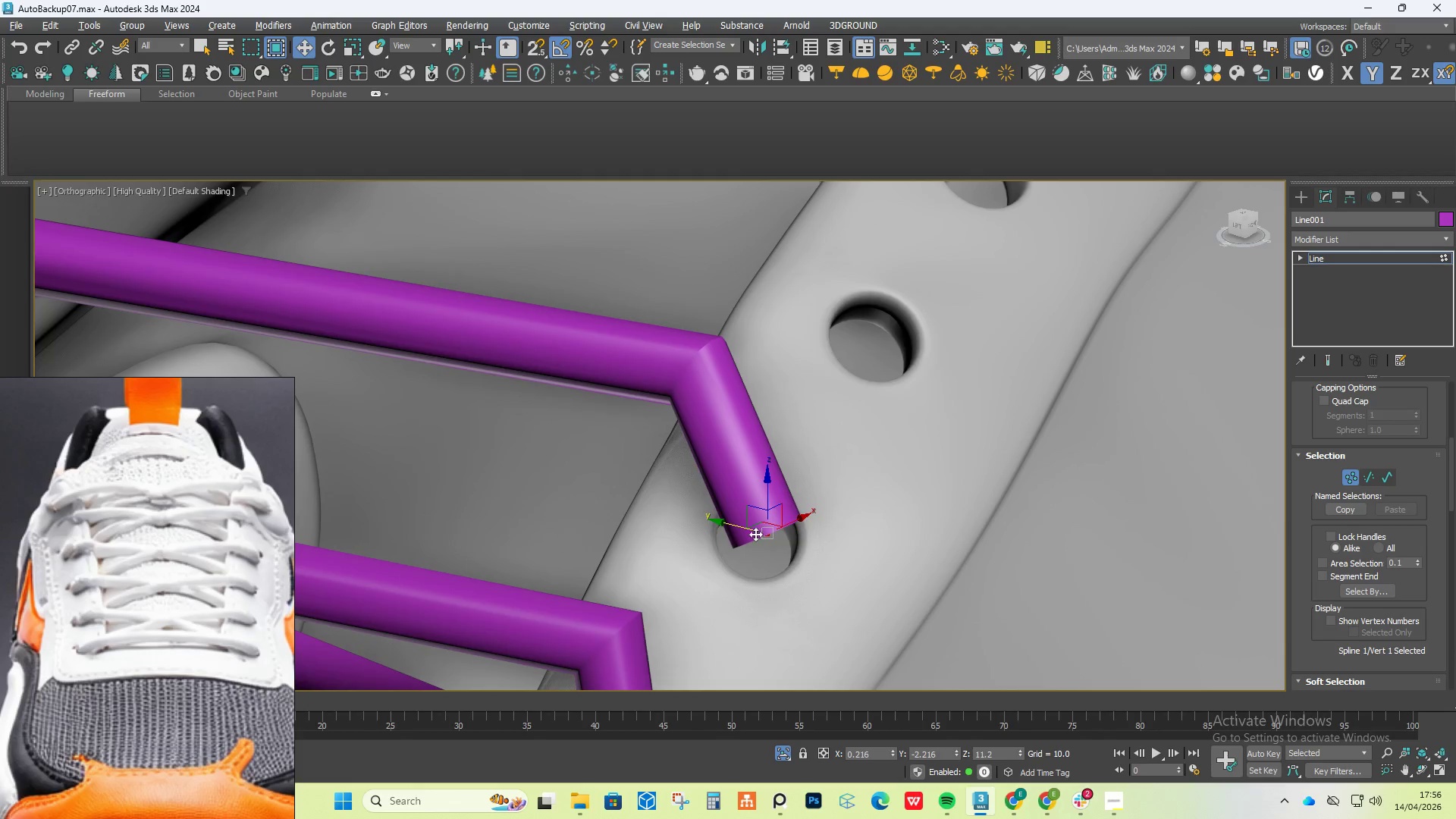 
hold_key(key=AltLeft, duration=0.56)
scroll: coordinate [761, 533], scroll_direction: up, amount: 1.0
 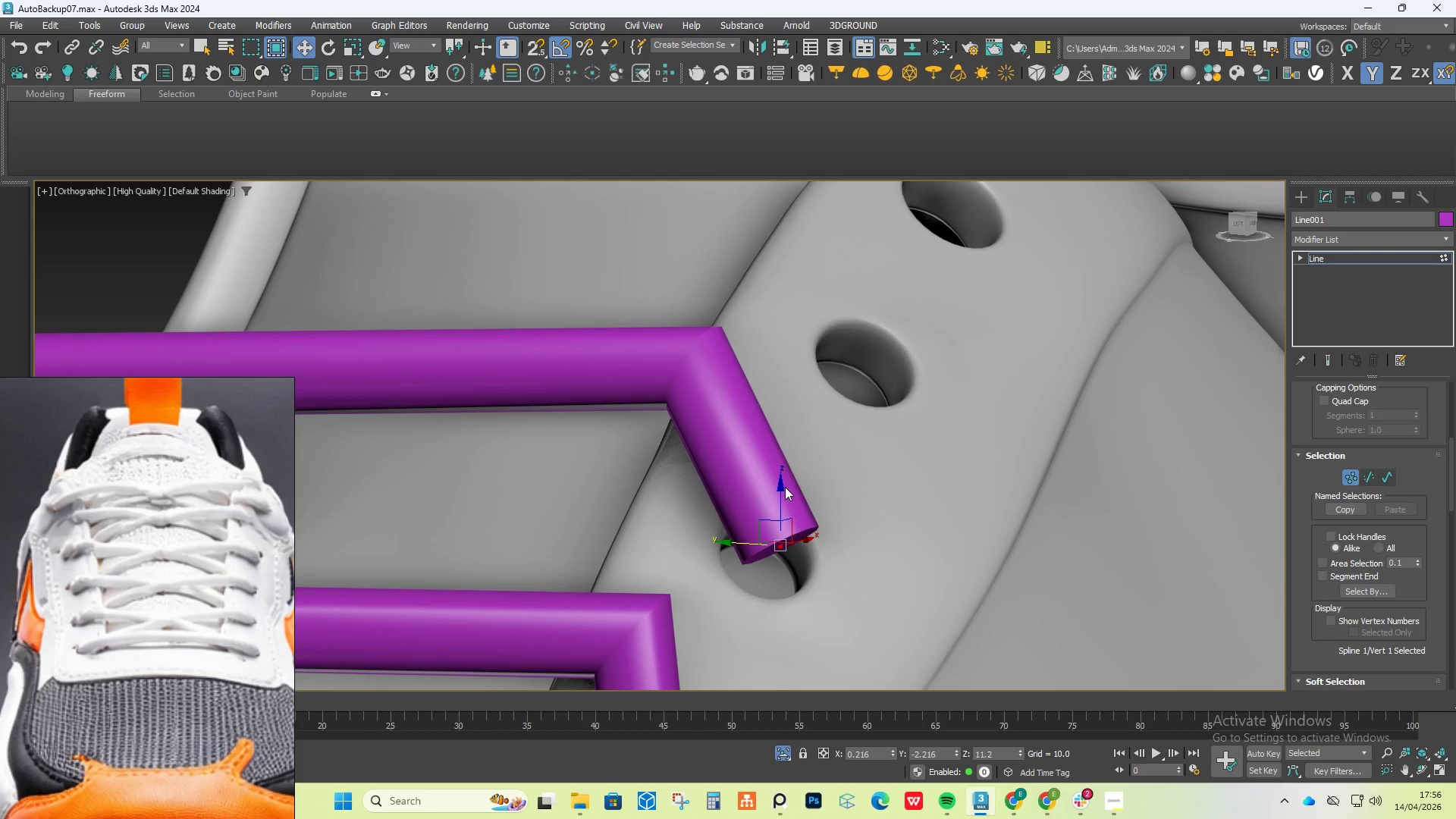 
hold_key(key=ShiftLeft, duration=0.64)
left_click_drag(start_coordinate=[780, 487], to_coordinate=[764, 553])
 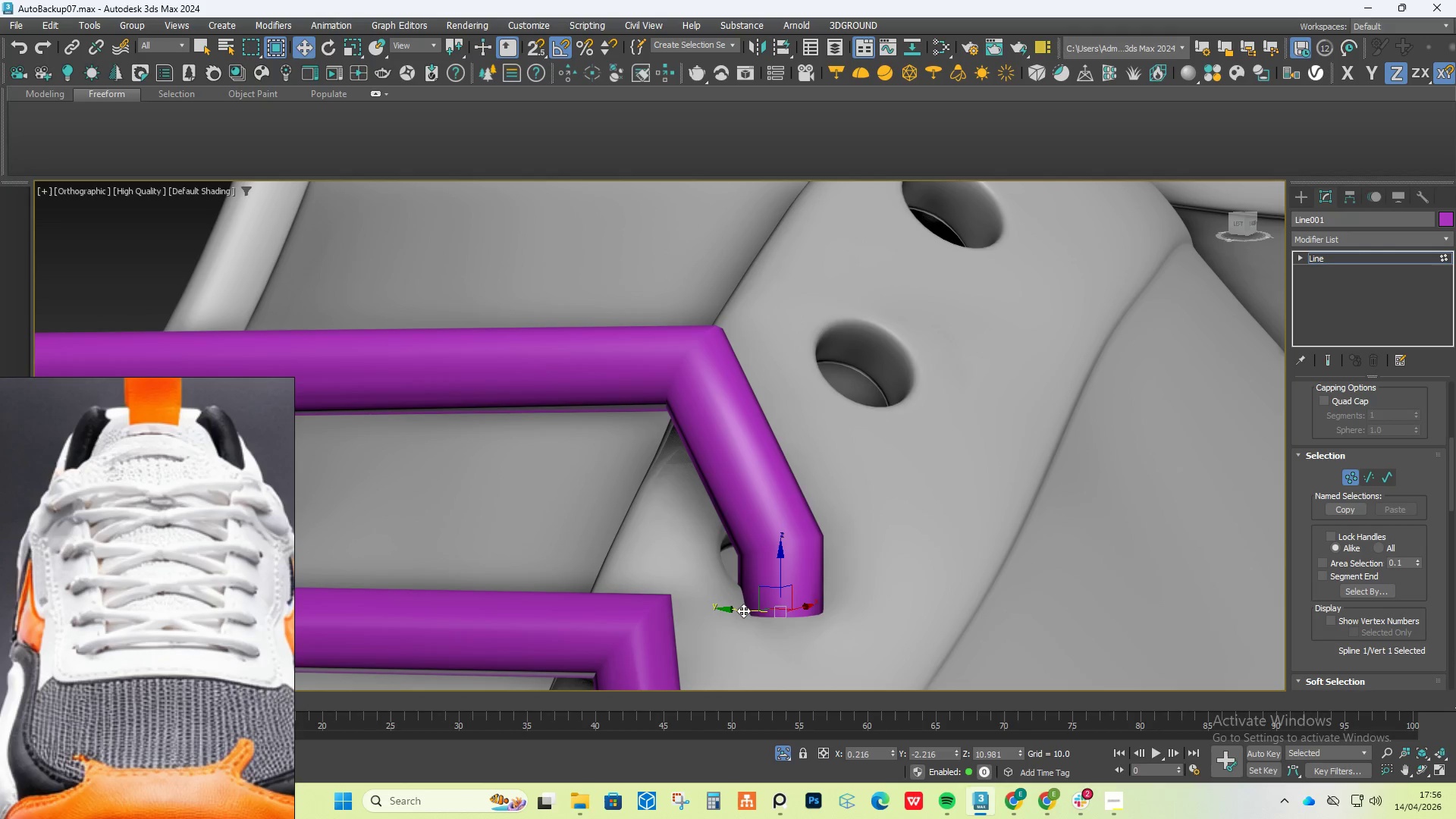 
left_click_drag(start_coordinate=[743, 610], to_coordinate=[674, 570])
 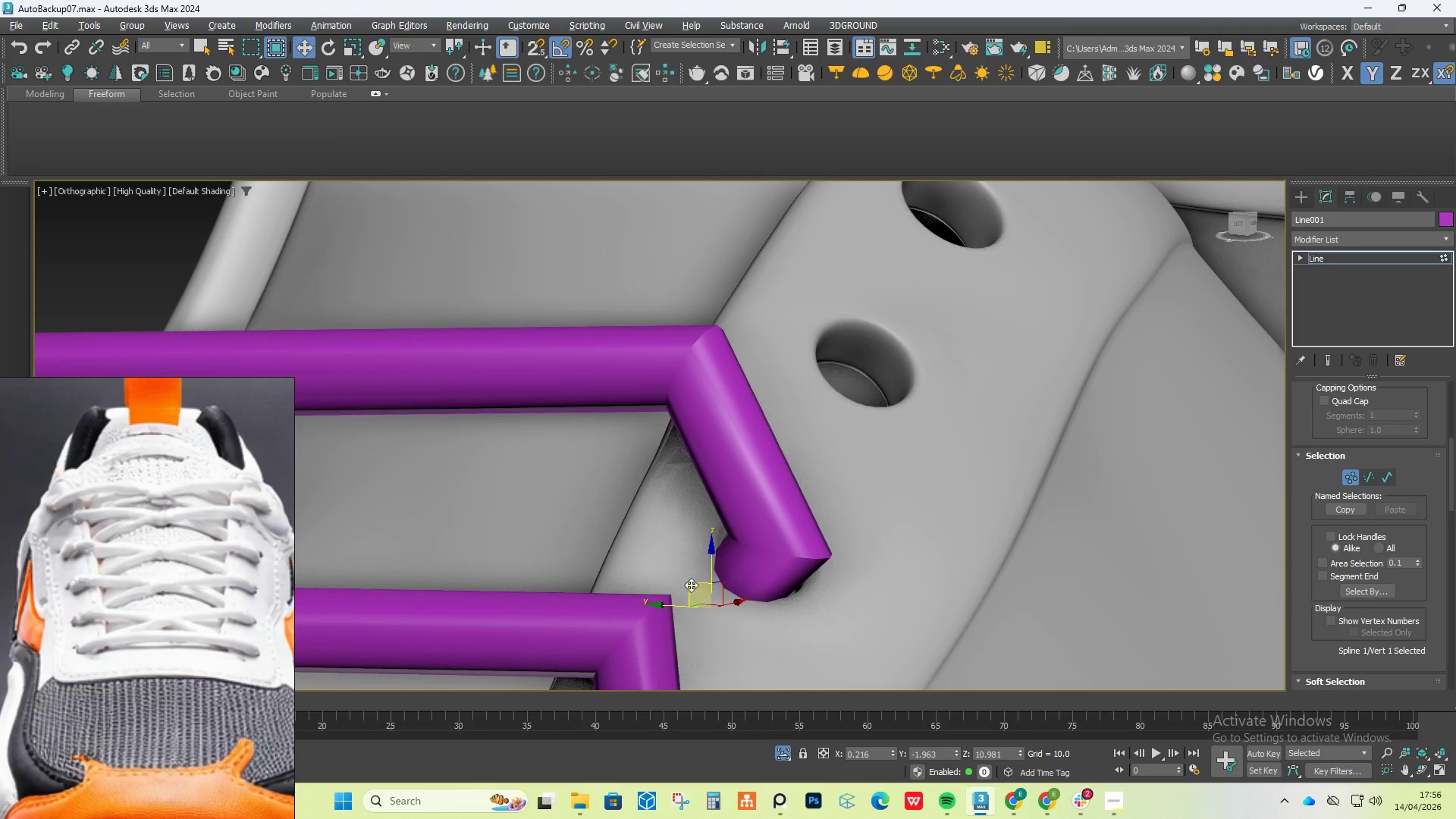 
hold_key(key=AltLeft, duration=0.69)
 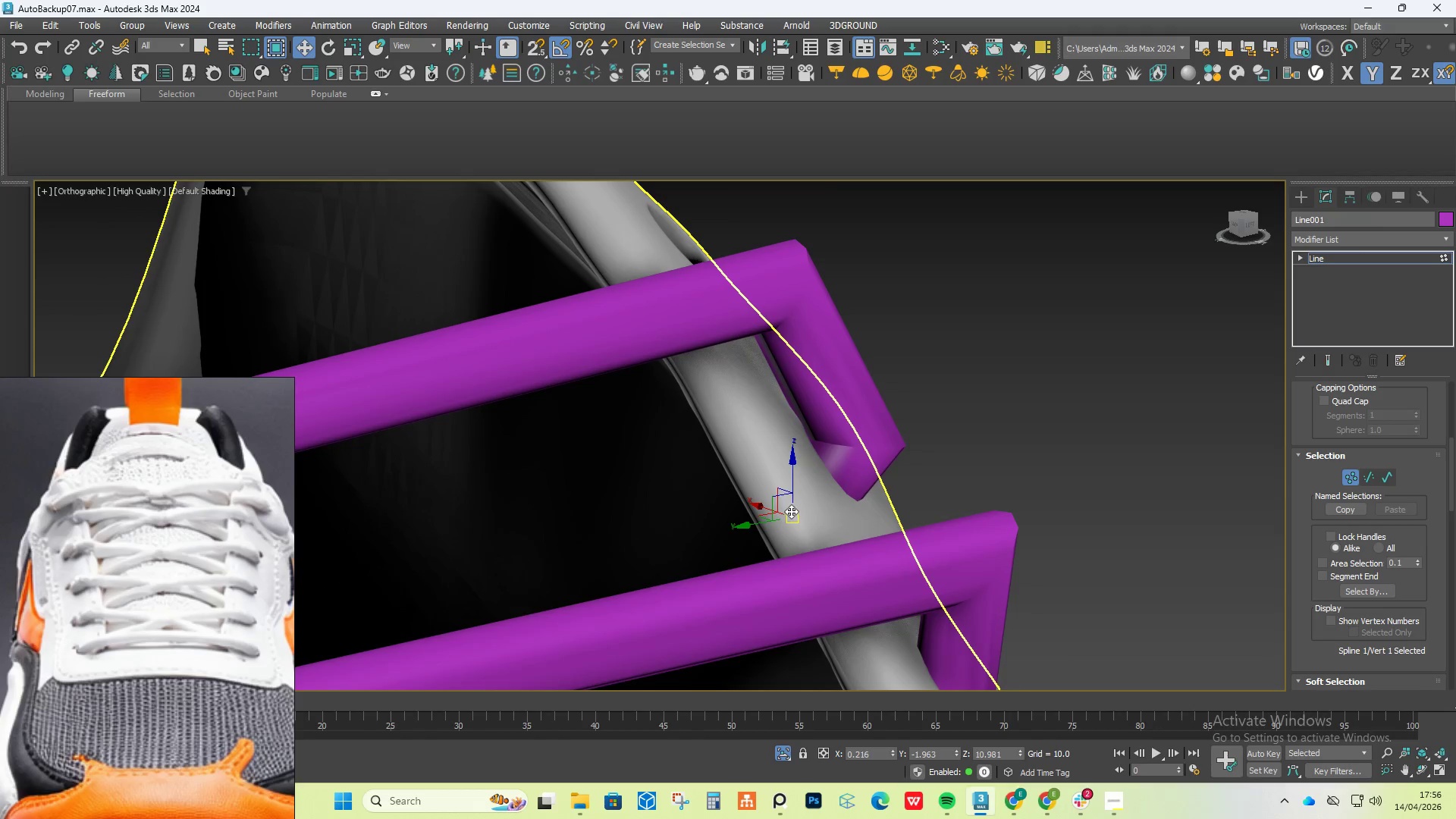 
left_click_drag(start_coordinate=[792, 516], to_coordinate=[707, 568])
 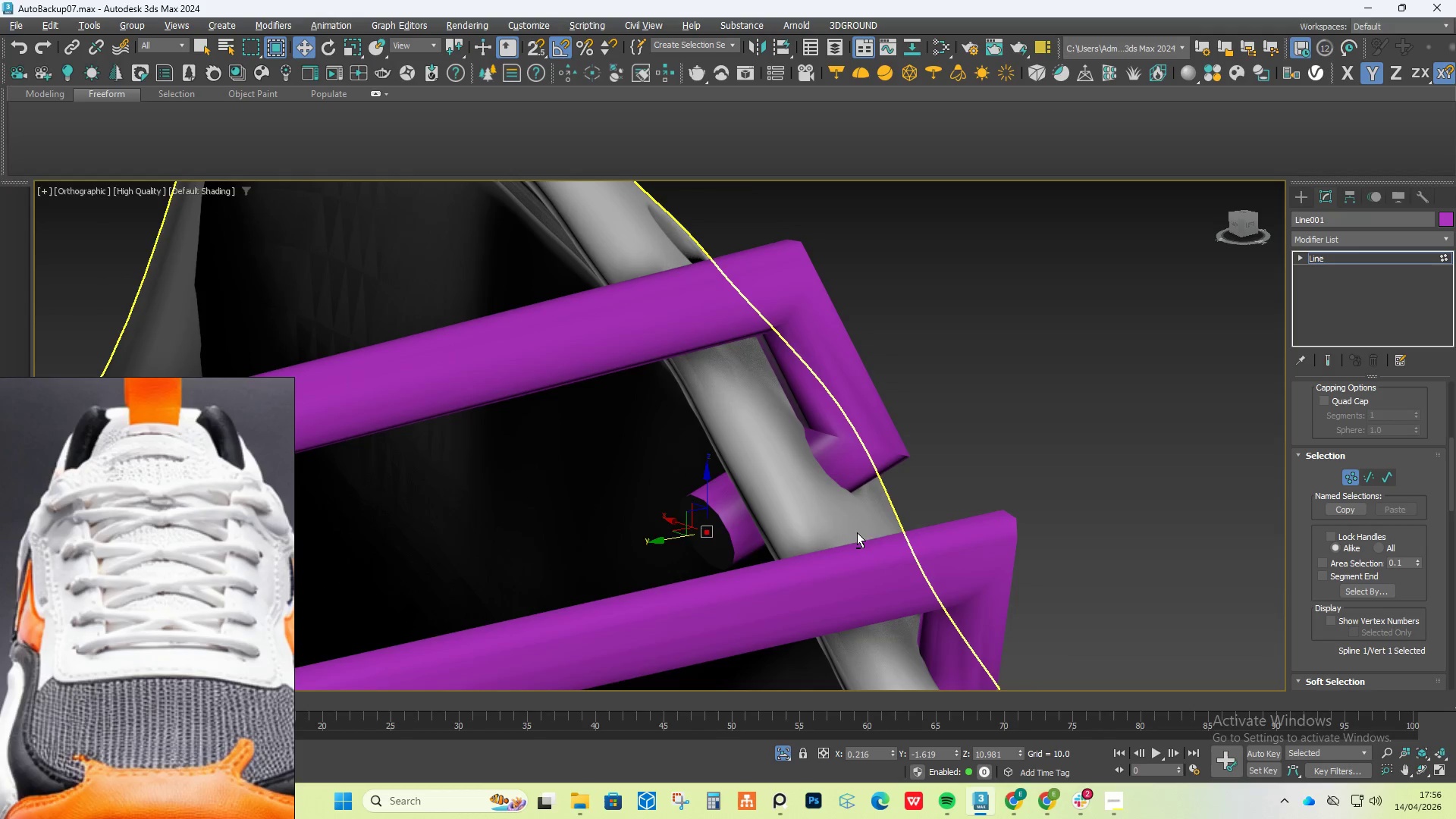 
hold_key(key=AltLeft, duration=1.11)
 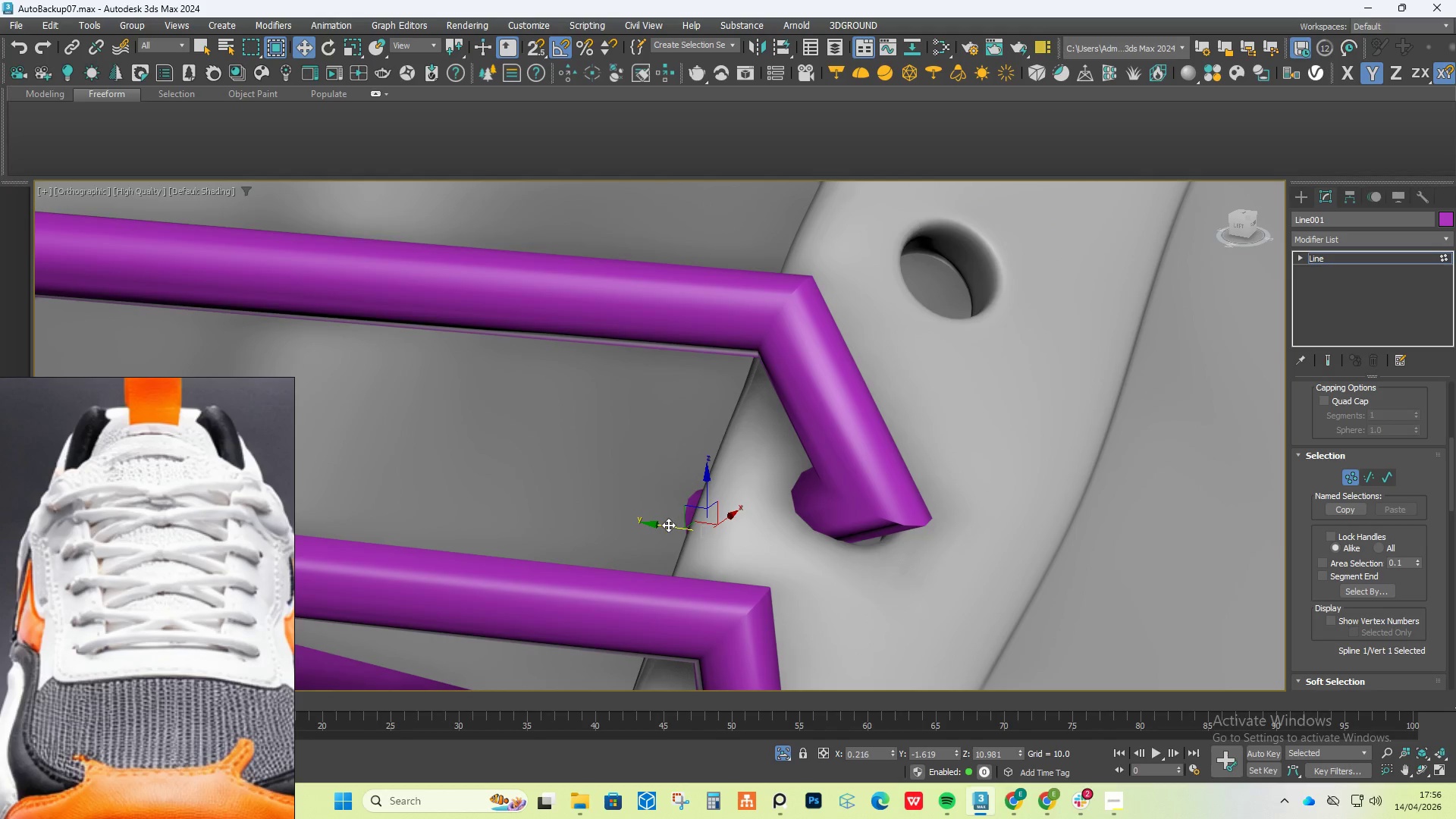 
left_click_drag(start_coordinate=[667, 525], to_coordinate=[807, 536])
 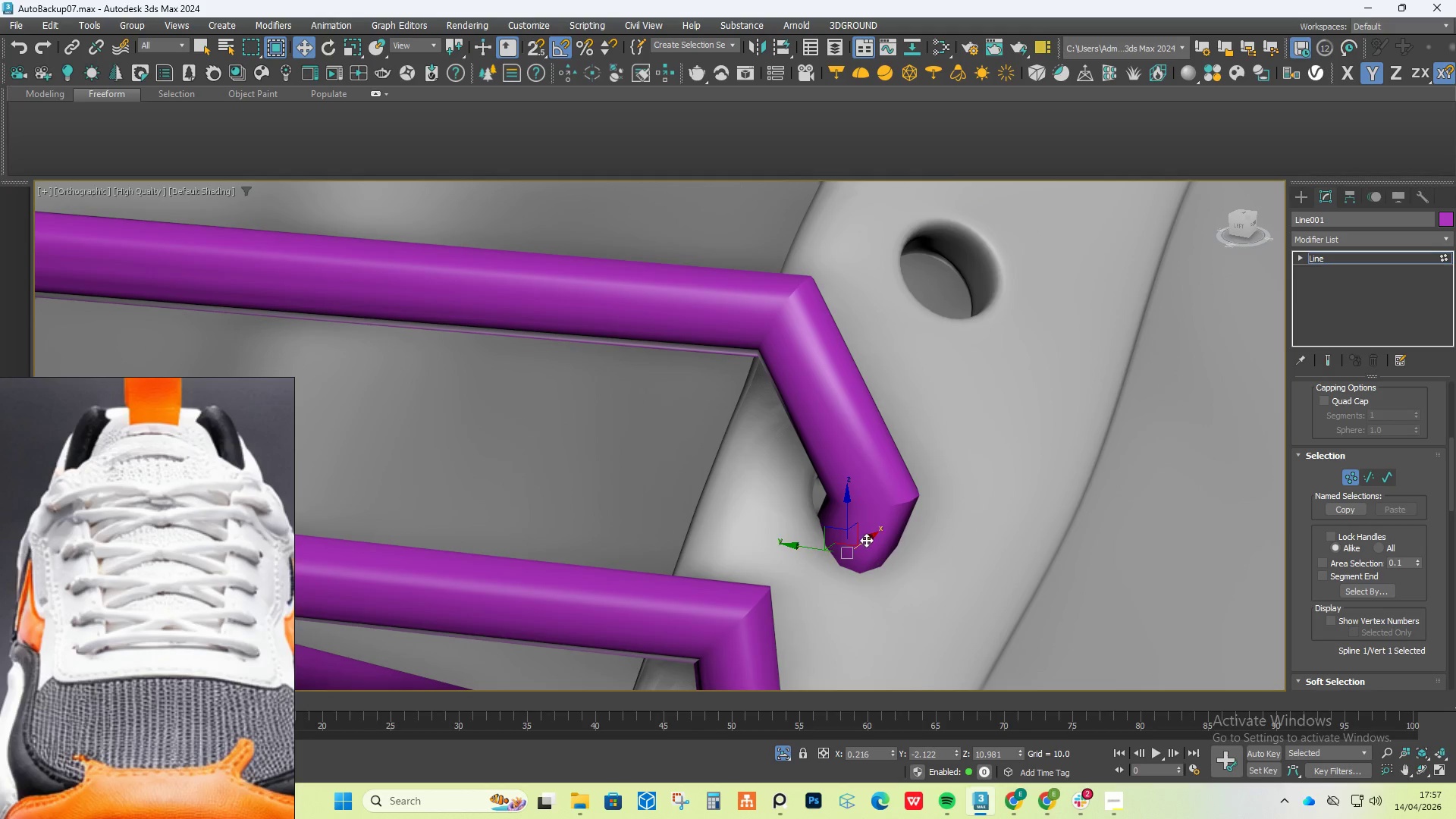 
left_click_drag(start_coordinate=[865, 538], to_coordinate=[883, 494])
 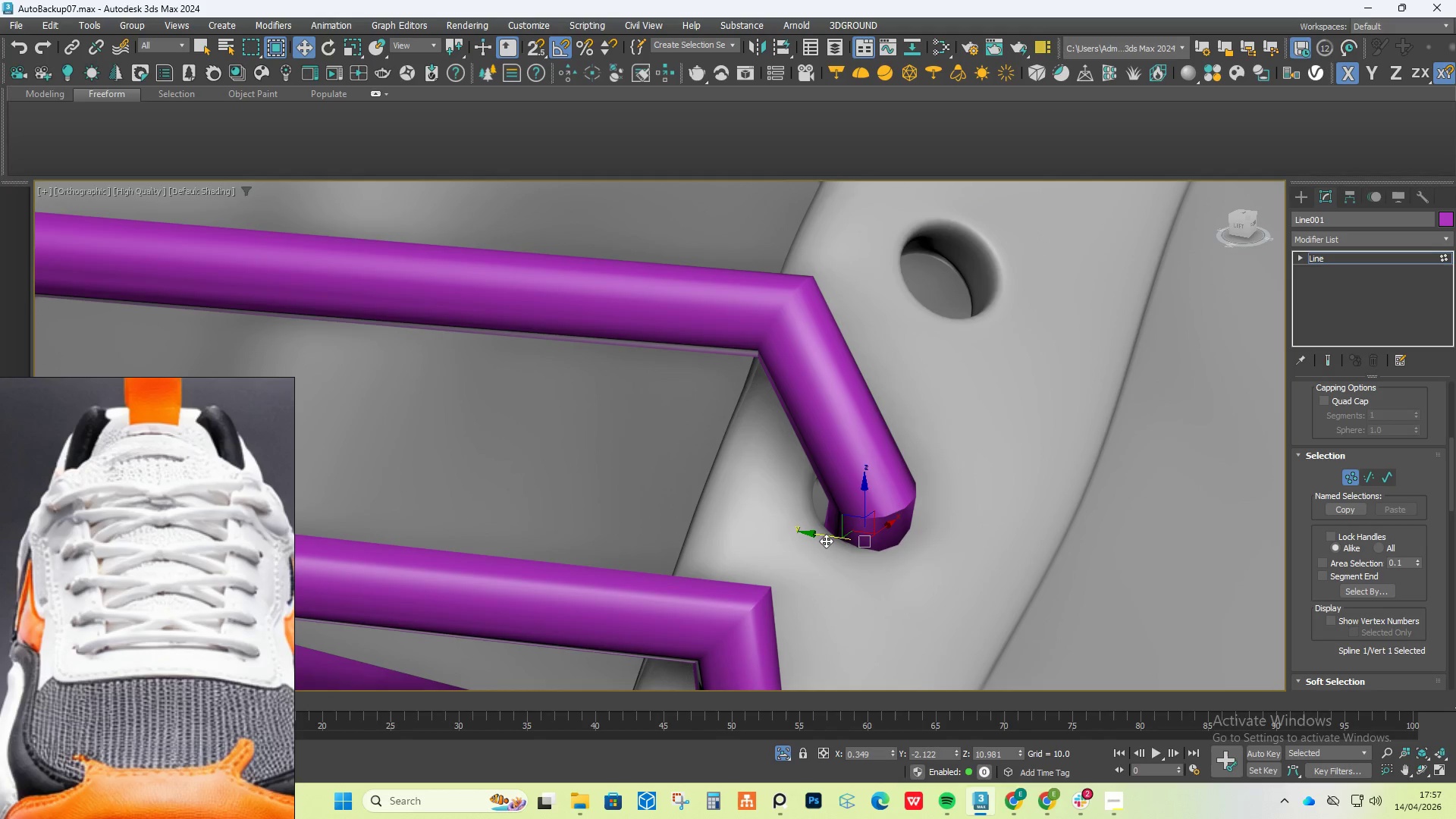 
hold_key(key=ShiftLeft, duration=0.8)
left_click_drag(start_coordinate=[825, 538], to_coordinate=[506, 483])
 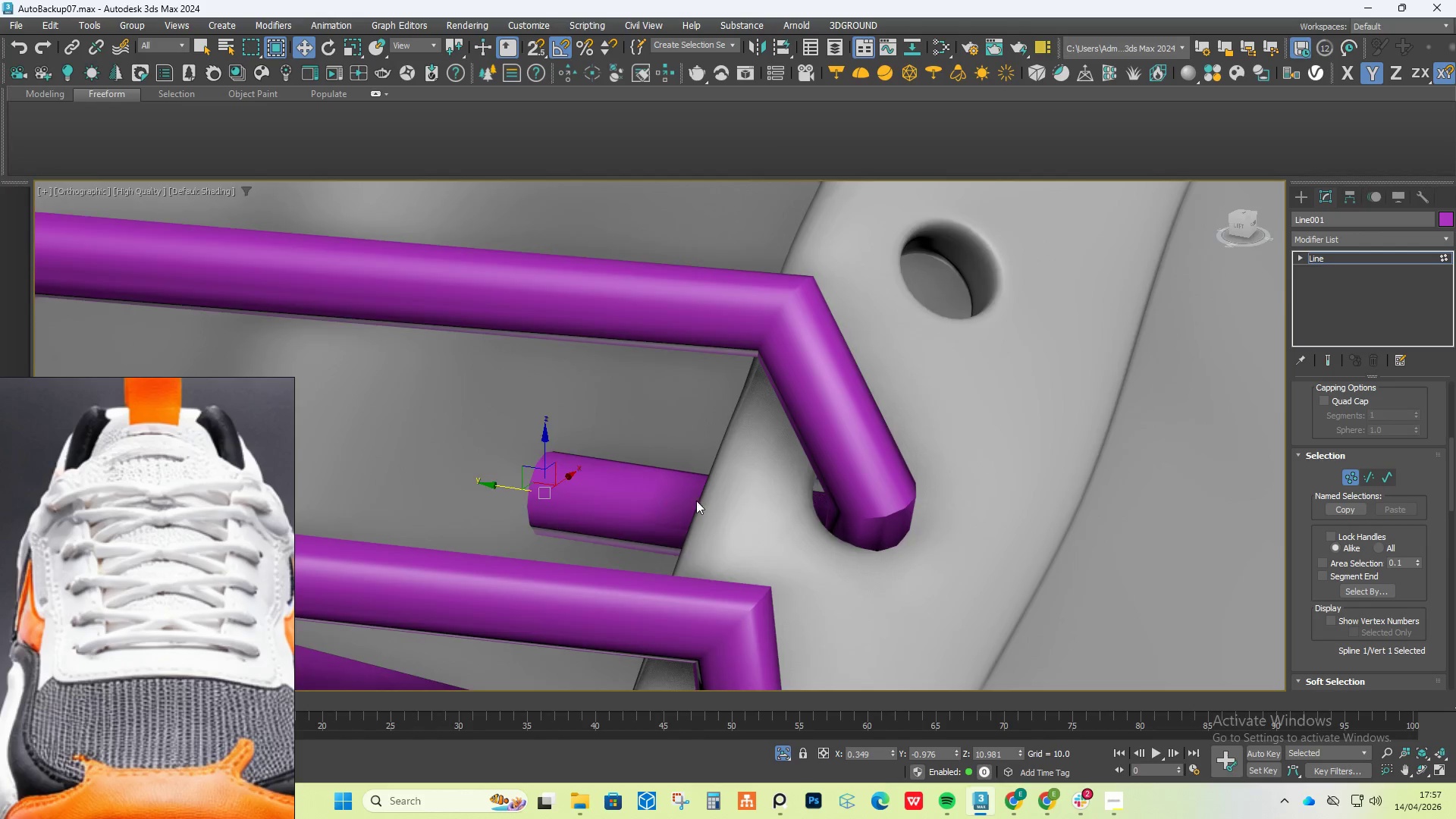 
hold_key(key=AltLeft, duration=0.98)
 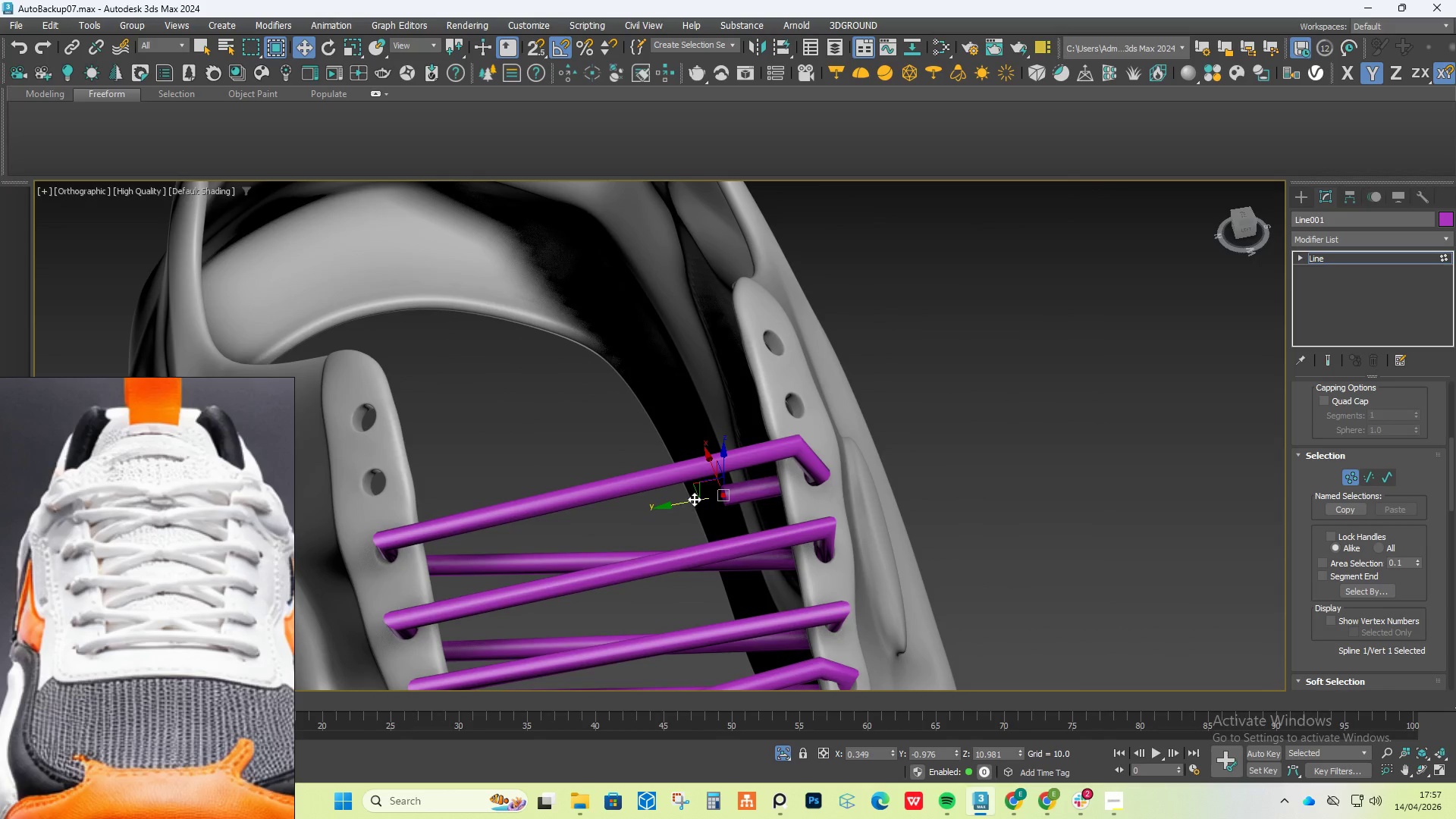 
scroll: coordinate [792, 496], scroll_direction: down, amount: 4.0
 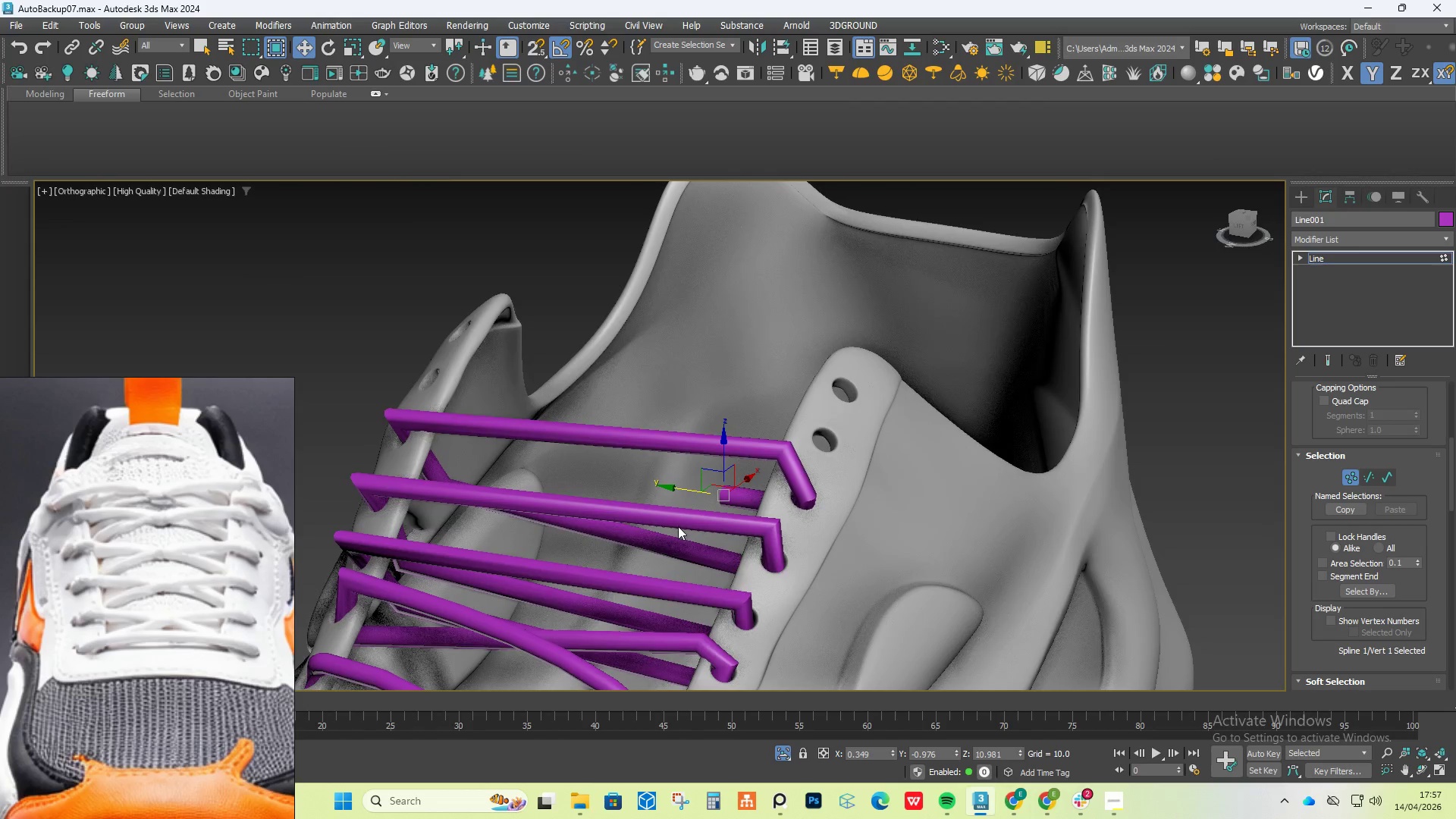 
left_click_drag(start_coordinate=[694, 498], to_coordinate=[479, 526])
 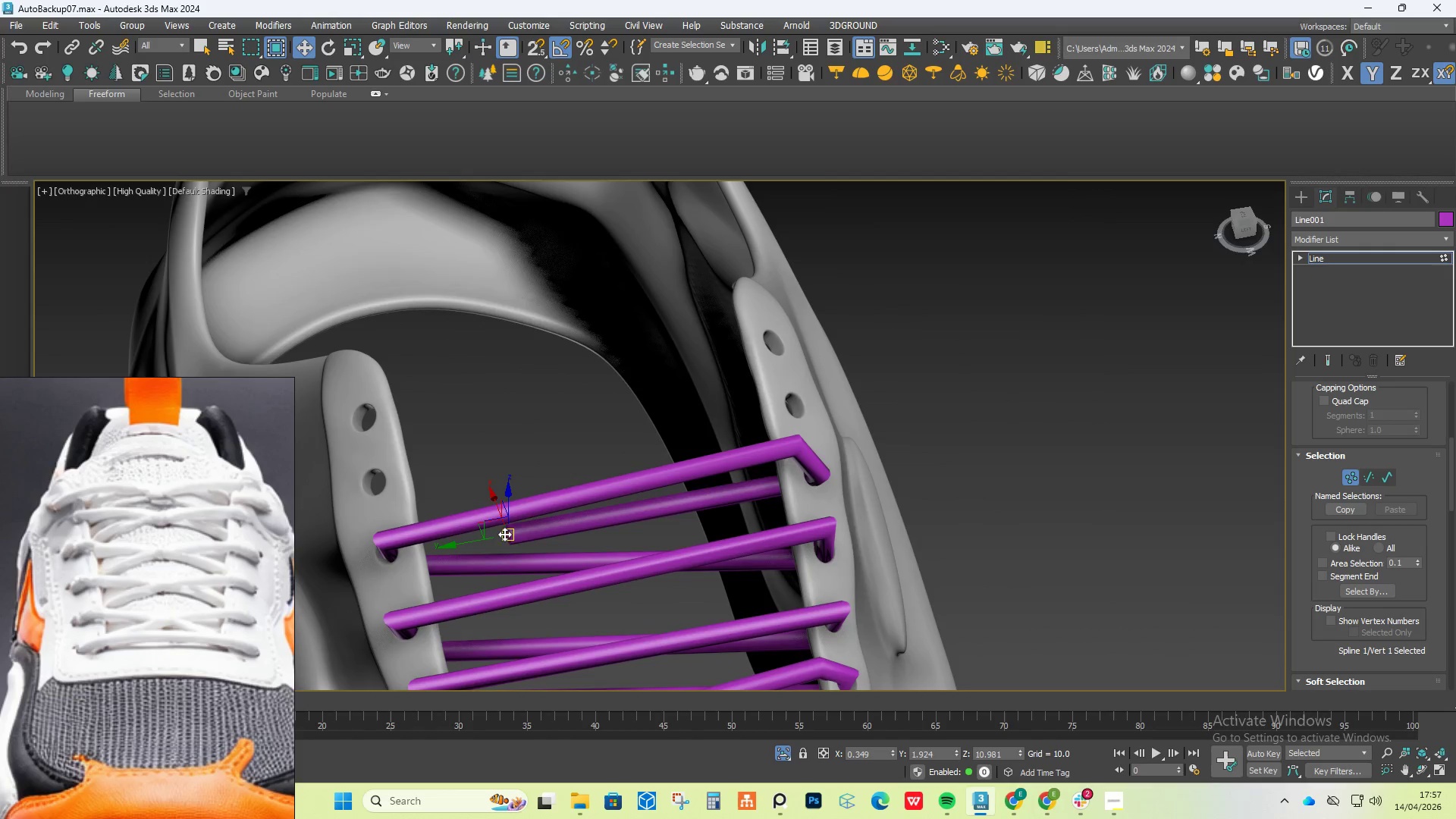 
hold_key(key=AltLeft, duration=0.41)
scroll: coordinate [566, 518], scroll_direction: down, amount: 1.0
 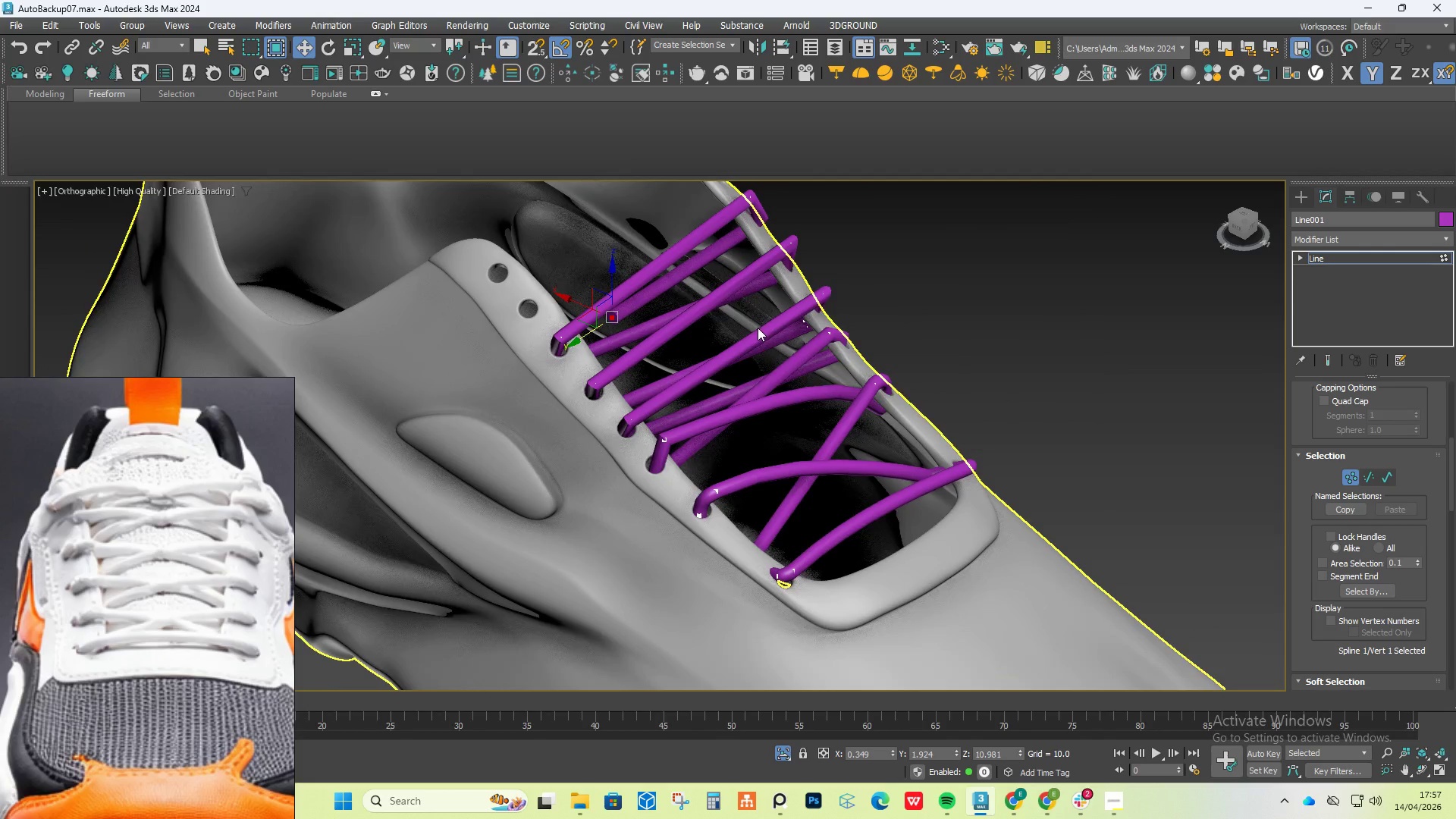 
hold_key(key=AltLeft, duration=0.73)
 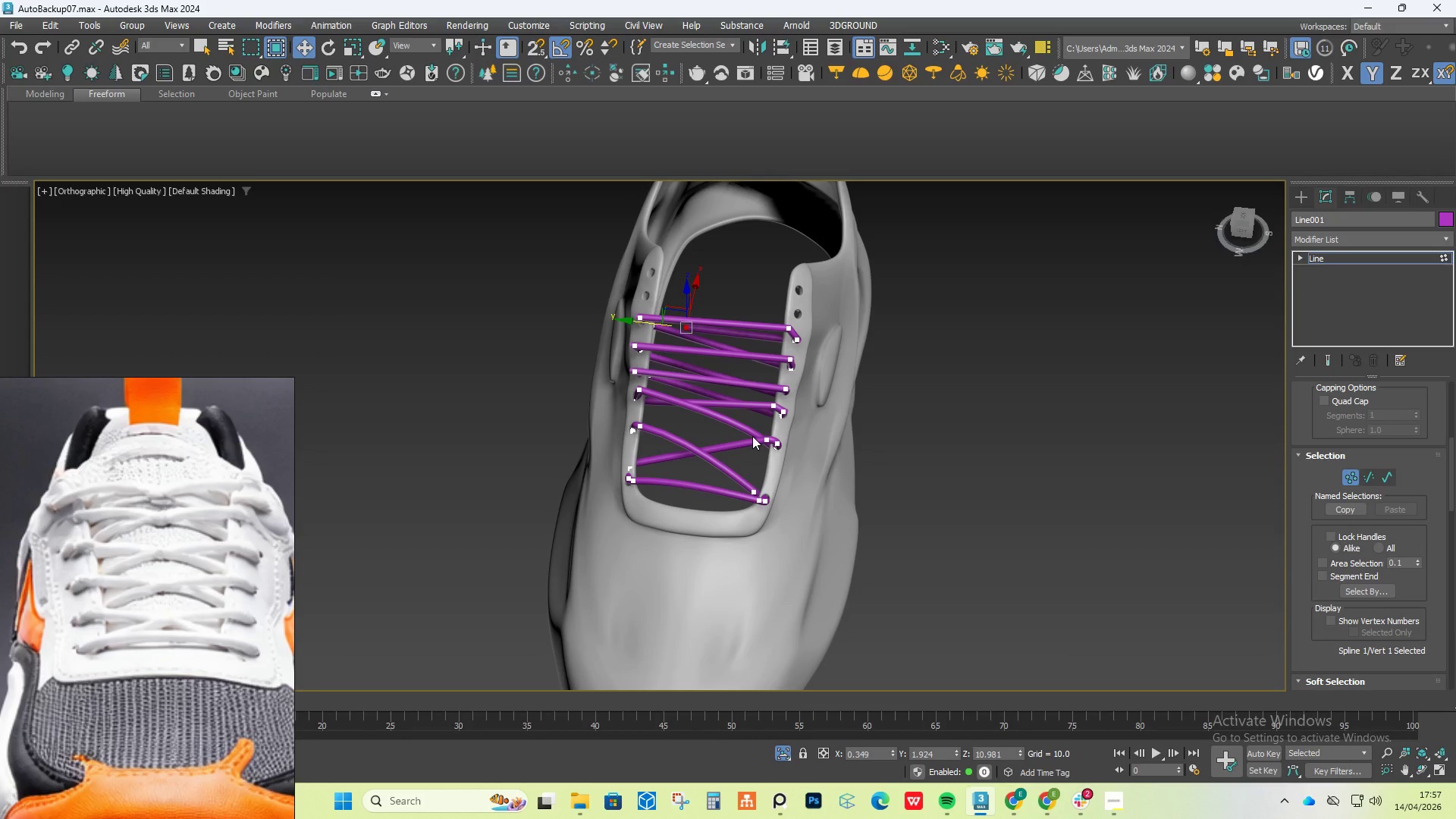 
scroll: coordinate [762, 340], scroll_direction: down, amount: 2.0
 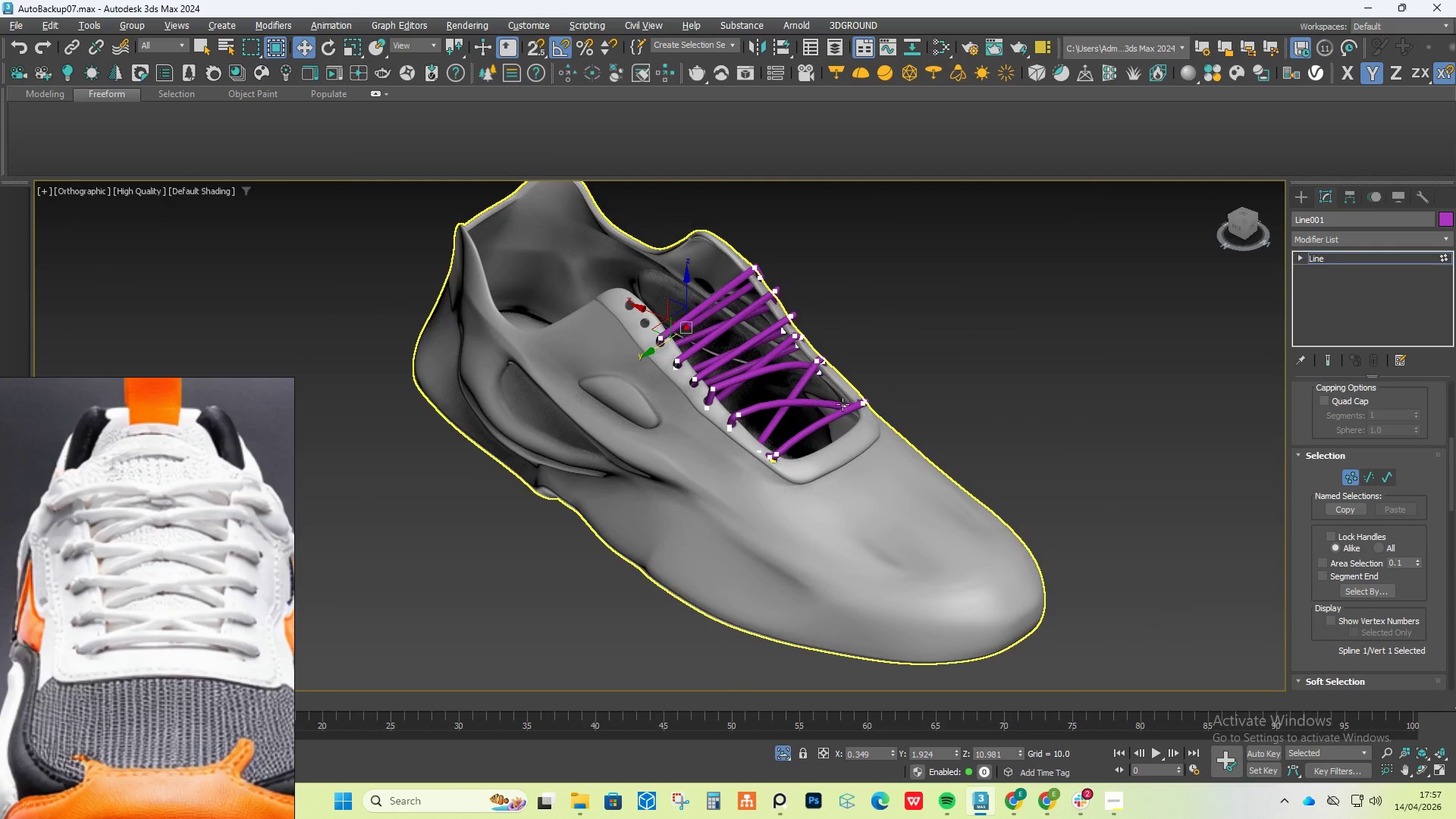 
wait(31.02)
 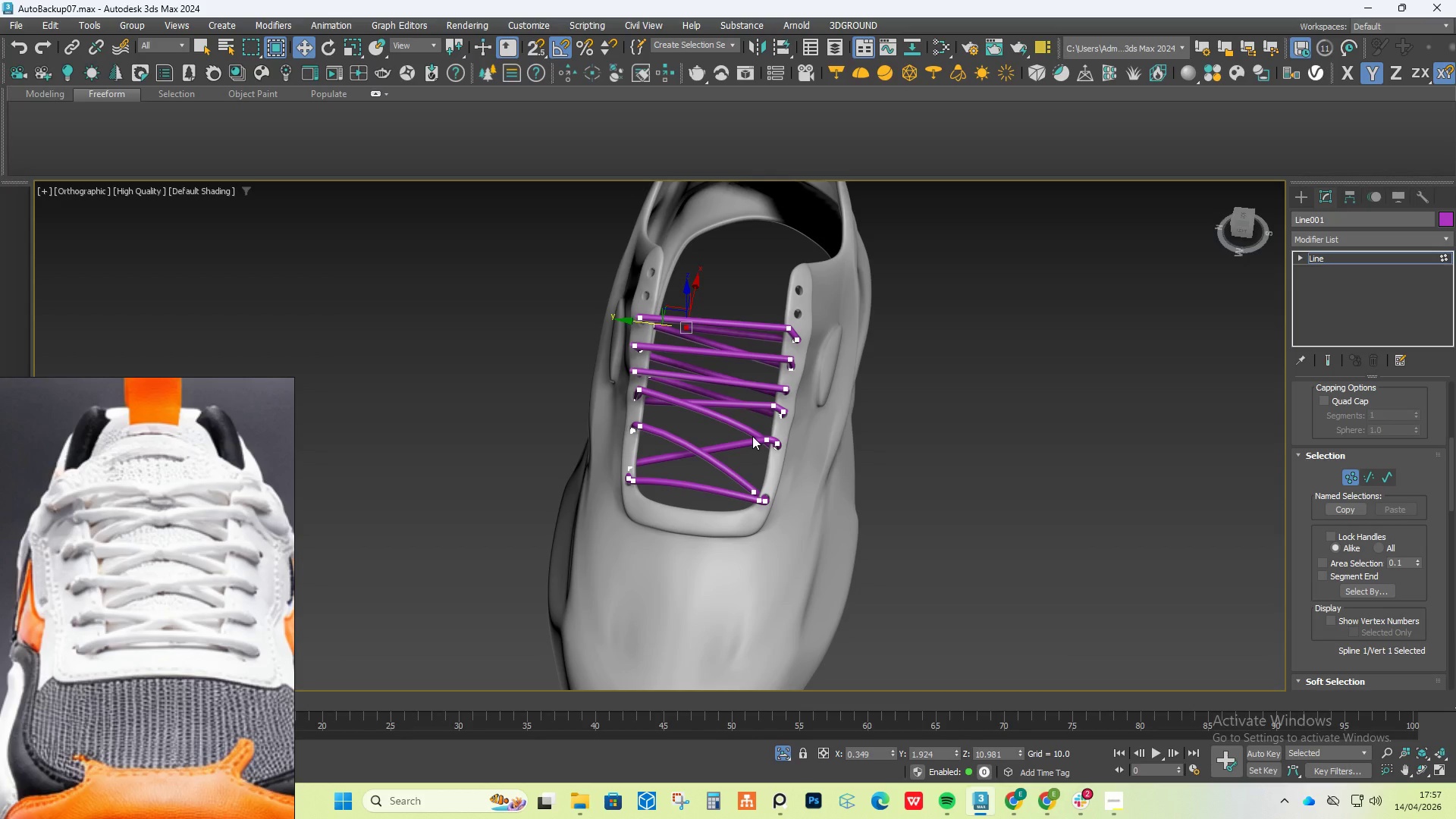 
scroll: coordinate [767, 313], scroll_direction: up, amount: 4.0
 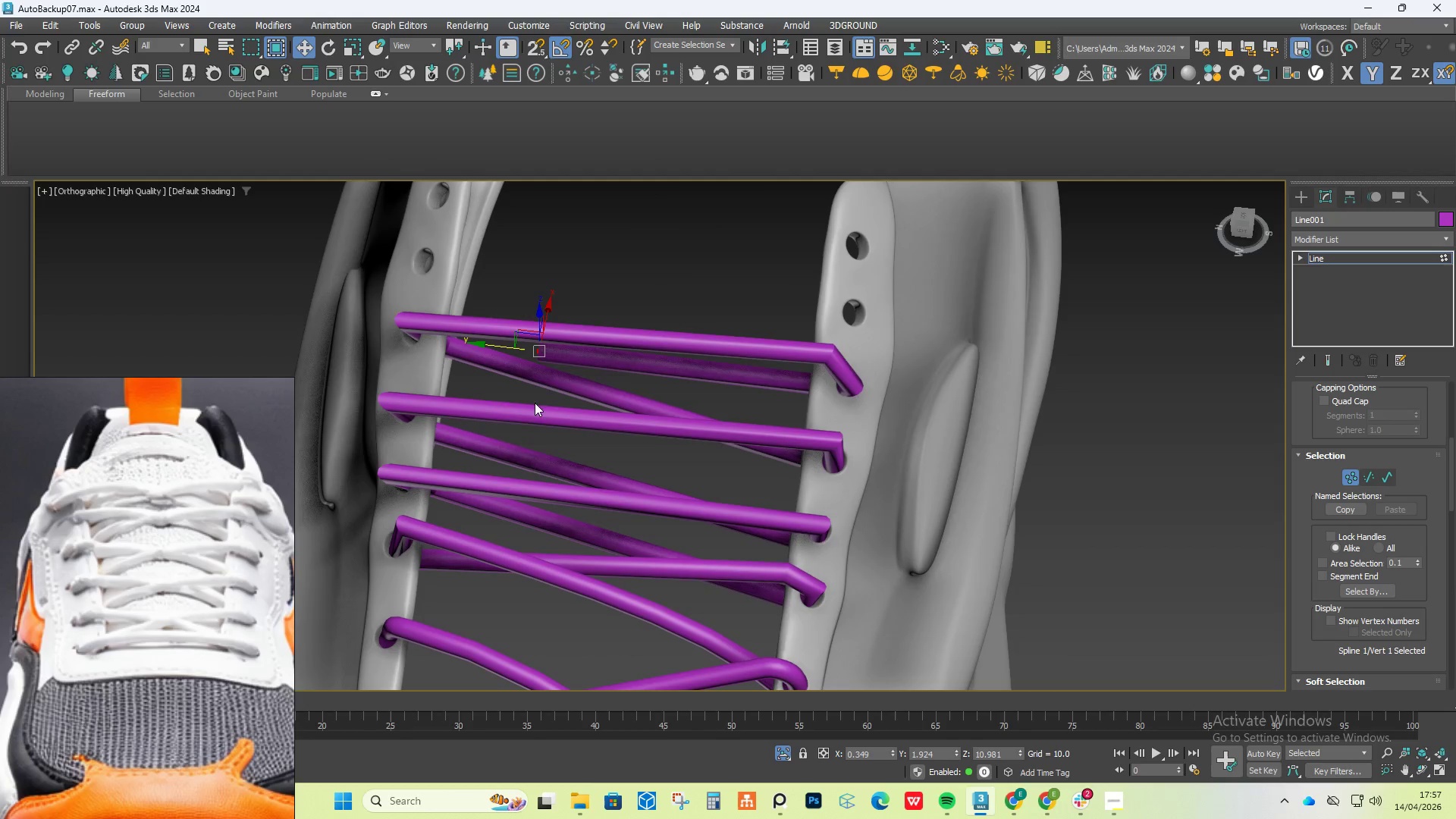 
hold_key(key=AltLeft, duration=1.5)
 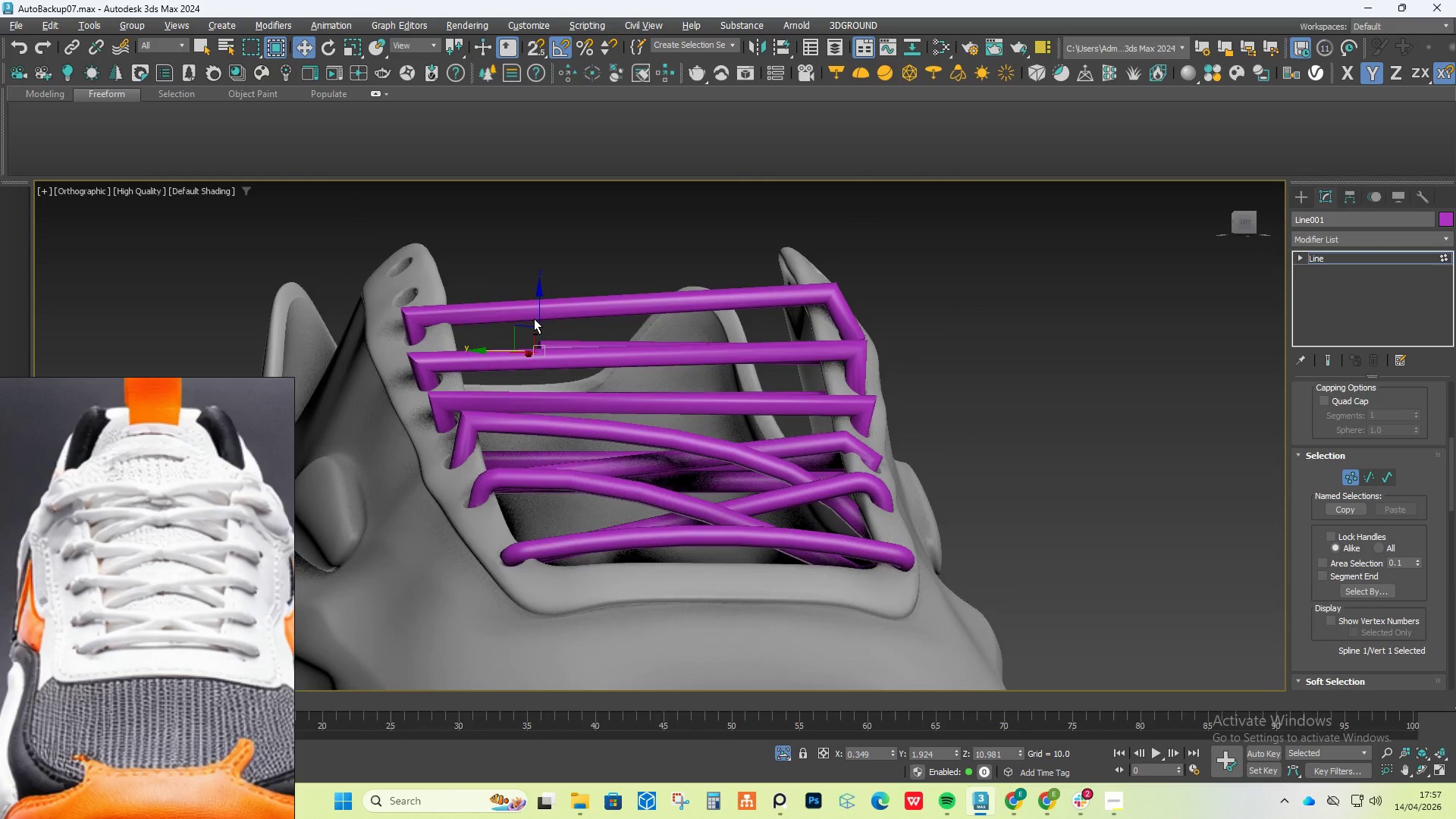 
hold_key(key=AltLeft, duration=1.48)
 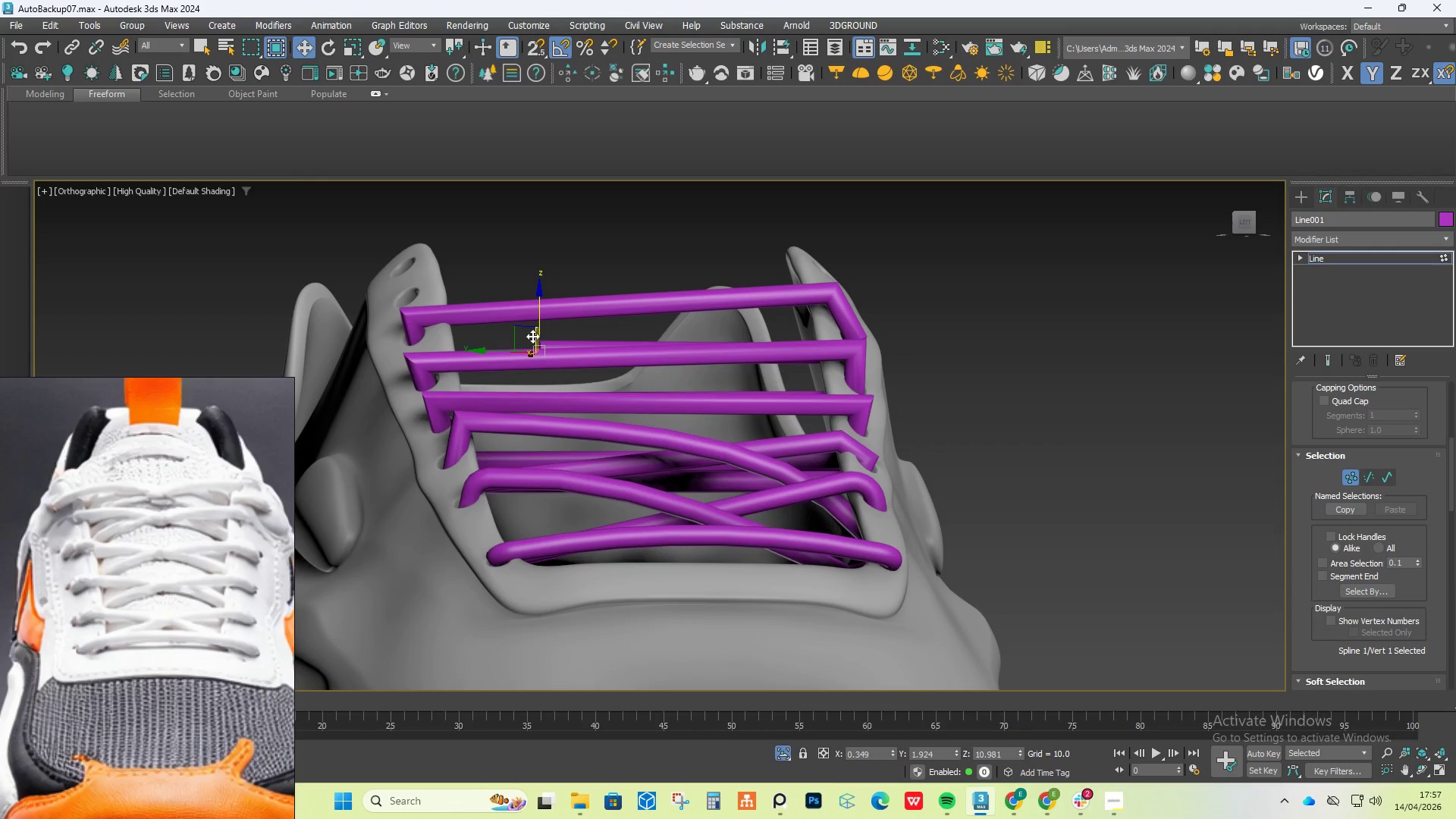 
hold_key(key=AltLeft, duration=1.5)
 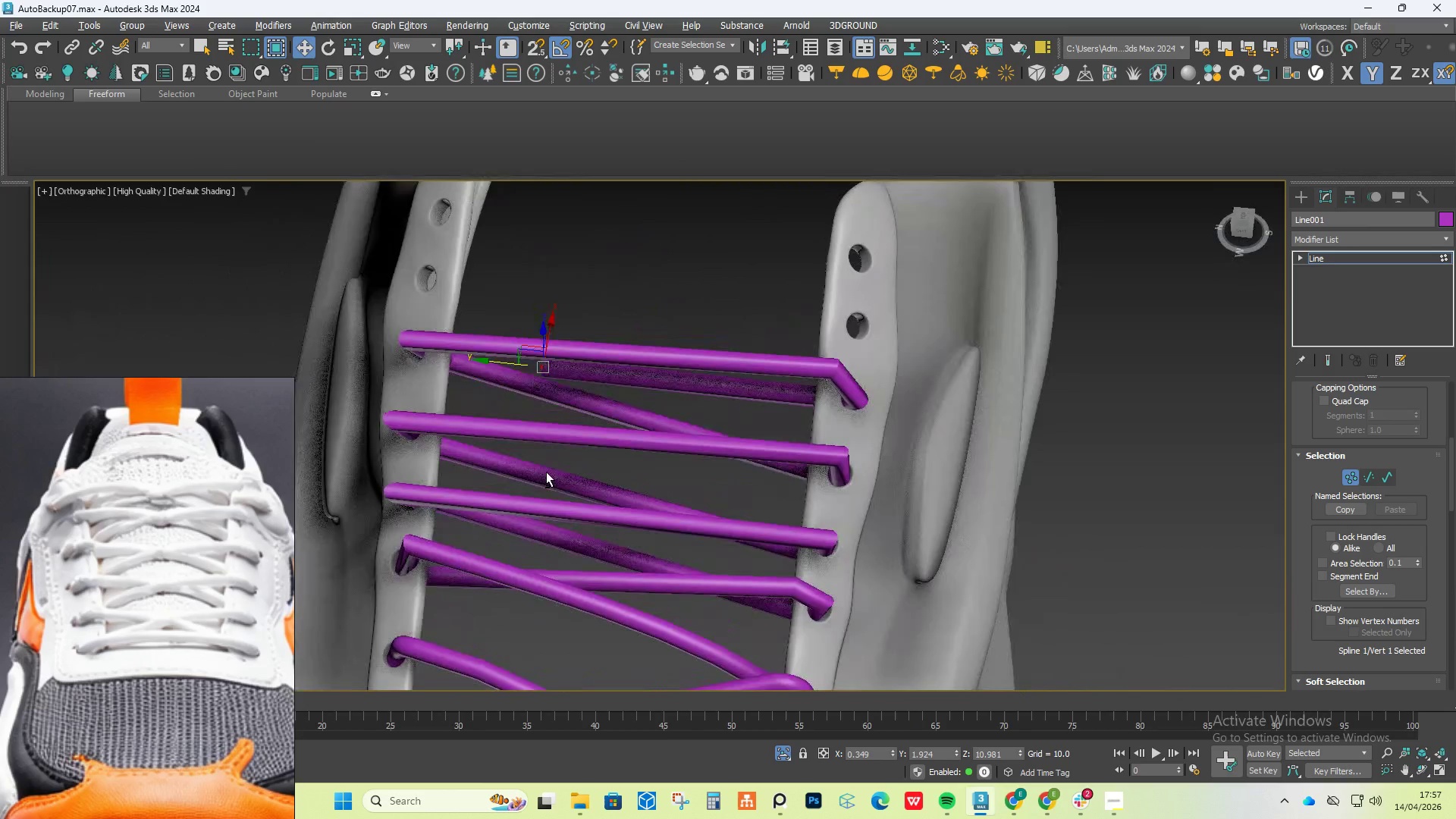 
hold_key(key=AltLeft, duration=0.86)
 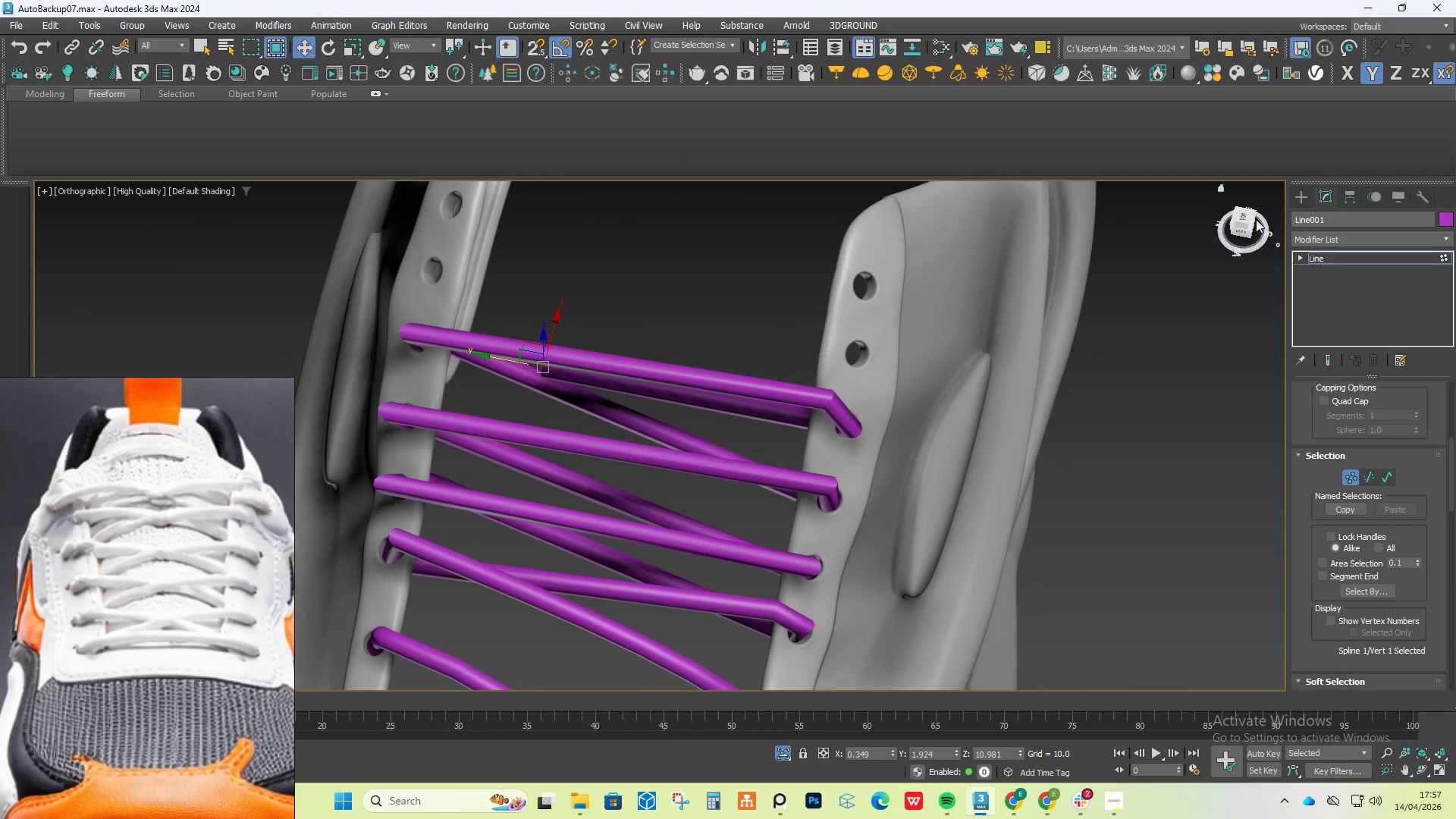 
left_click([1238, 219])
 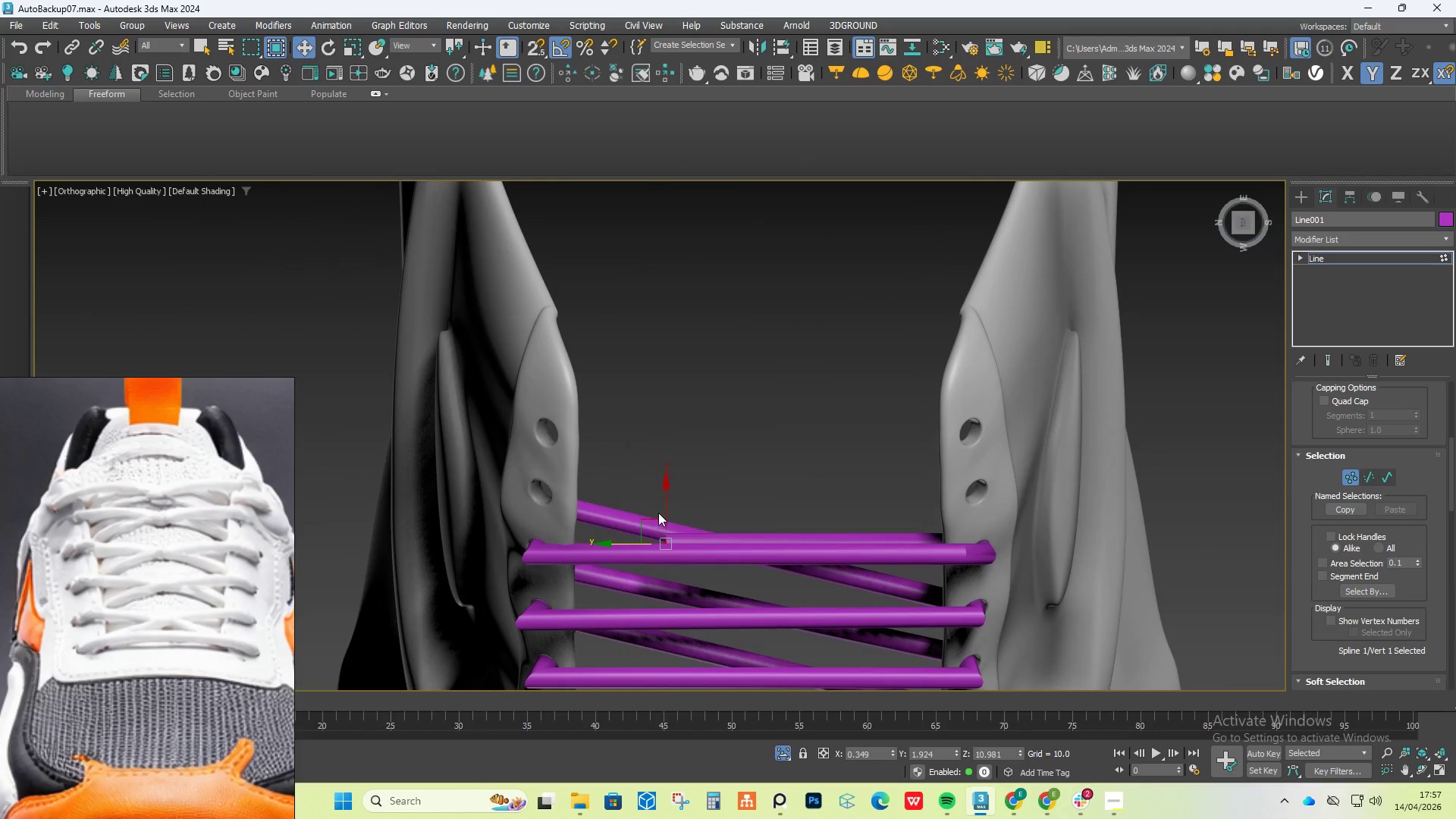 
left_click_drag(start_coordinate=[665, 501], to_coordinate=[654, 463])
 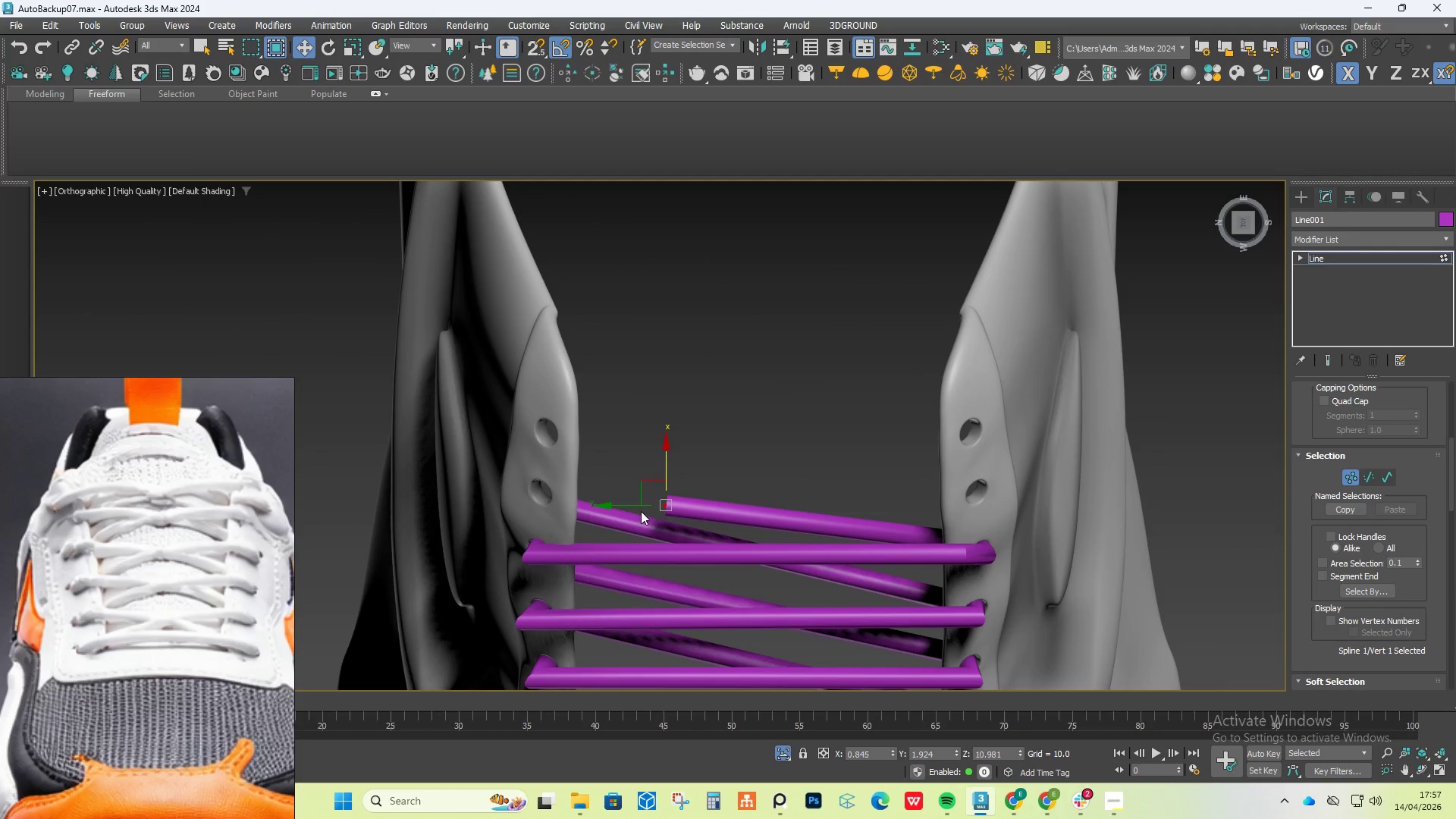 
hold_key(key=ShiftLeft, duration=1.22)
left_click_drag(start_coordinate=[627, 504], to_coordinate=[491, 496])
 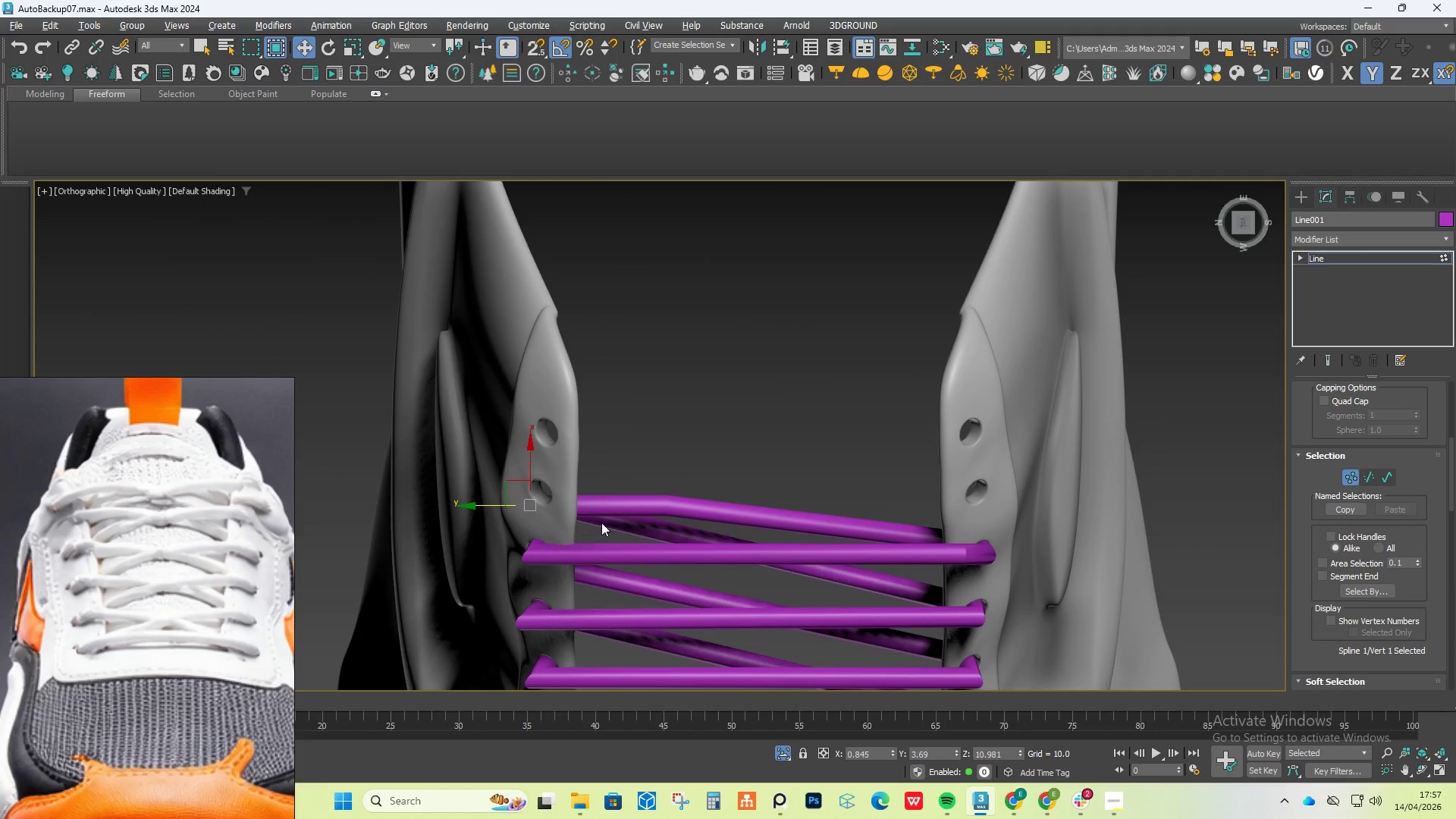 
hold_key(key=AltLeft, duration=1.53)
 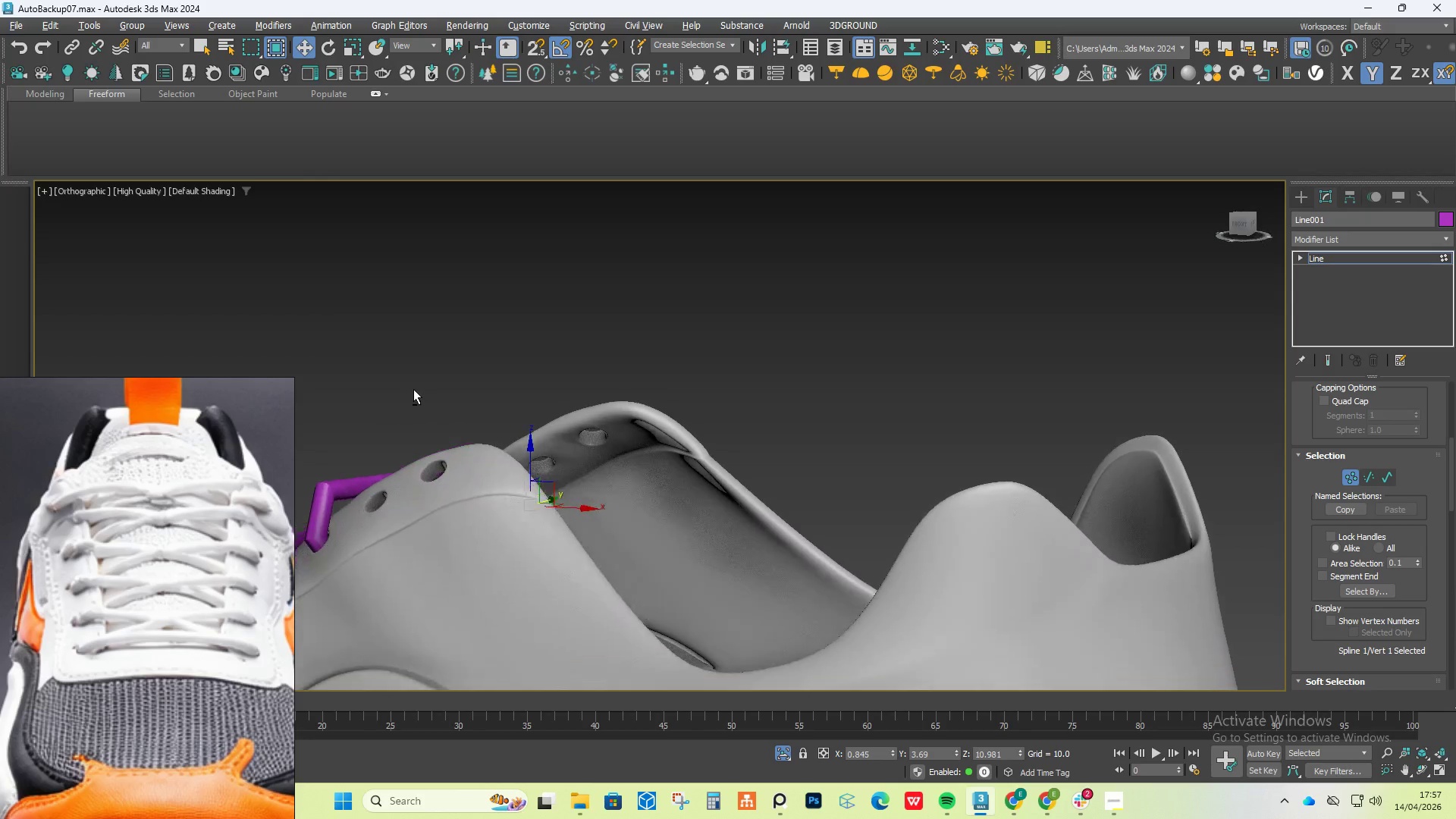 
hold_key(key=AltLeft, duration=1.51)
 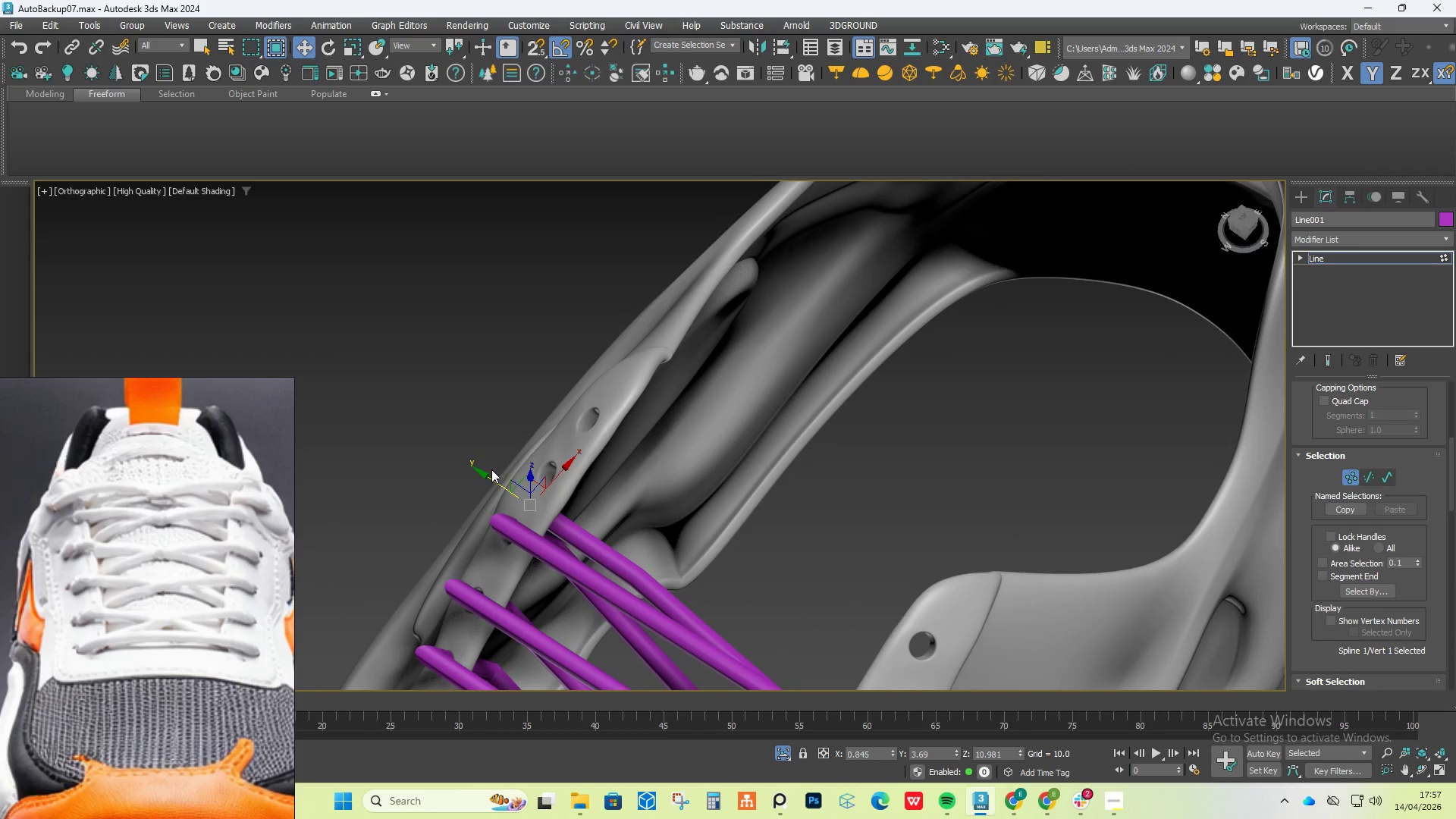 
key(Alt+AltLeft)
 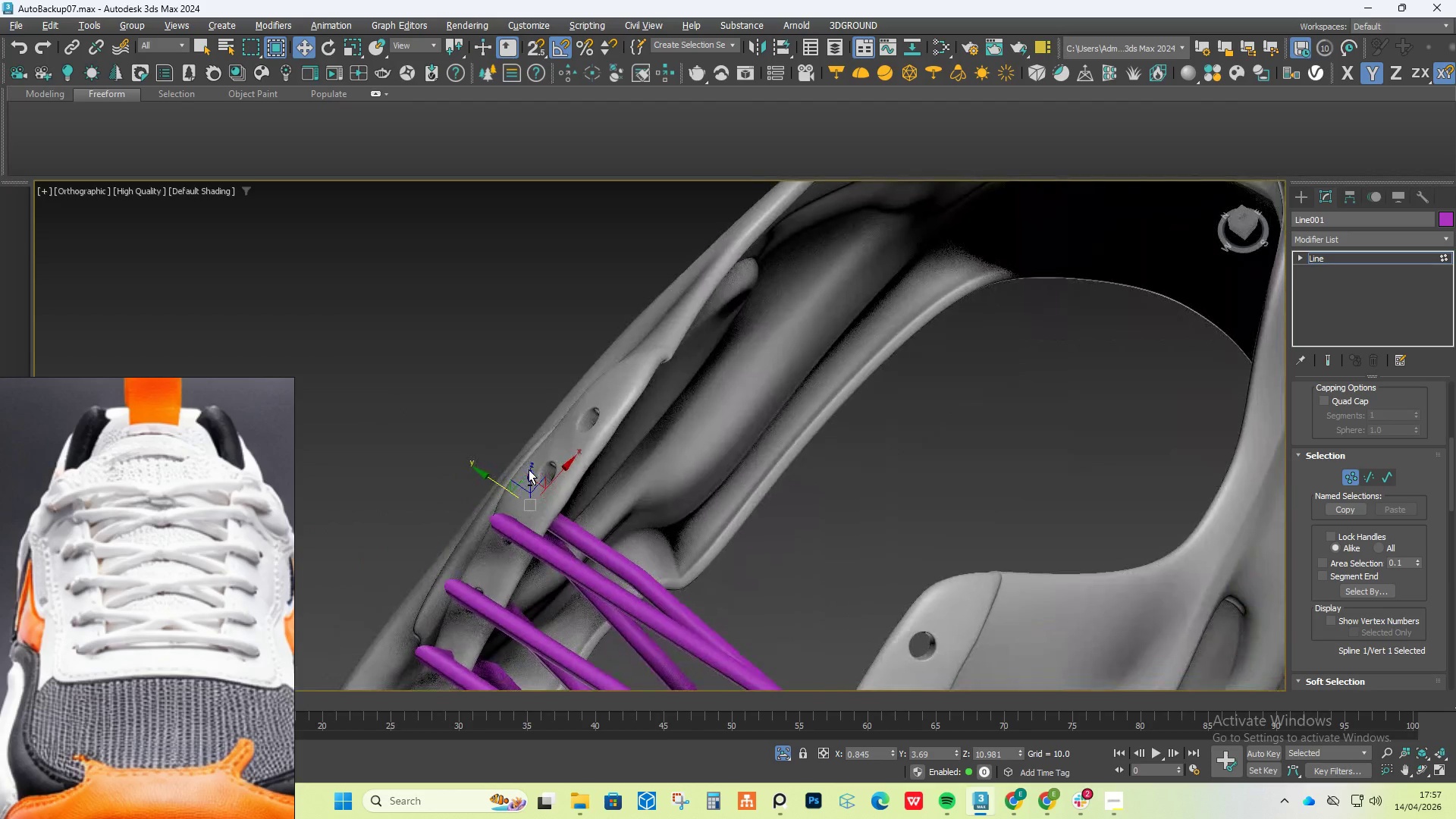 
key(Alt+AltLeft)
 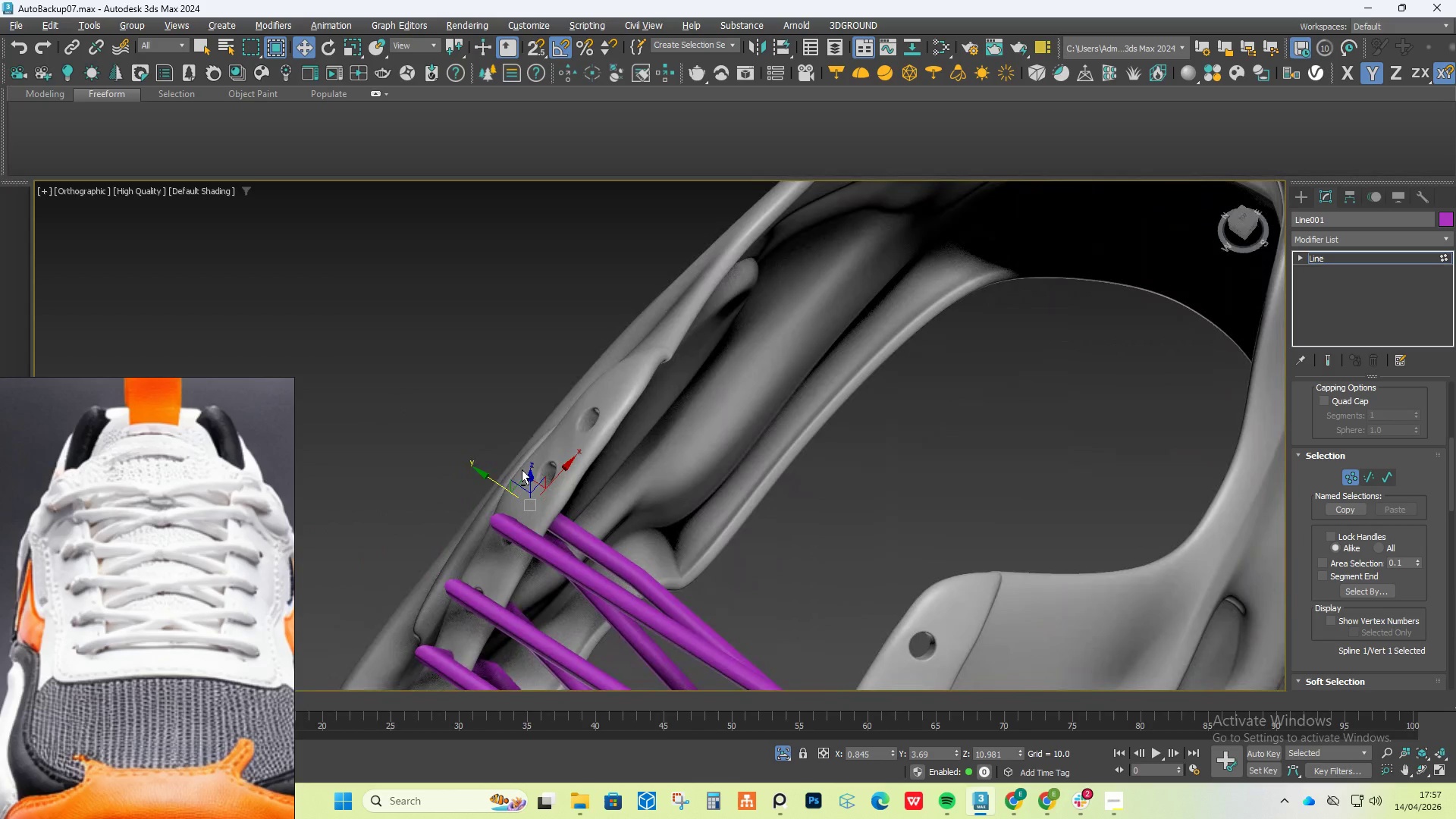 
key(Alt+AltLeft)
 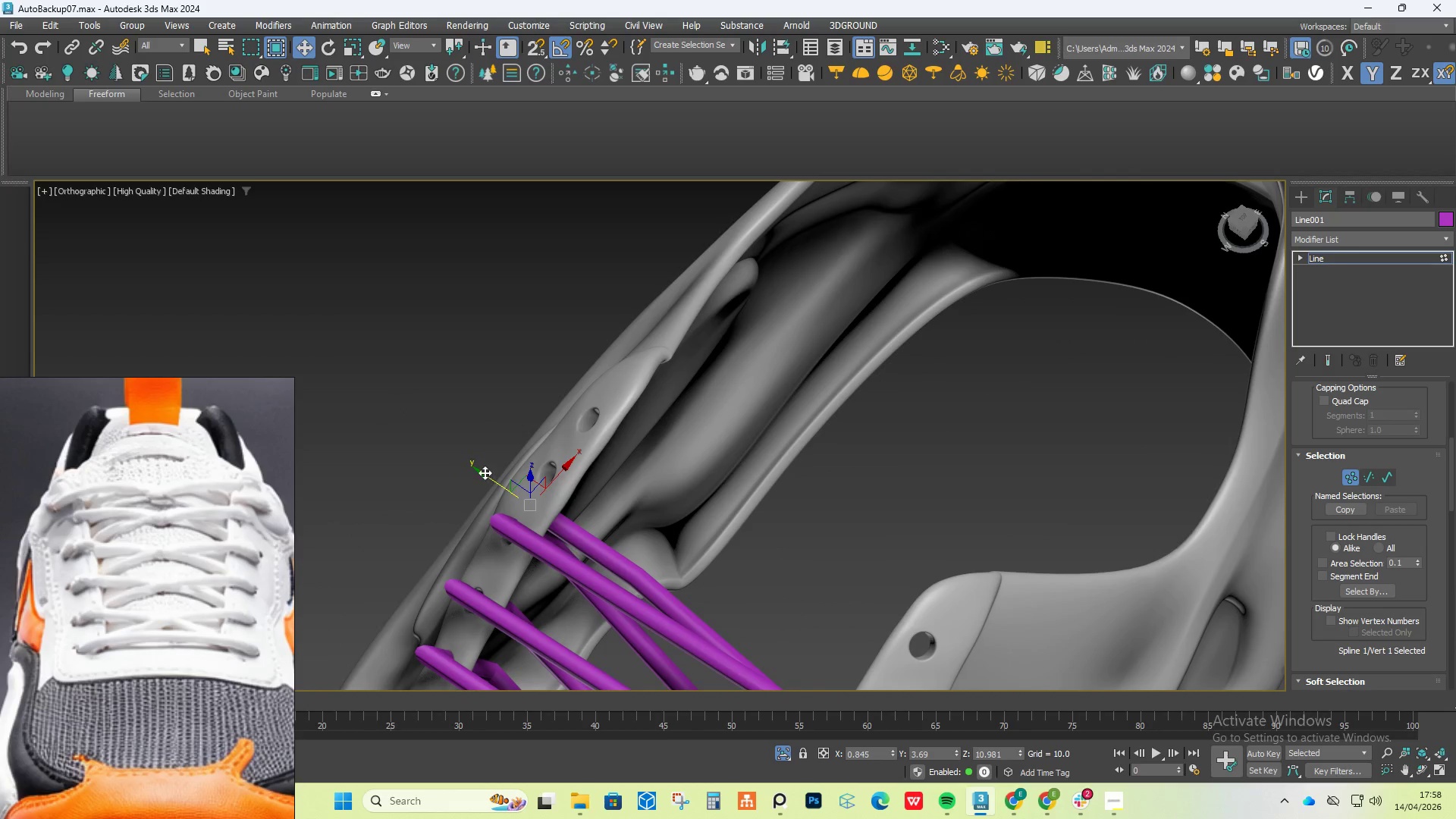 
left_click_drag(start_coordinate=[484, 474], to_coordinate=[521, 497])
 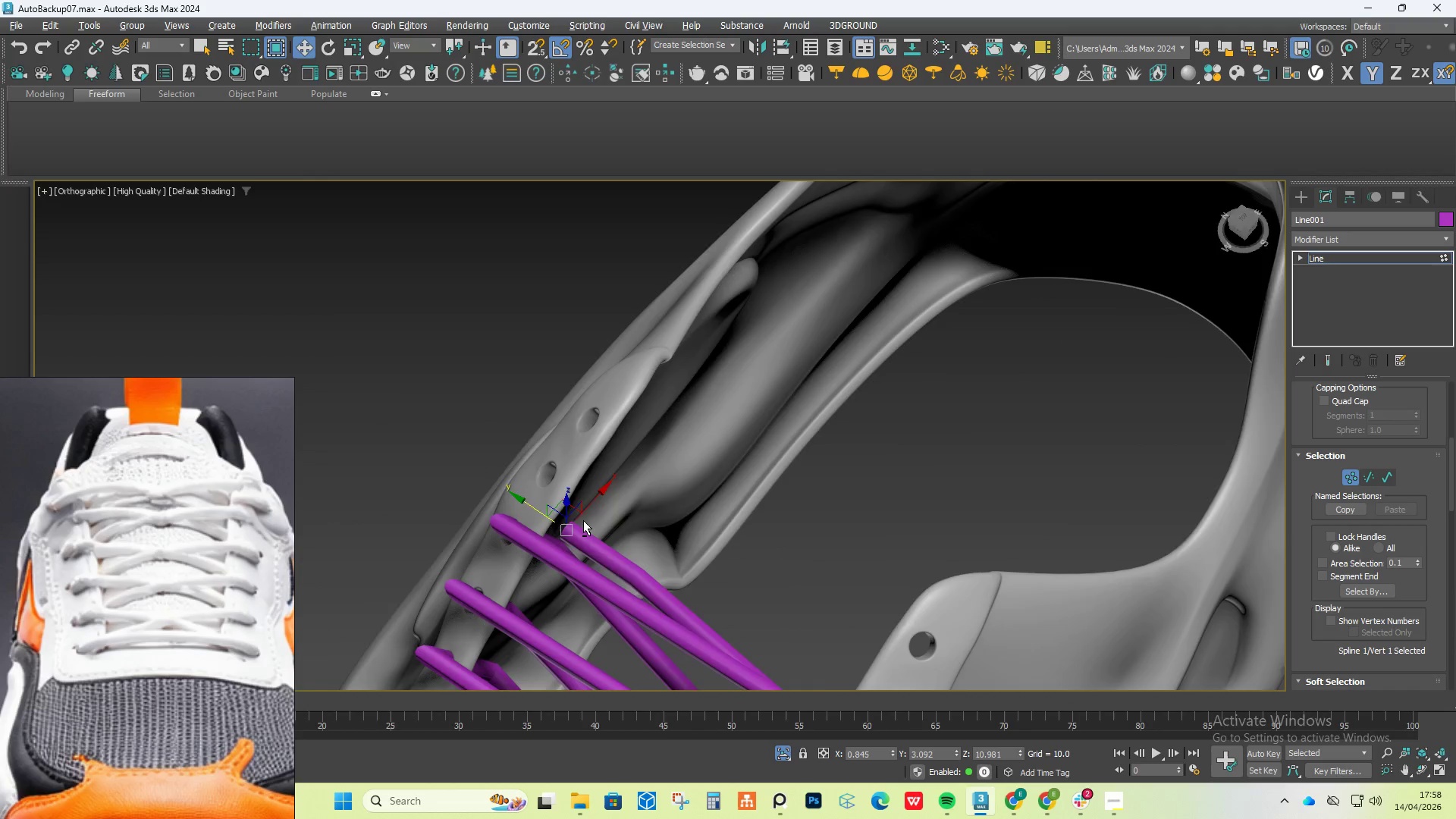 
hold_key(key=AltLeft, duration=0.42)
 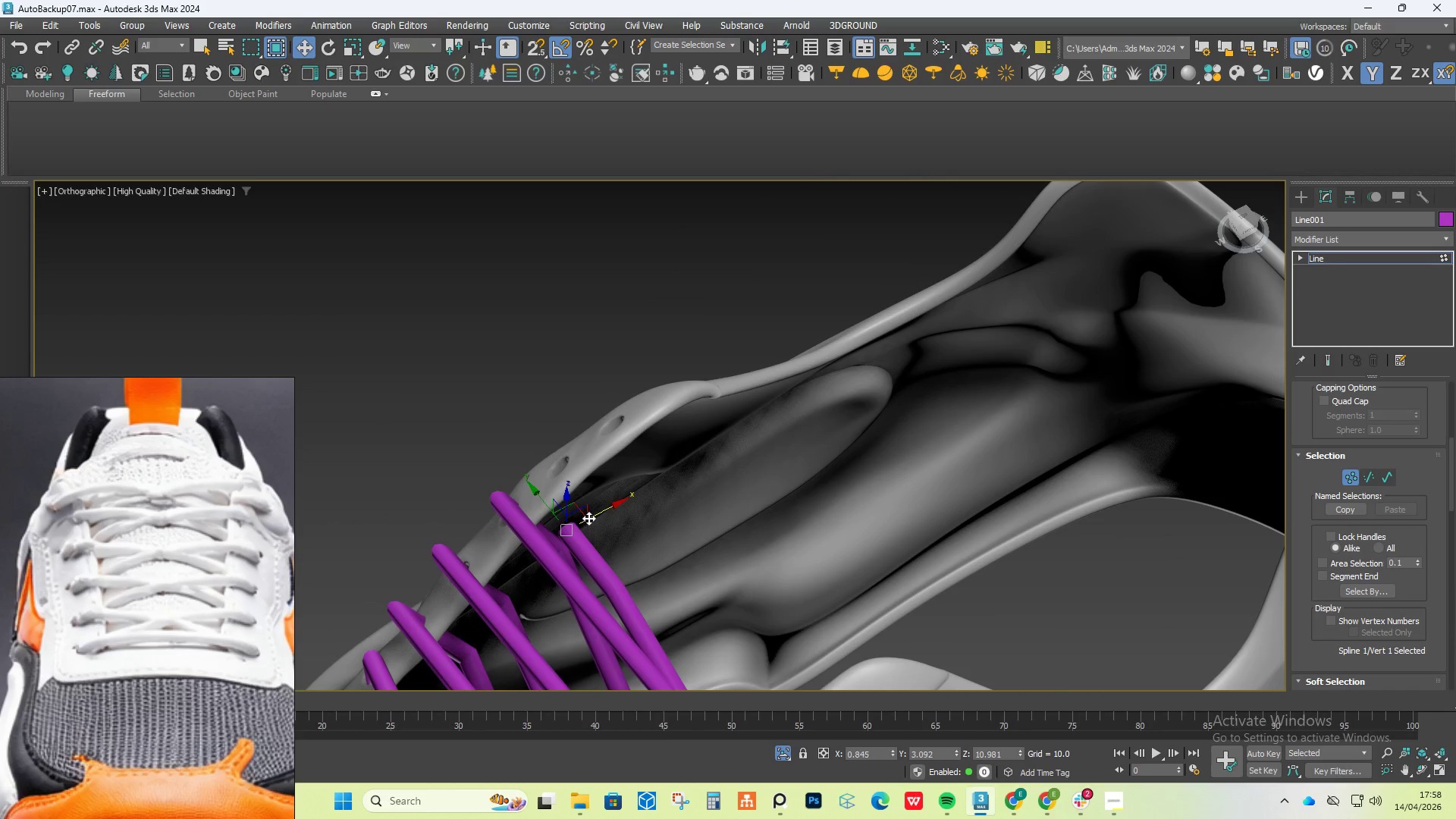 
left_click_drag(start_coordinate=[595, 517], to_coordinate=[609, 508])
 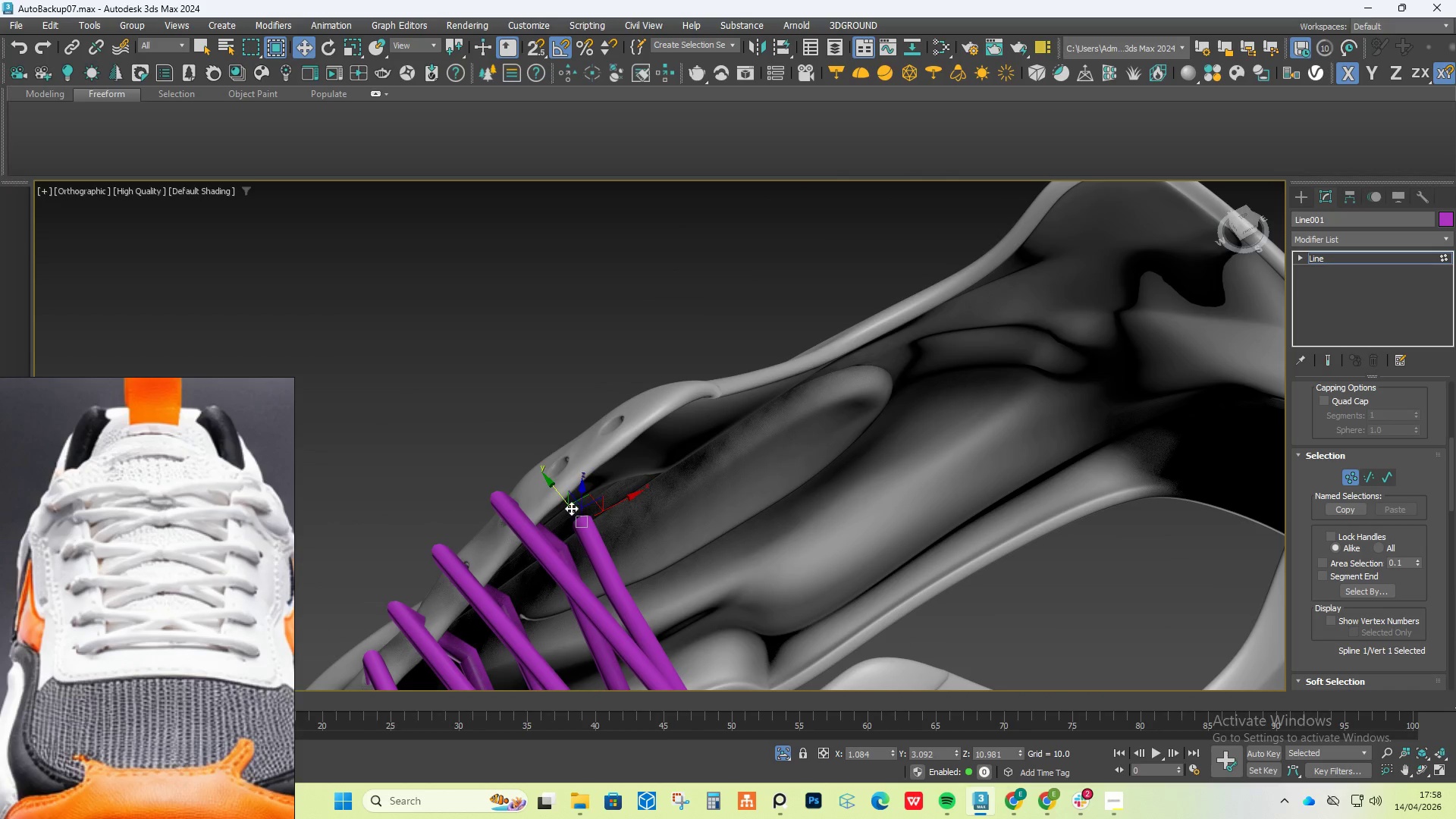 
hold_key(key=ShiftLeft, duration=1.5)
left_click_drag(start_coordinate=[582, 488], to_coordinate=[552, 436])
 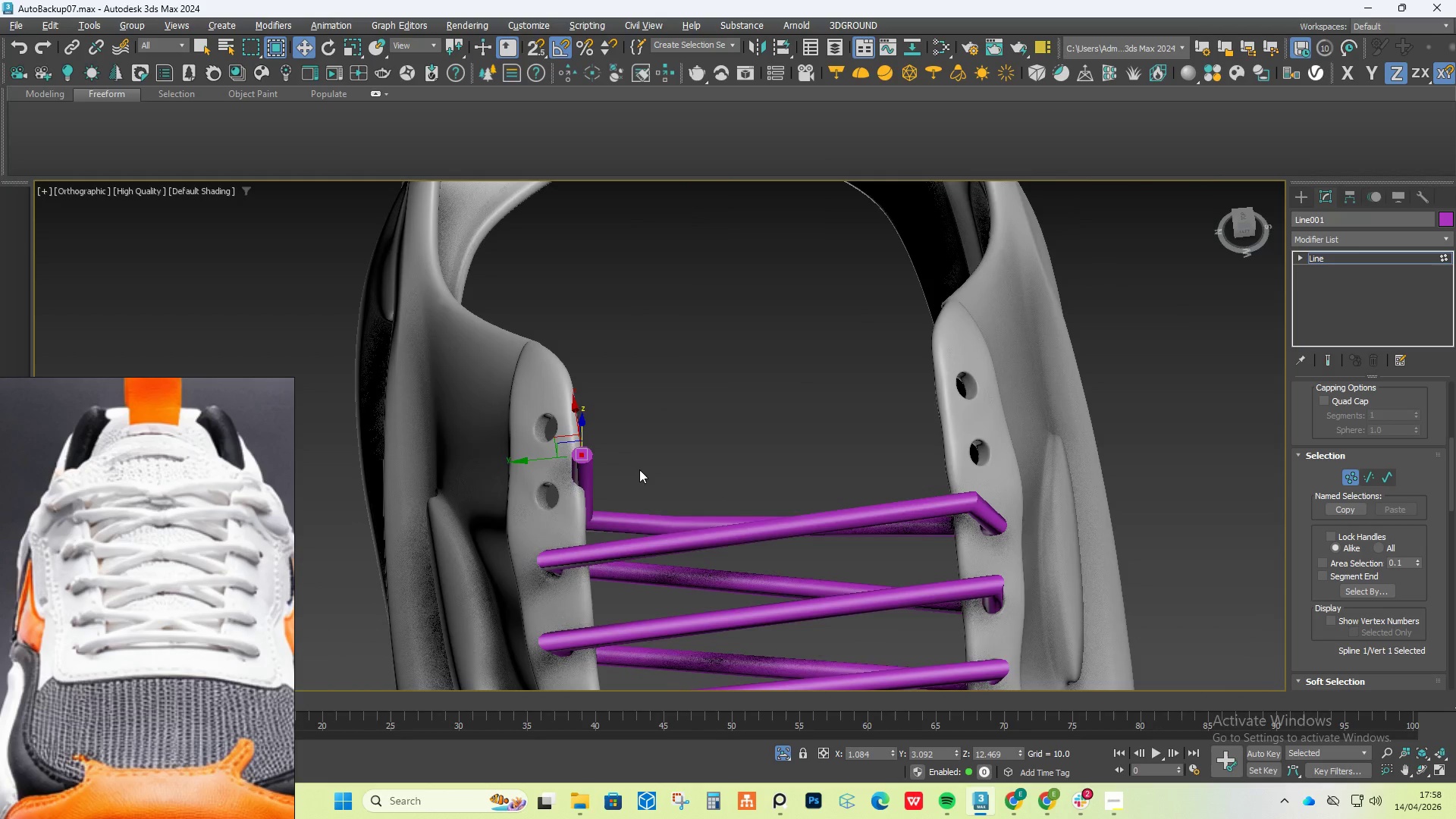 
key(Shift+ShiftLeft)
 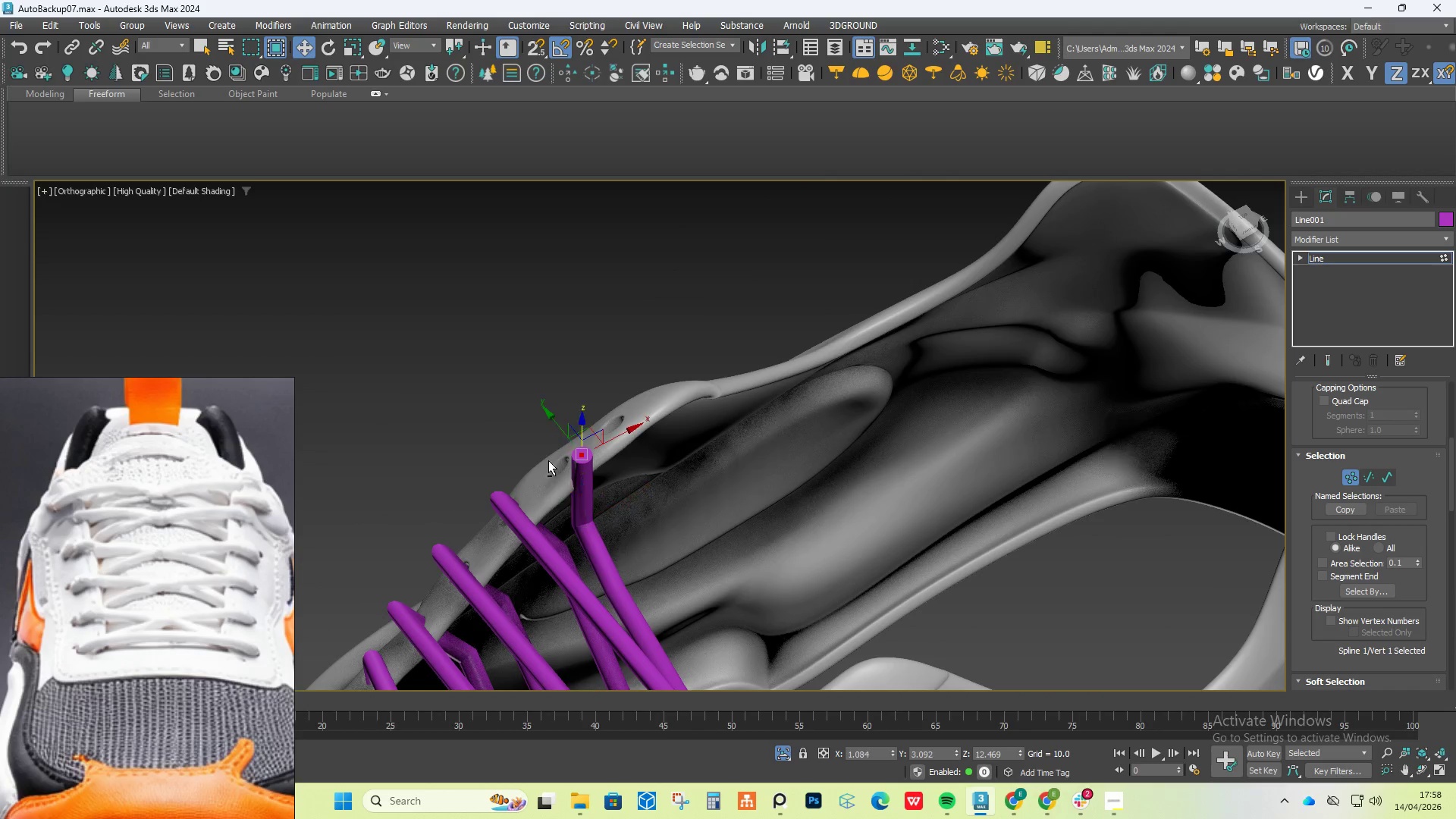 
hold_key(key=AltLeft, duration=0.48)
 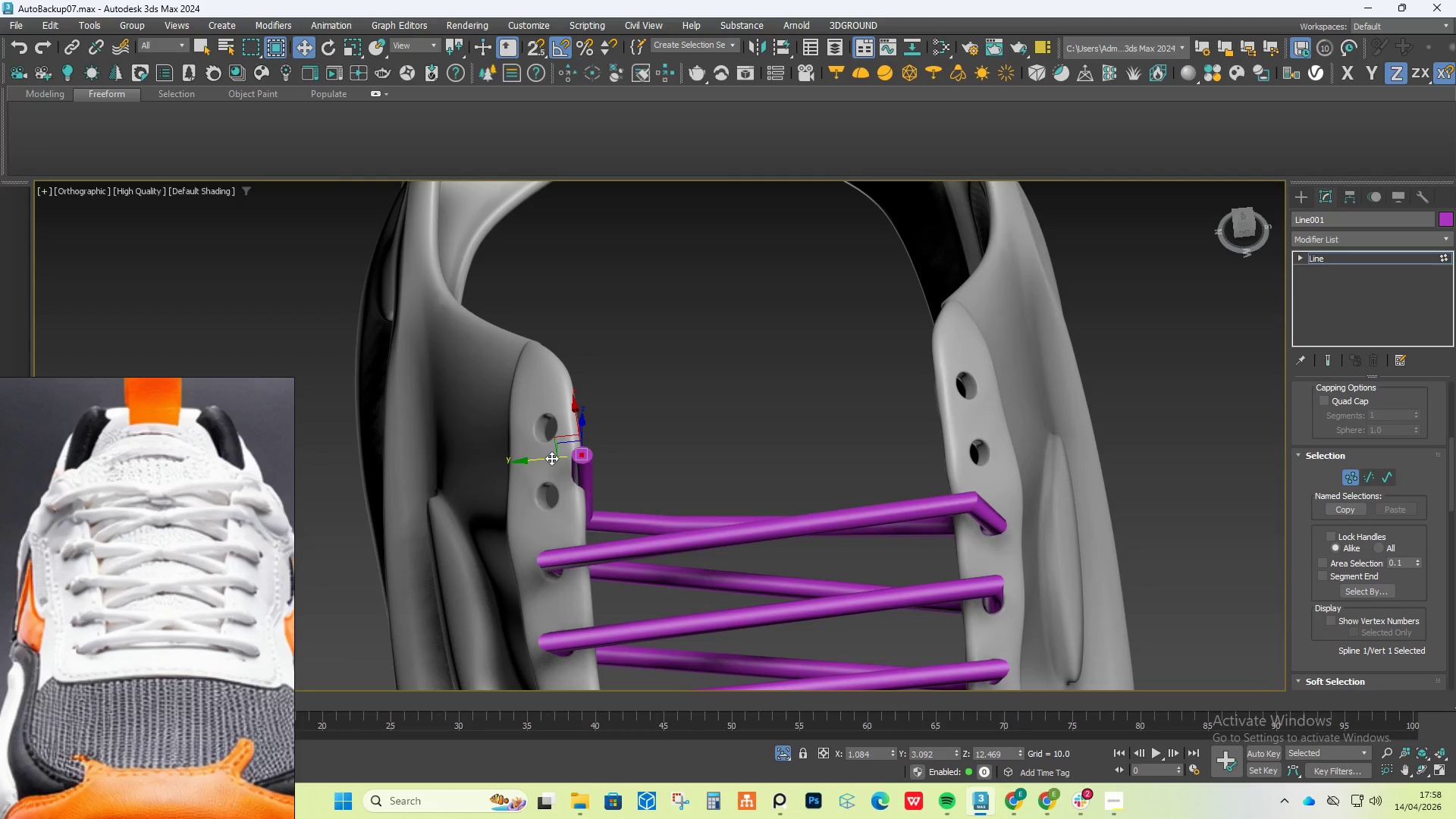 
left_click_drag(start_coordinate=[551, 457], to_coordinate=[481, 480])
 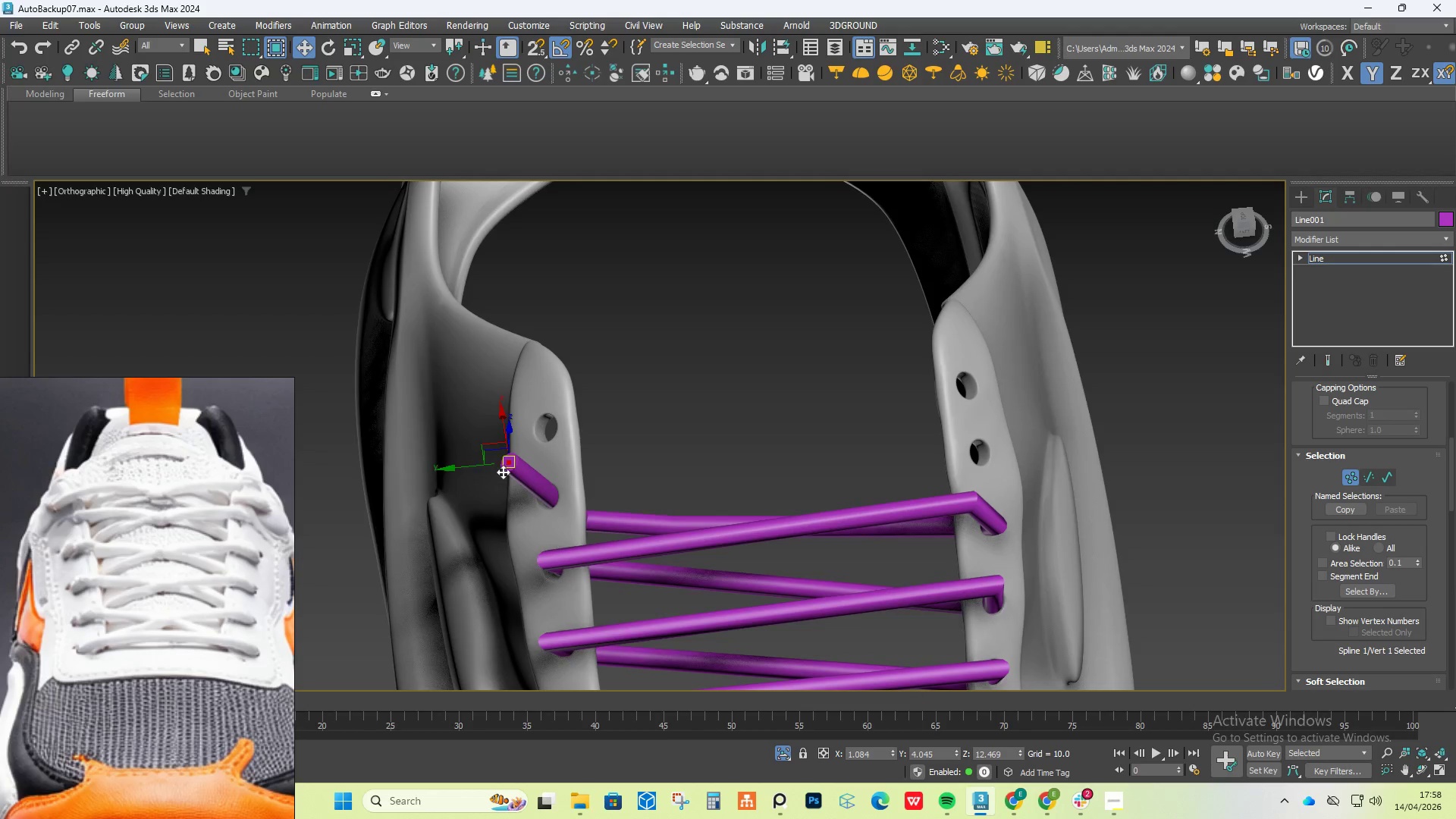 
hold_key(key=AltLeft, duration=0.91)
 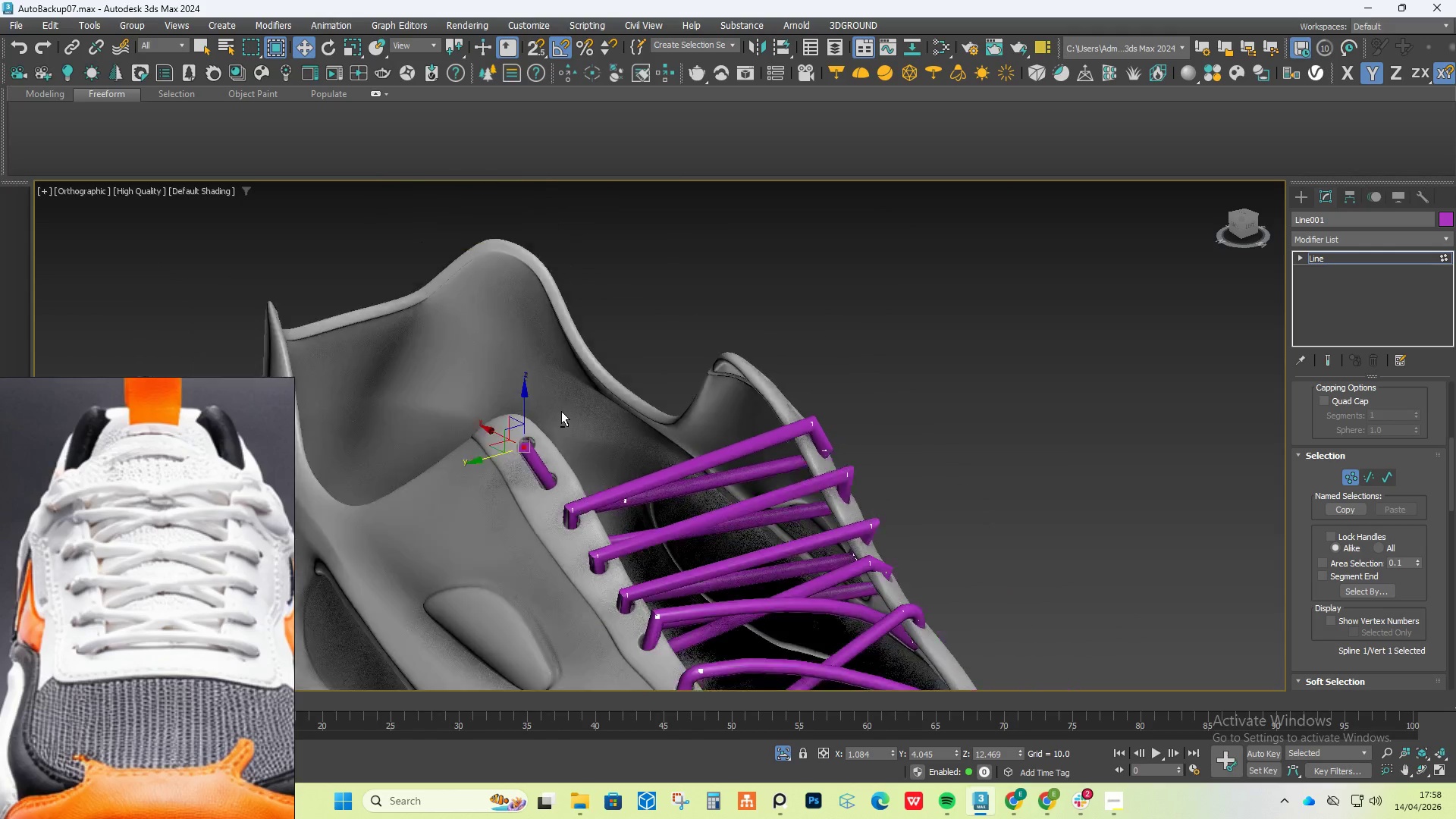 
hold_key(key=AltLeft, duration=0.75)
 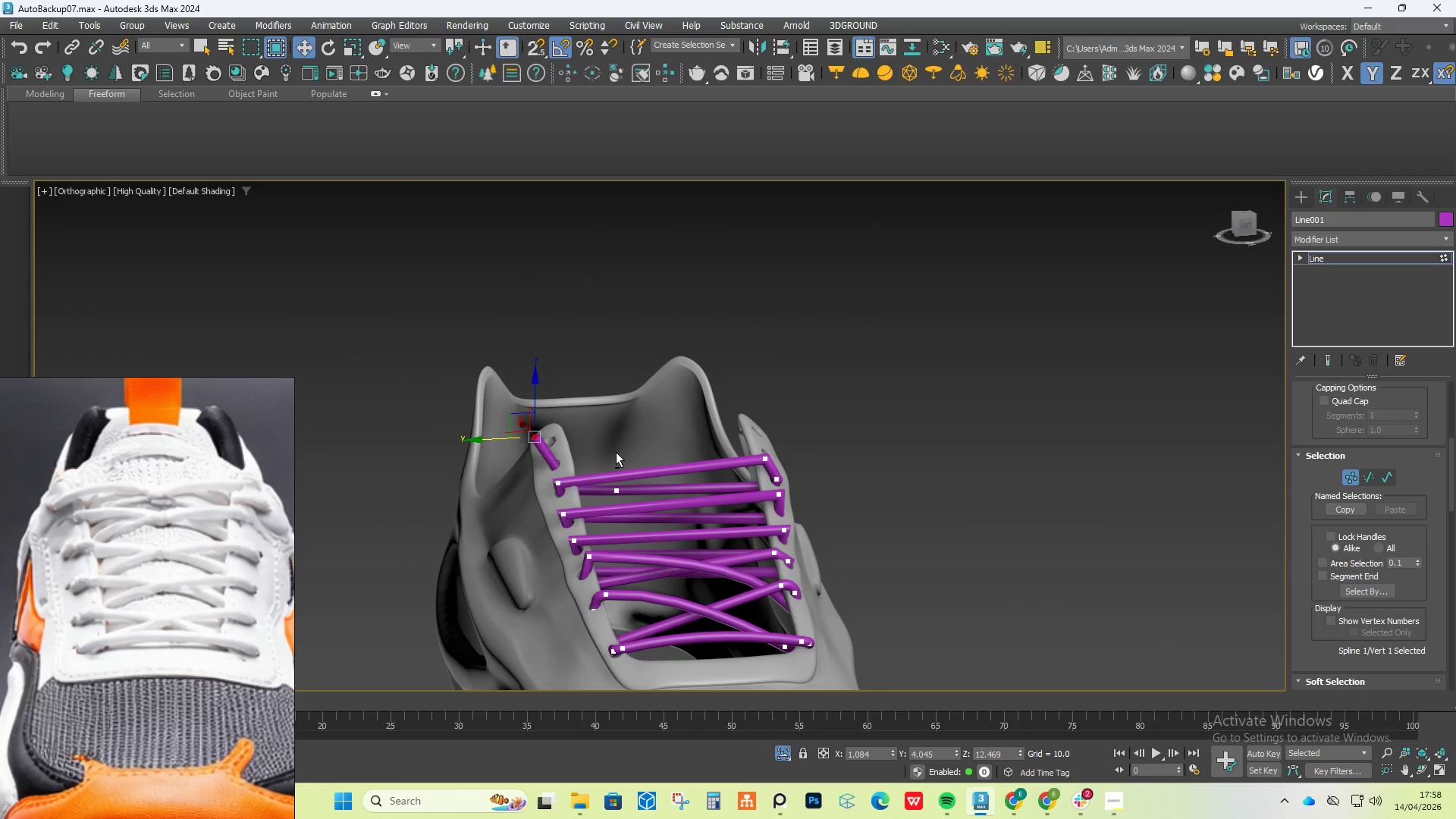 
scroll: coordinate [561, 411], scroll_direction: down, amount: 2.0
 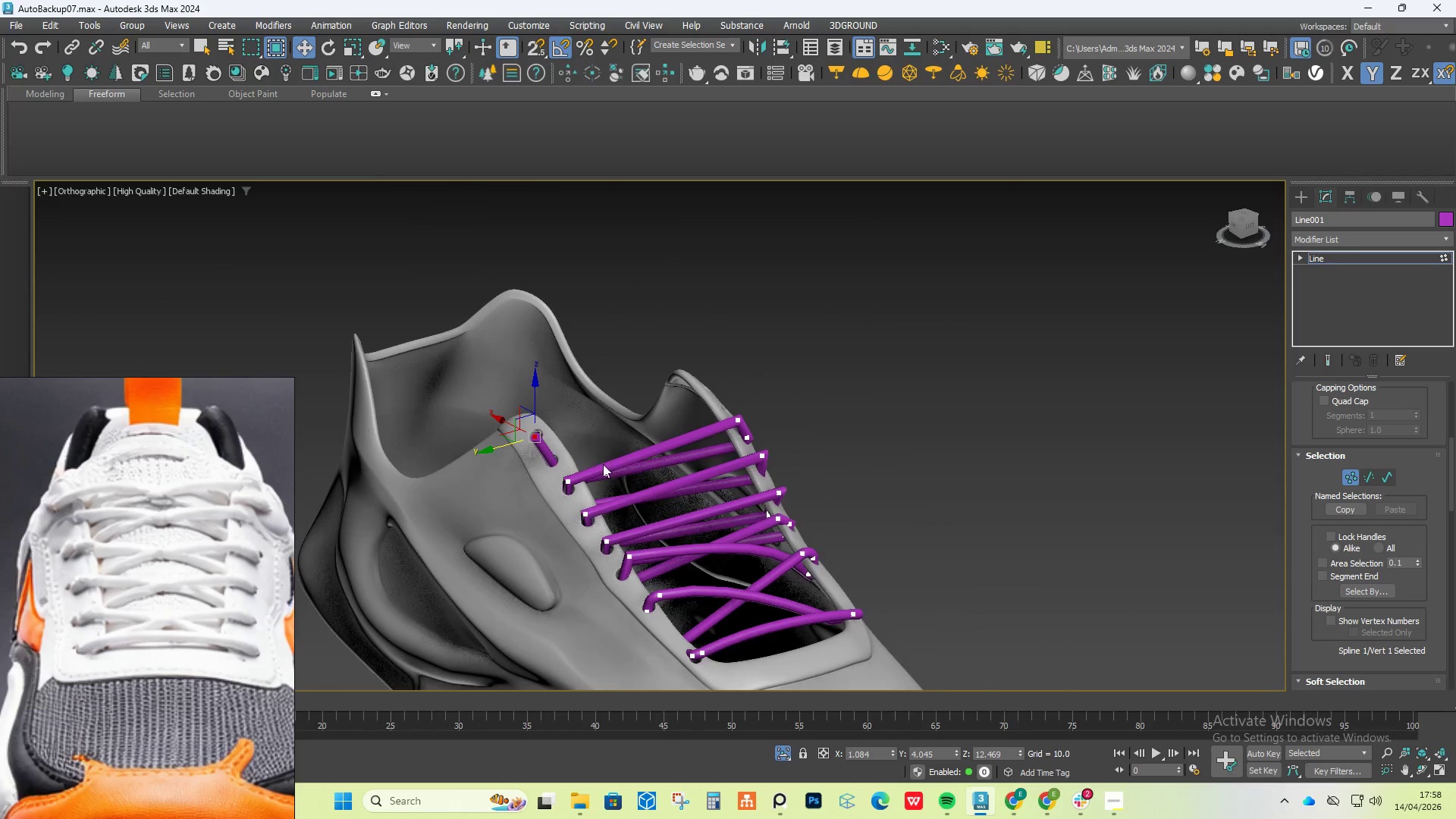 
scroll: coordinate [530, 426], scroll_direction: up, amount: 4.0
 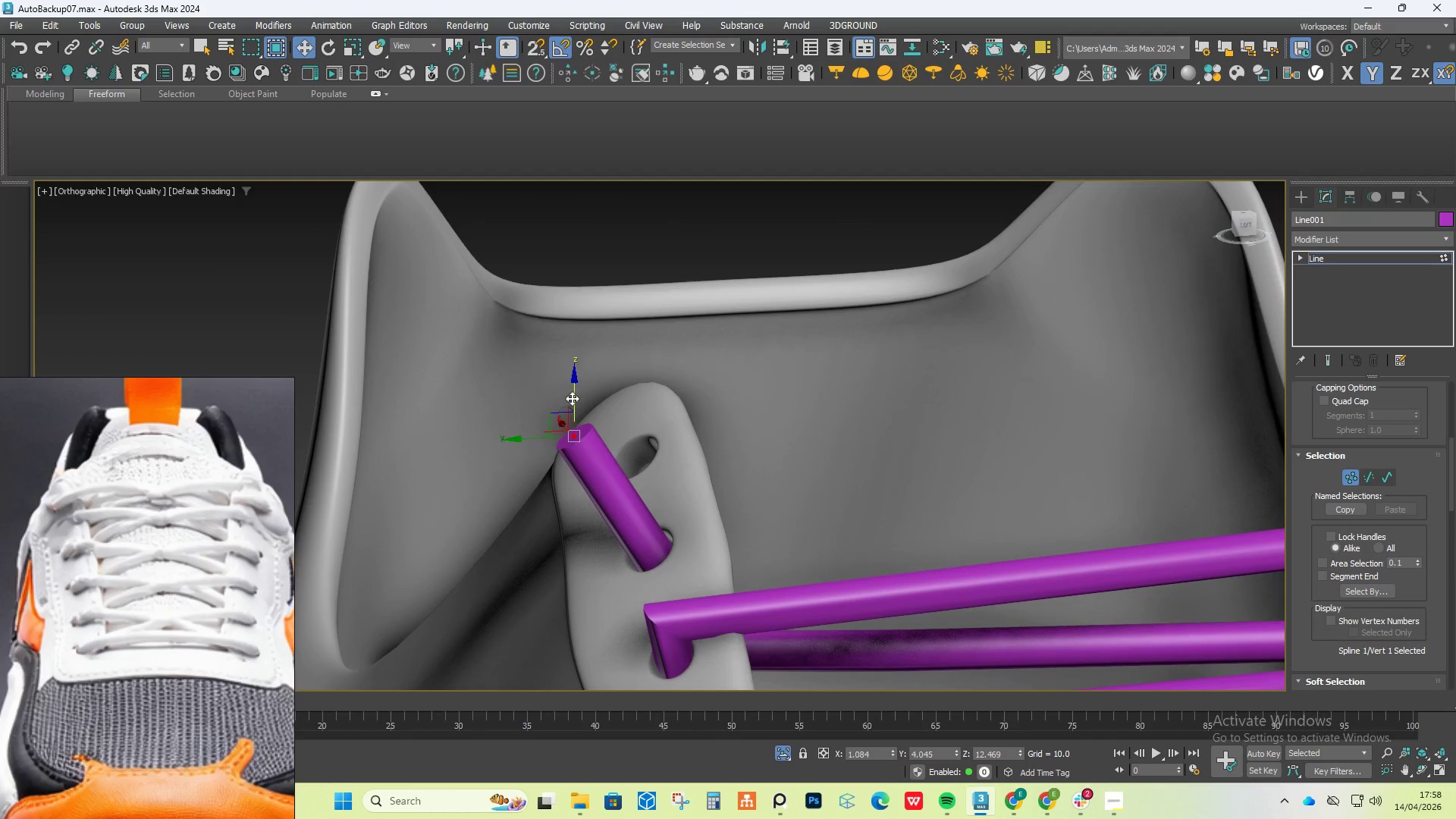 
left_click_drag(start_coordinate=[573, 397], to_coordinate=[613, 463])
 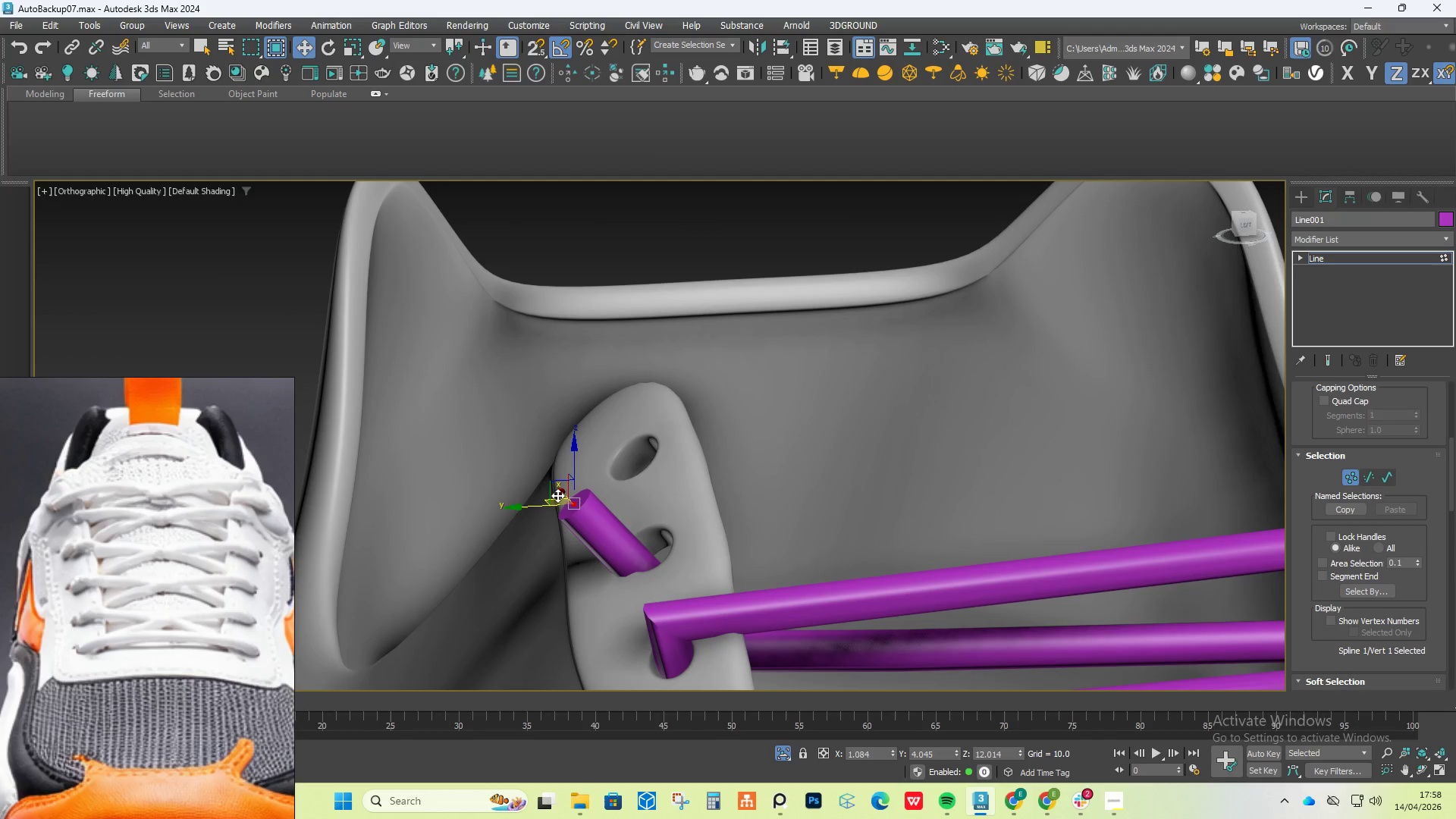 
left_click_drag(start_coordinate=[556, 498], to_coordinate=[596, 495])
 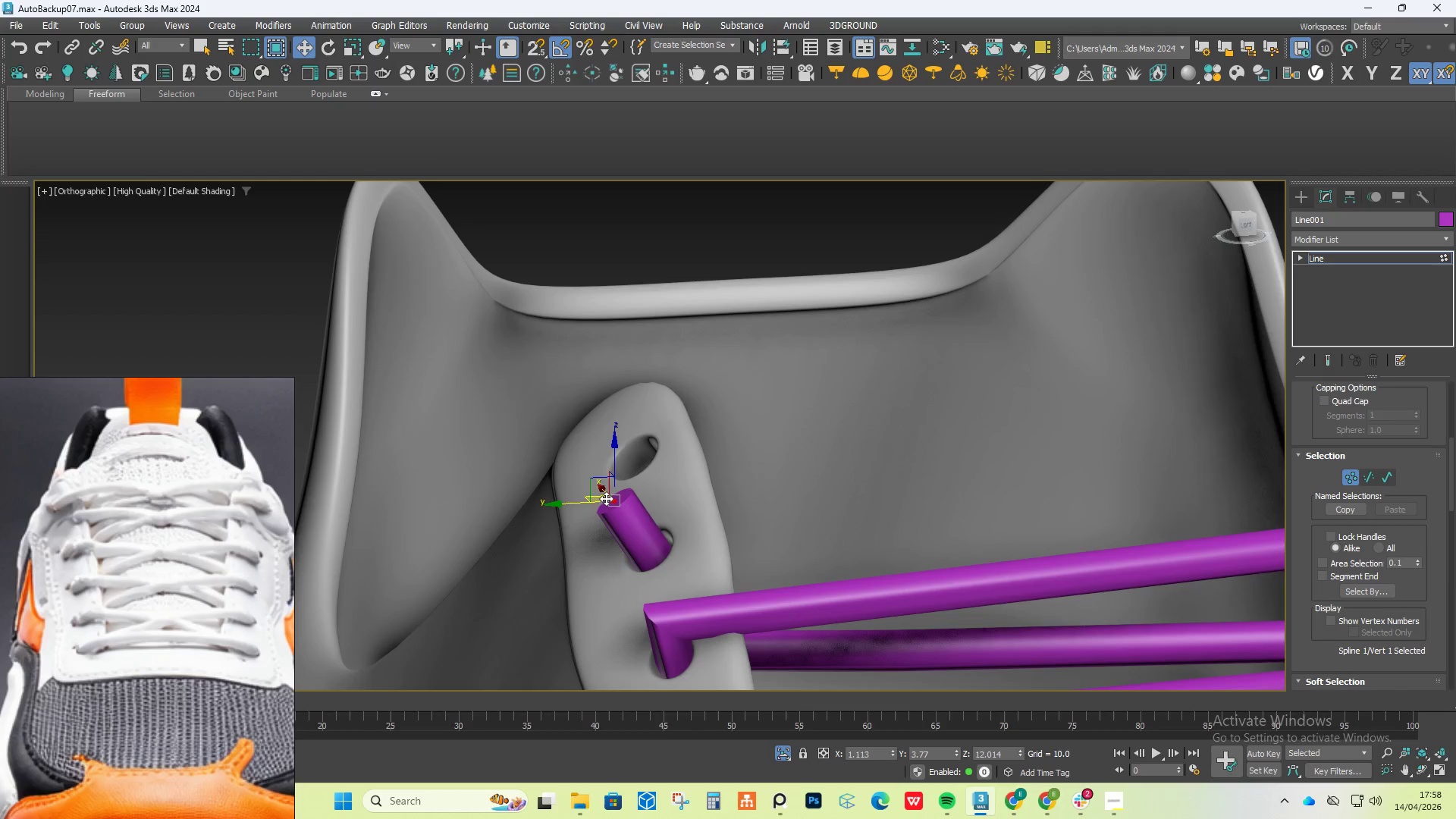 
hold_key(key=ShiftLeft, duration=1.5)
left_click_drag(start_coordinate=[613, 464], to_coordinate=[614, 453])
 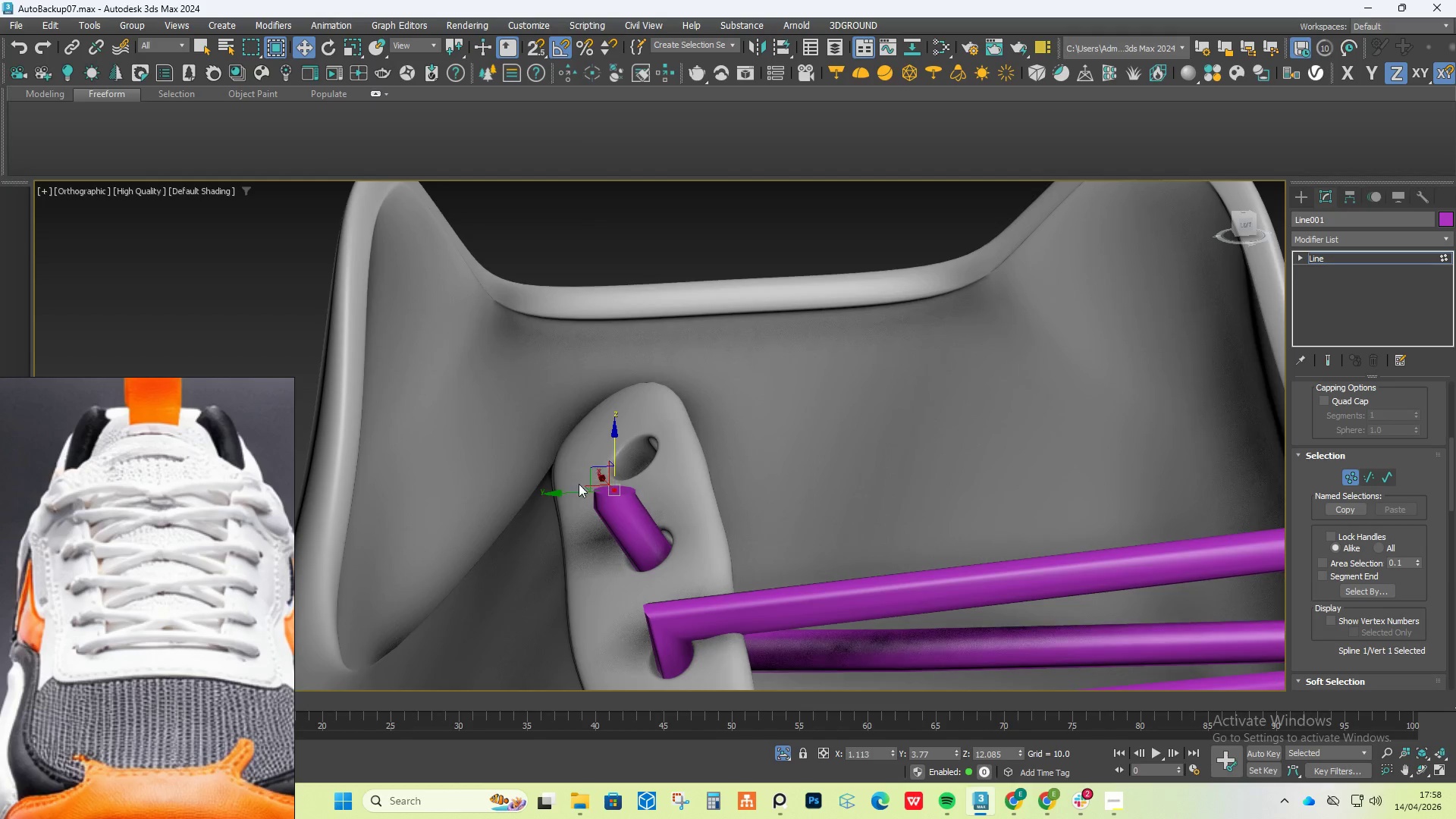 
hold_key(key=ShiftLeft, duration=0.81)
 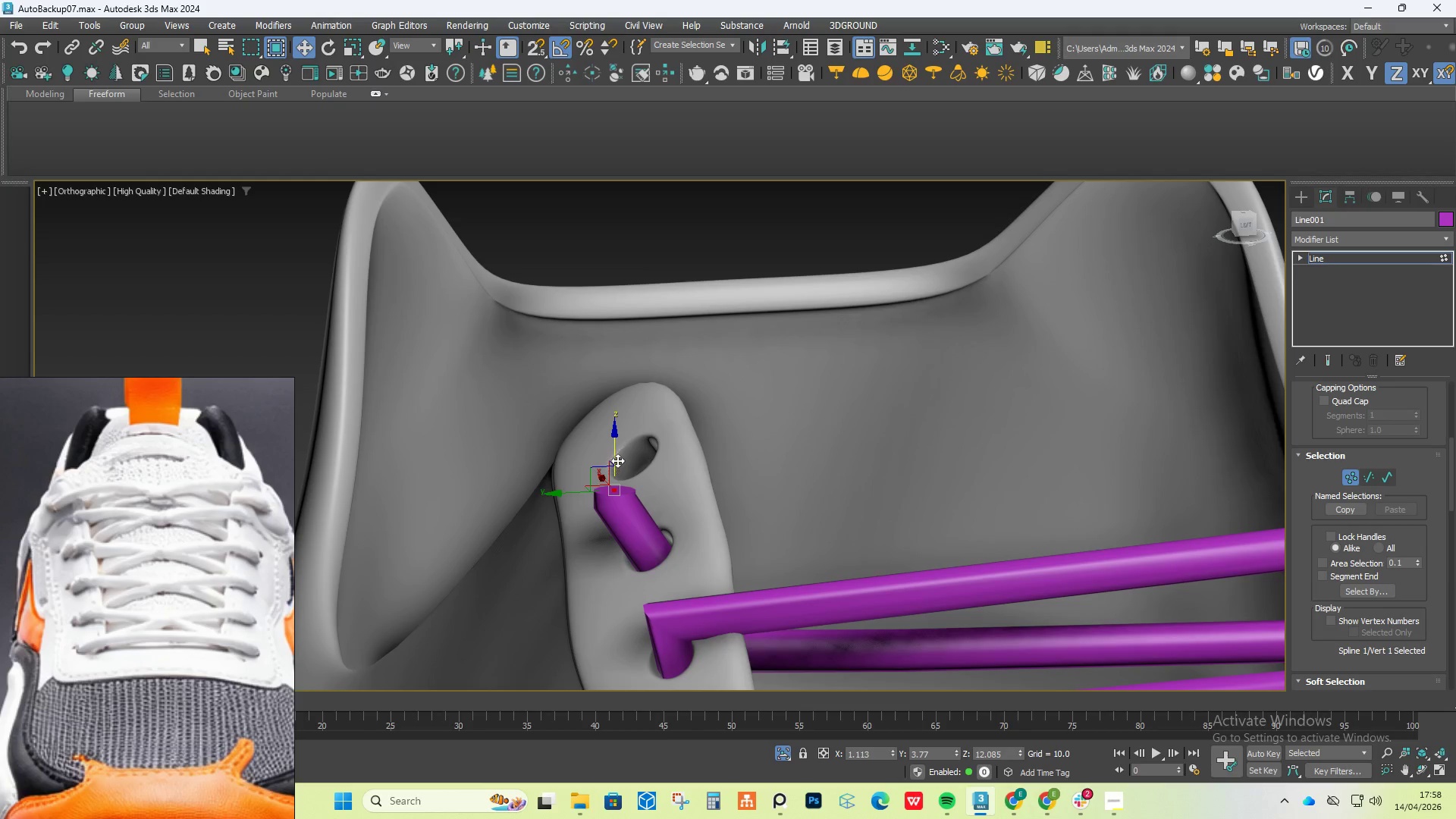 
left_click_drag(start_coordinate=[617, 459], to_coordinate=[619, 443])
 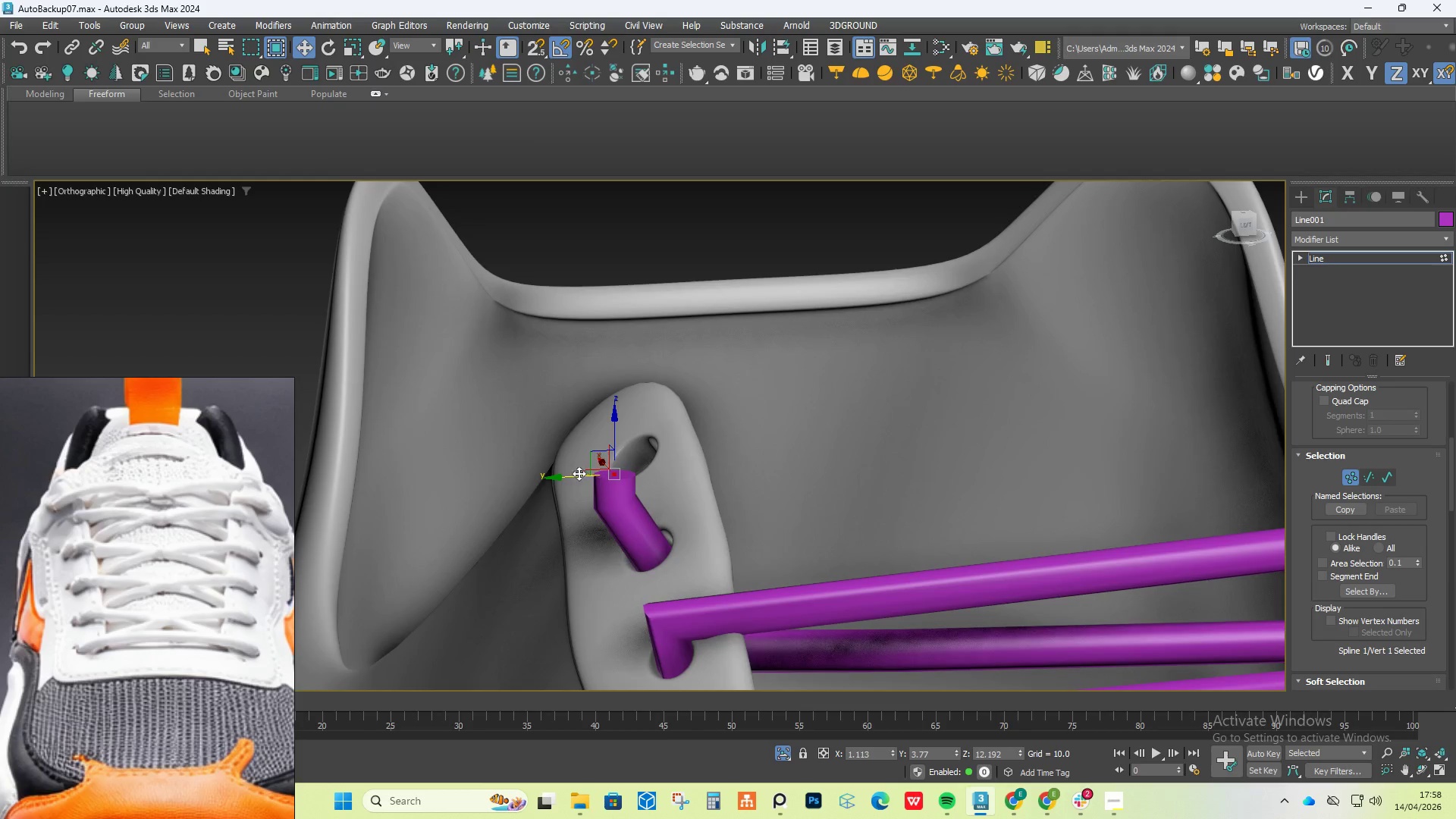 
hold_key(key=ShiftLeft, duration=1.5)
left_click_drag(start_coordinate=[570, 472], to_coordinate=[1072, 419])
 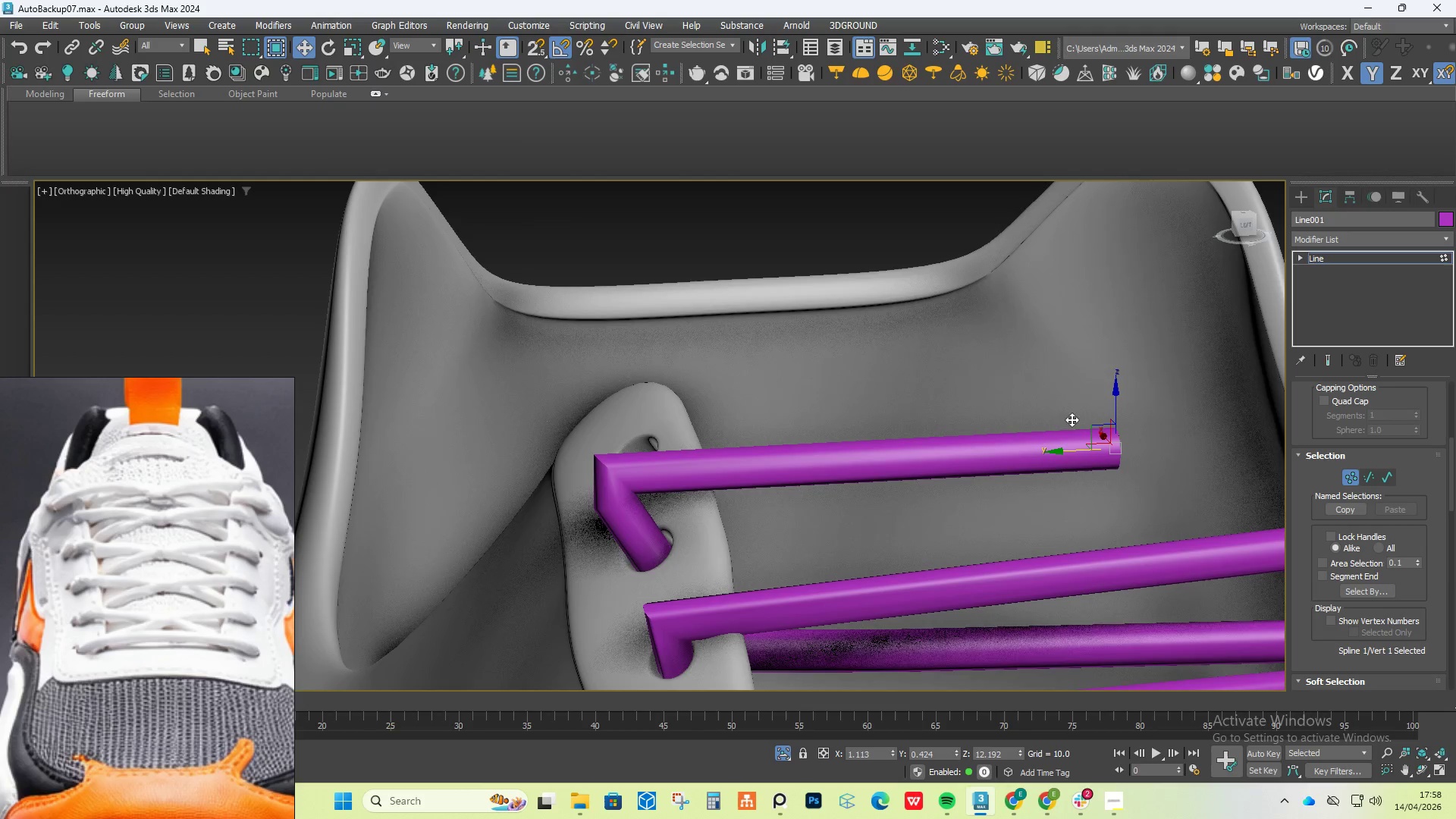 
key(Shift+ShiftLeft)
 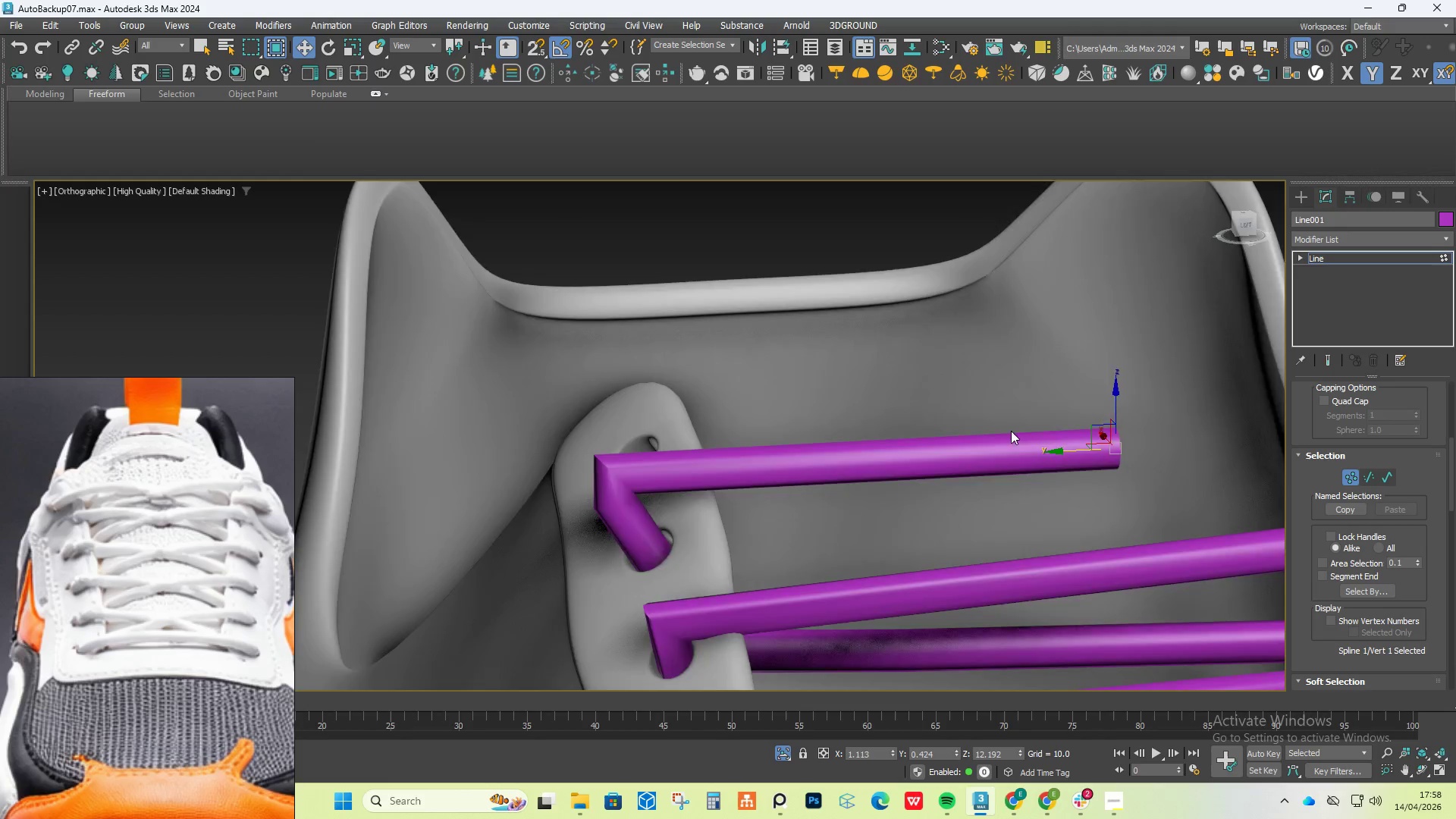 
scroll: coordinate [1009, 433], scroll_direction: down, amount: 3.0
 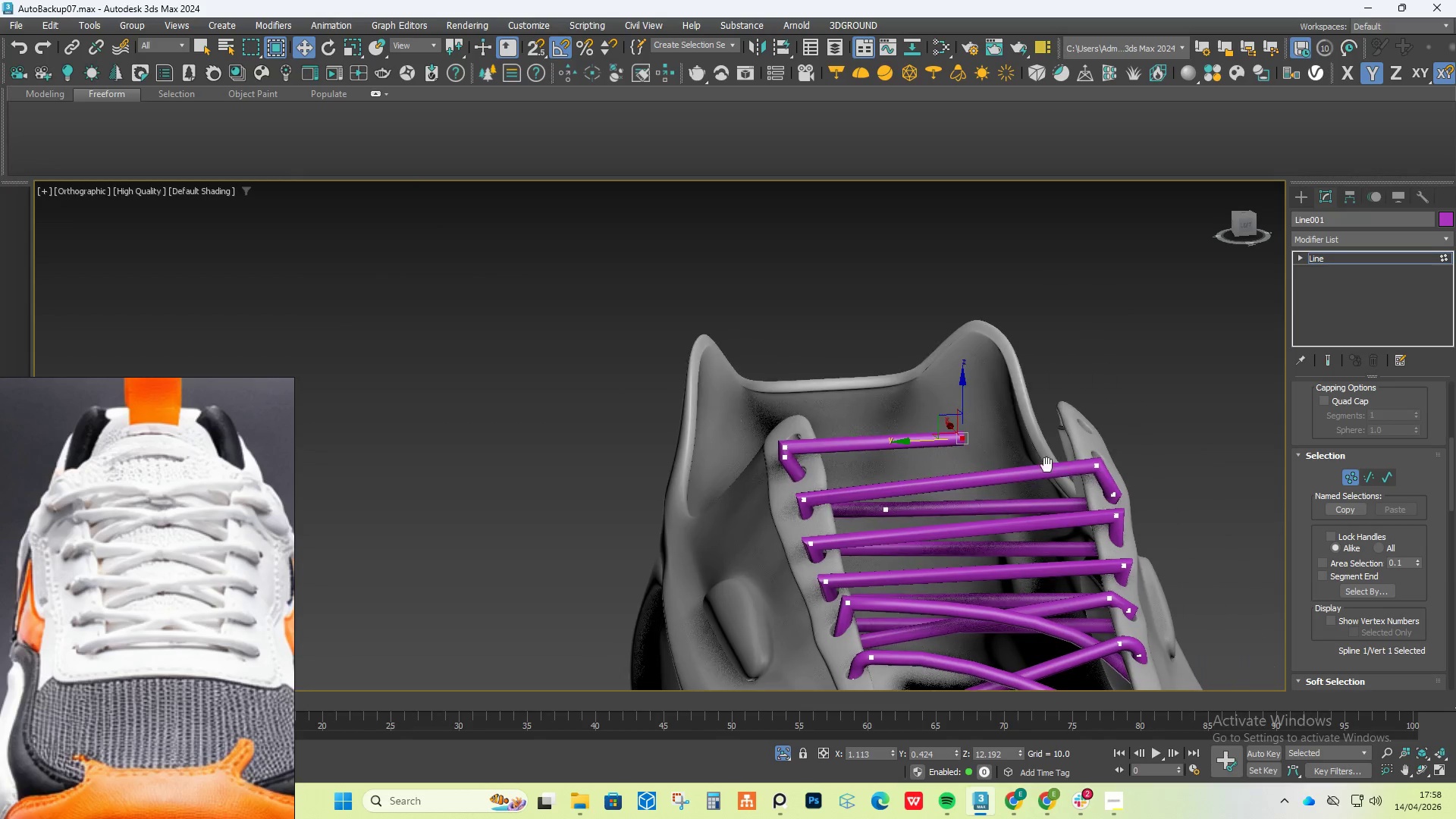 
hold_key(key=AltLeft, duration=0.7)
 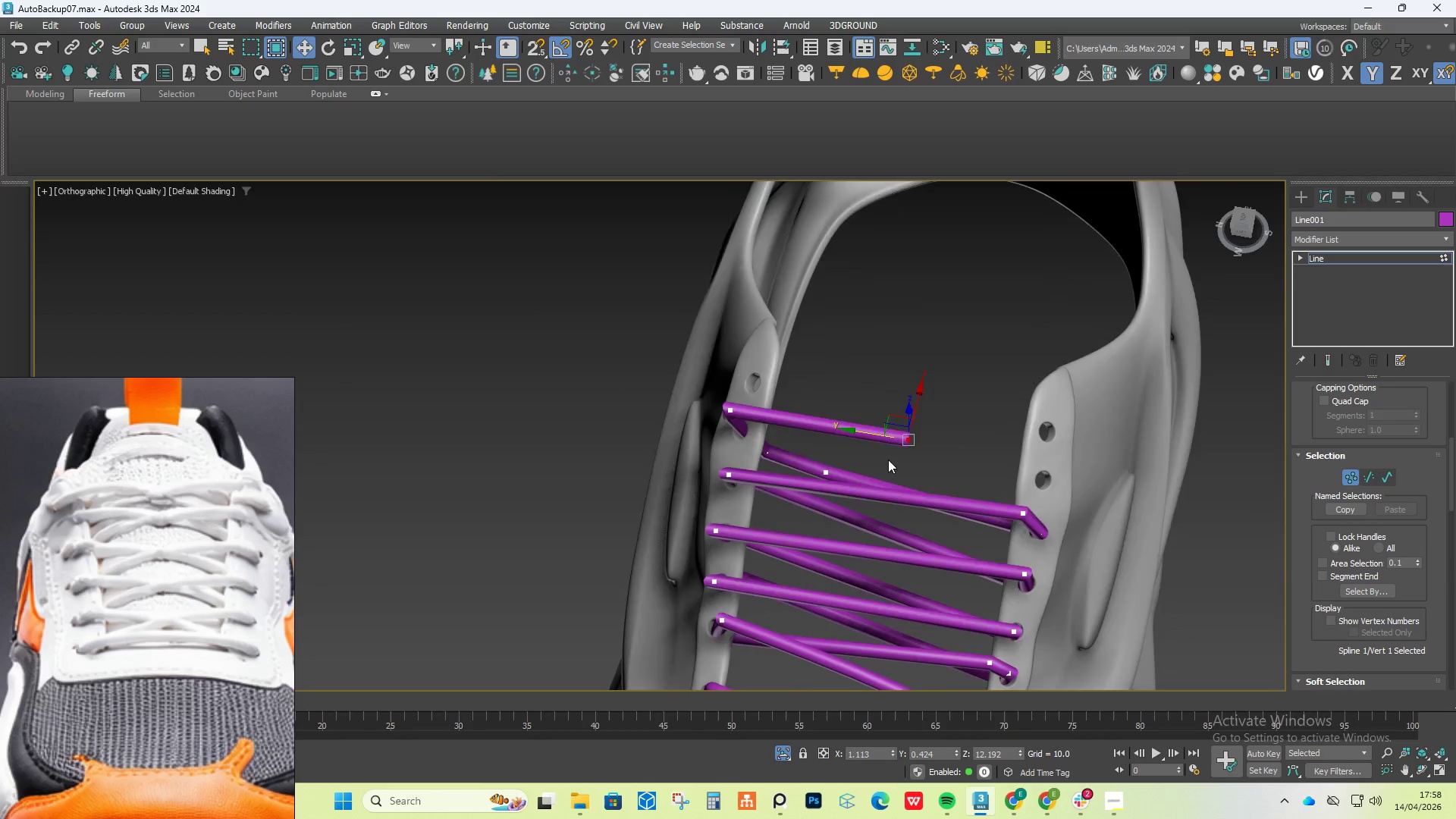 
scroll: coordinate [890, 453], scroll_direction: up, amount: 2.0
 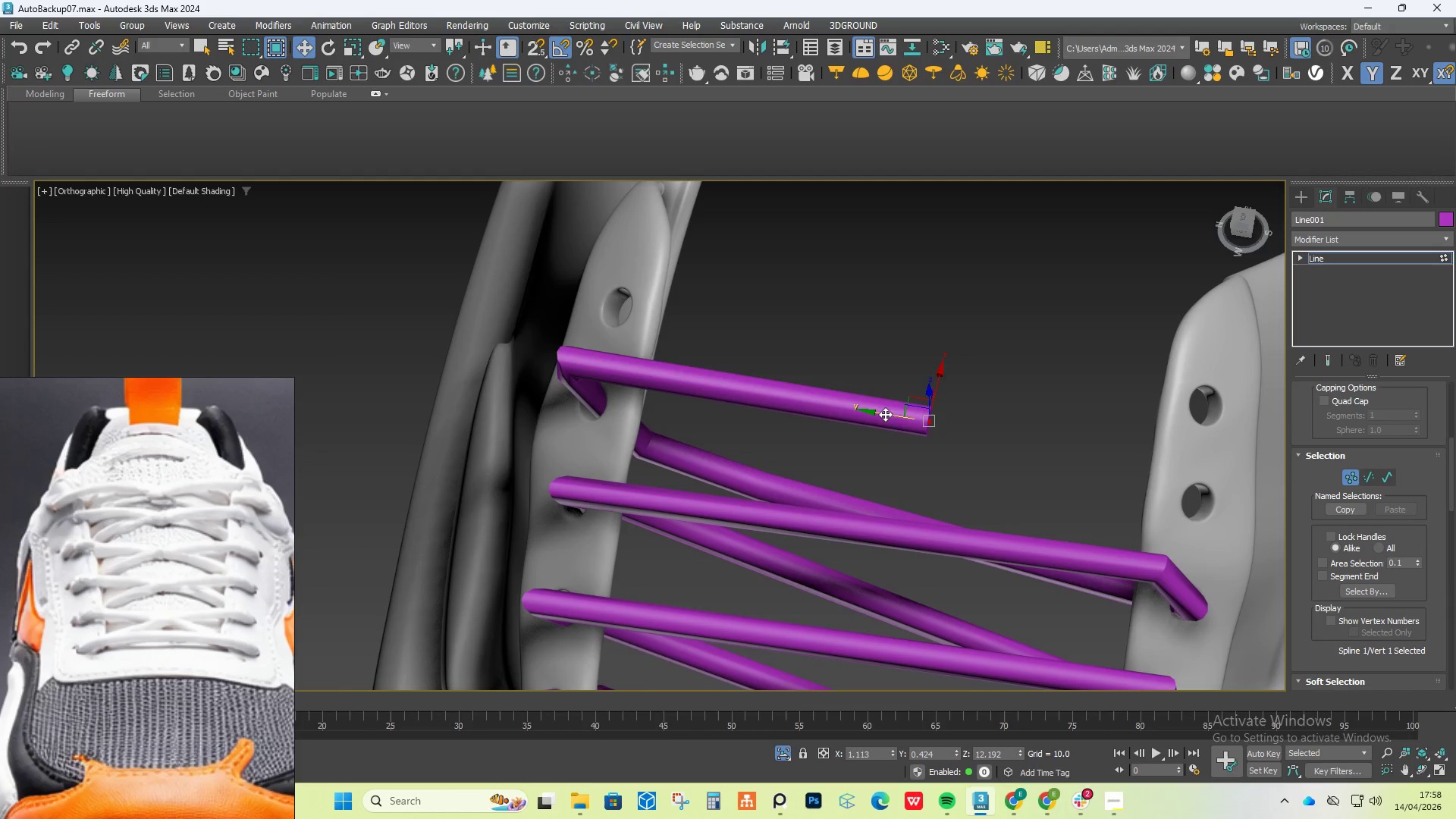 
left_click_drag(start_coordinate=[885, 416], to_coordinate=[1154, 482])
 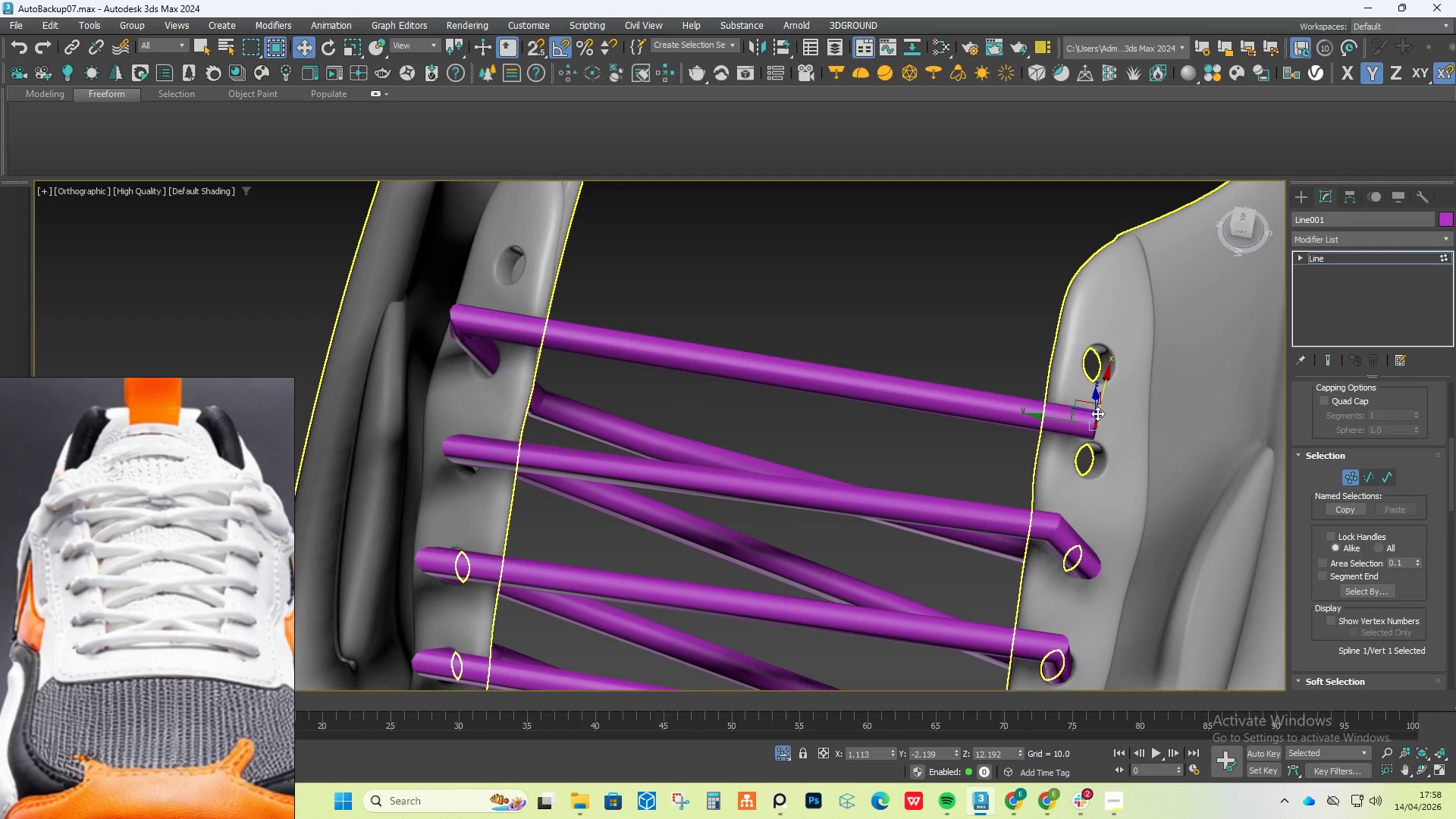 
left_click_drag(start_coordinate=[1101, 398], to_coordinate=[1097, 431])
 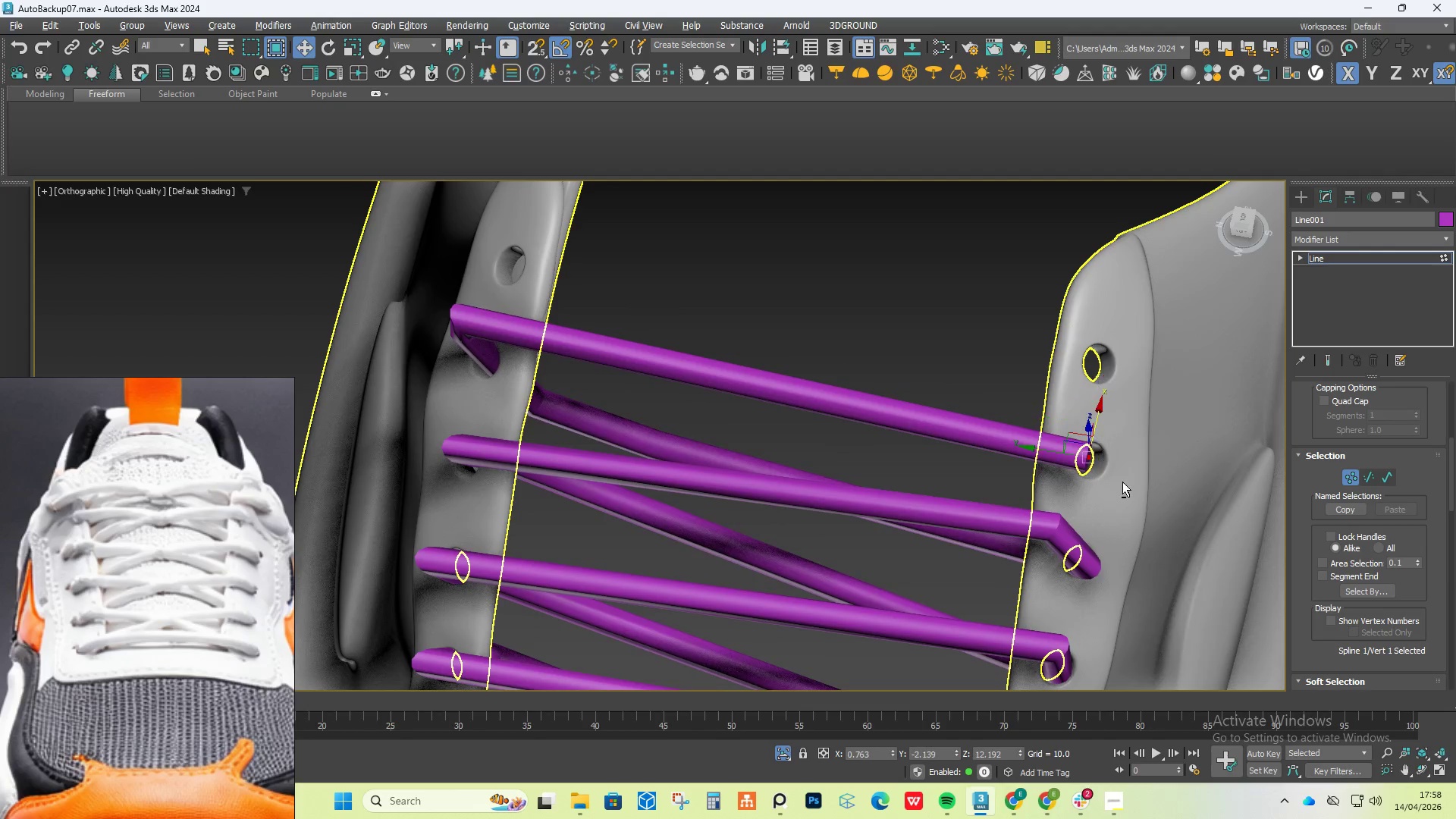 
hold_key(key=AltLeft, duration=0.62)
 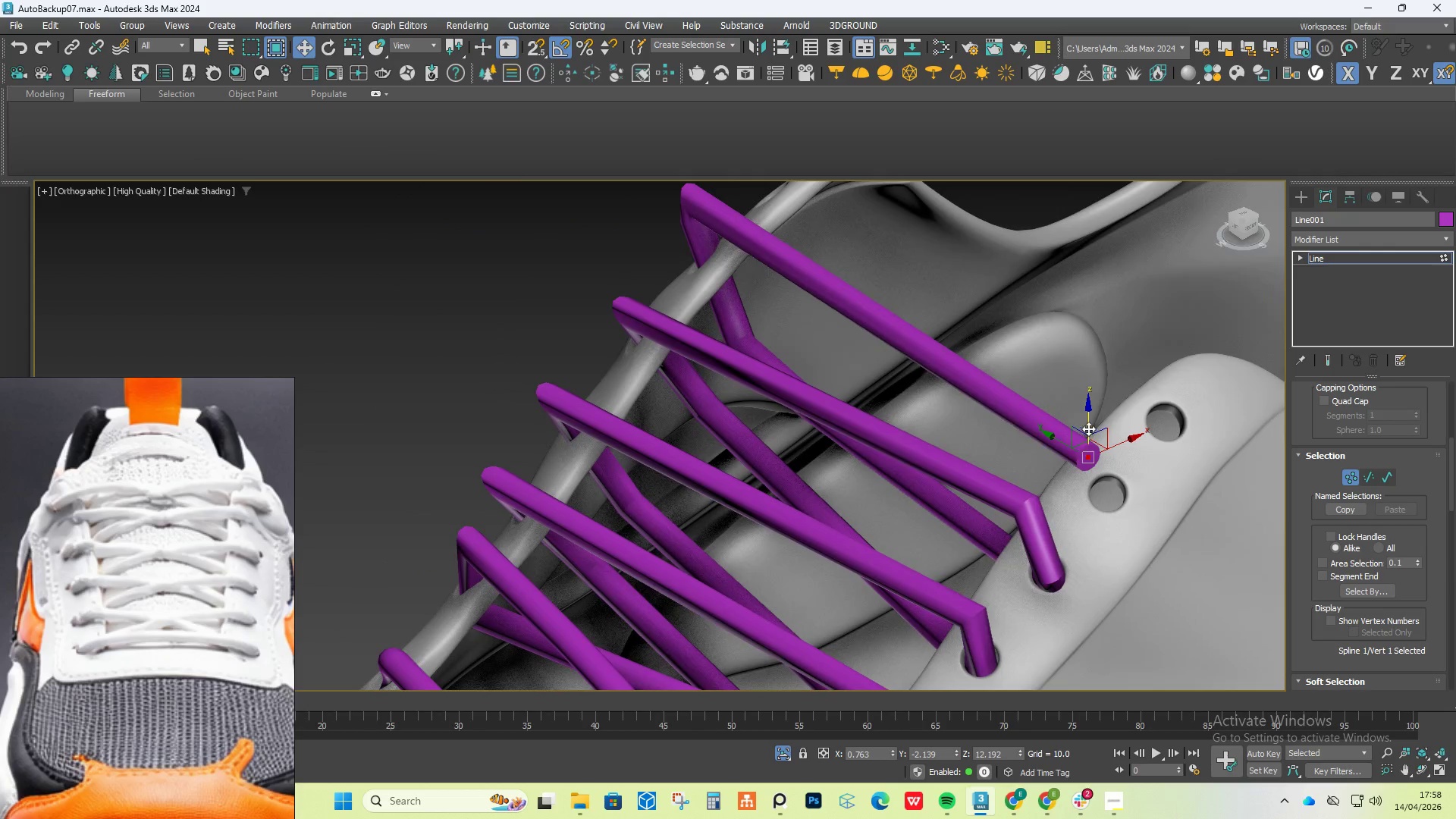 
hold_key(key=ShiftLeft, duration=0.69)
left_click_drag(start_coordinate=[1088, 423], to_coordinate=[1111, 462])
 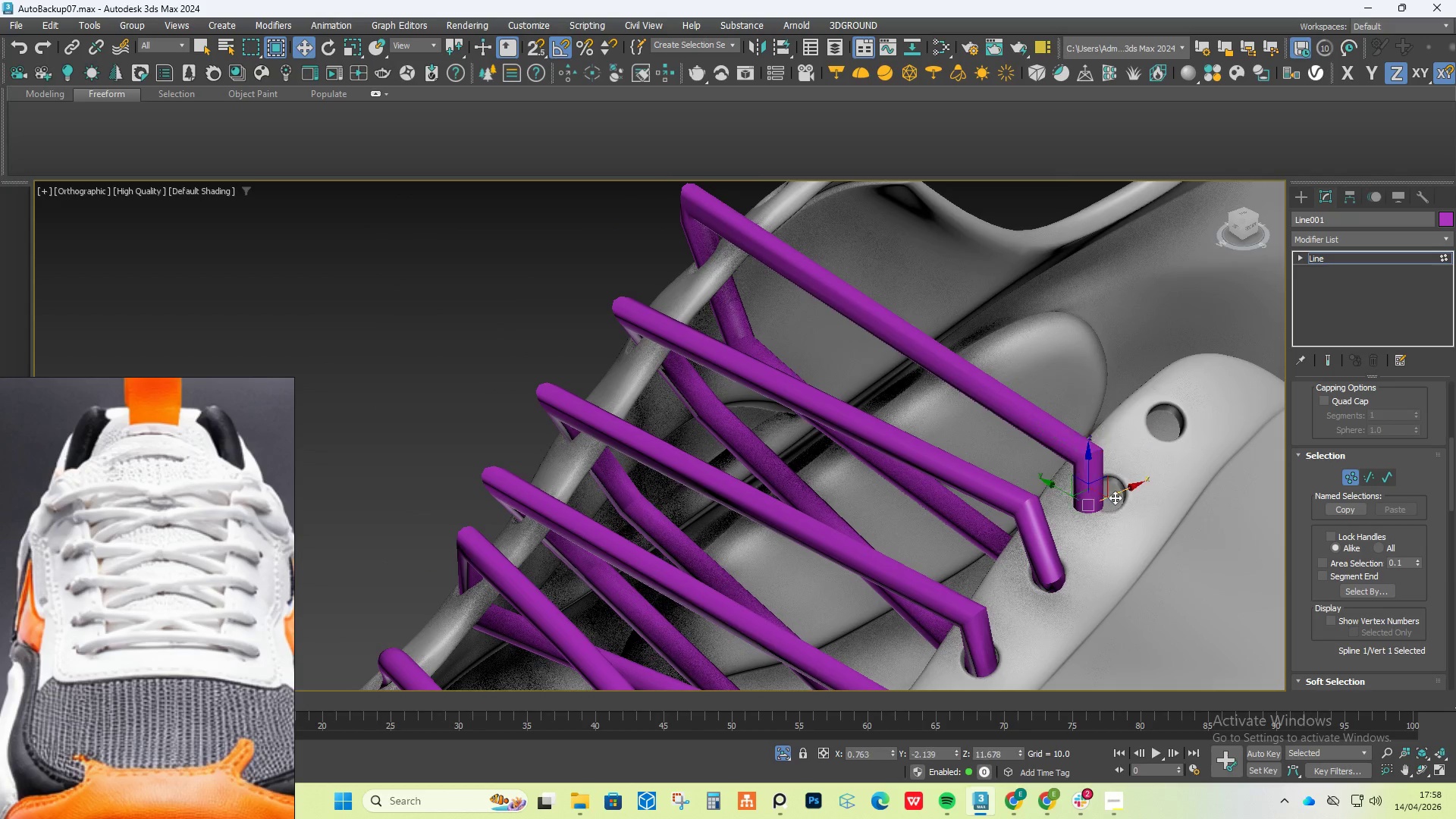 
hold_key(key=AltLeft, duration=0.41)
 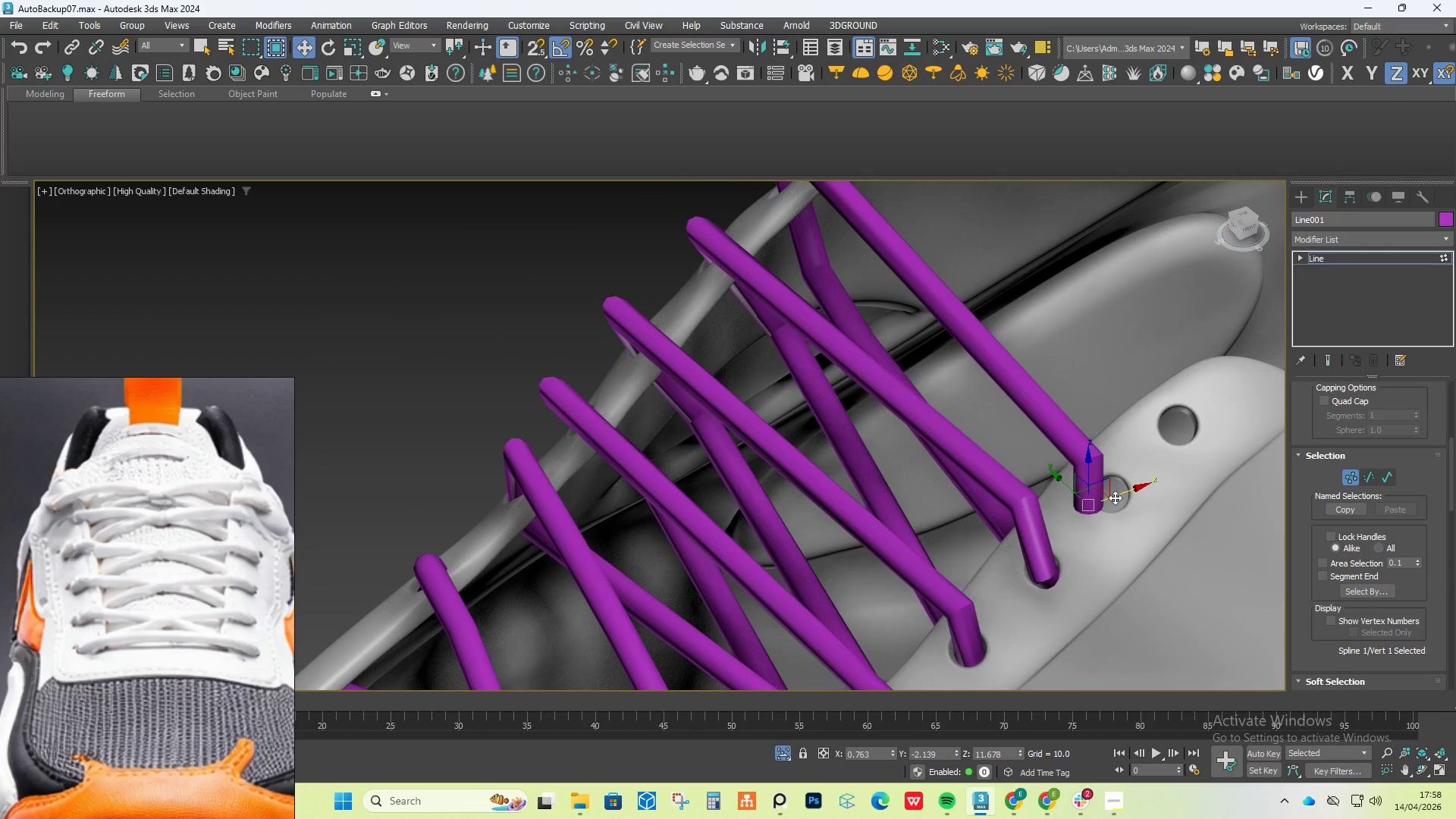 
left_click_drag(start_coordinate=[1115, 498], to_coordinate=[1144, 488])
 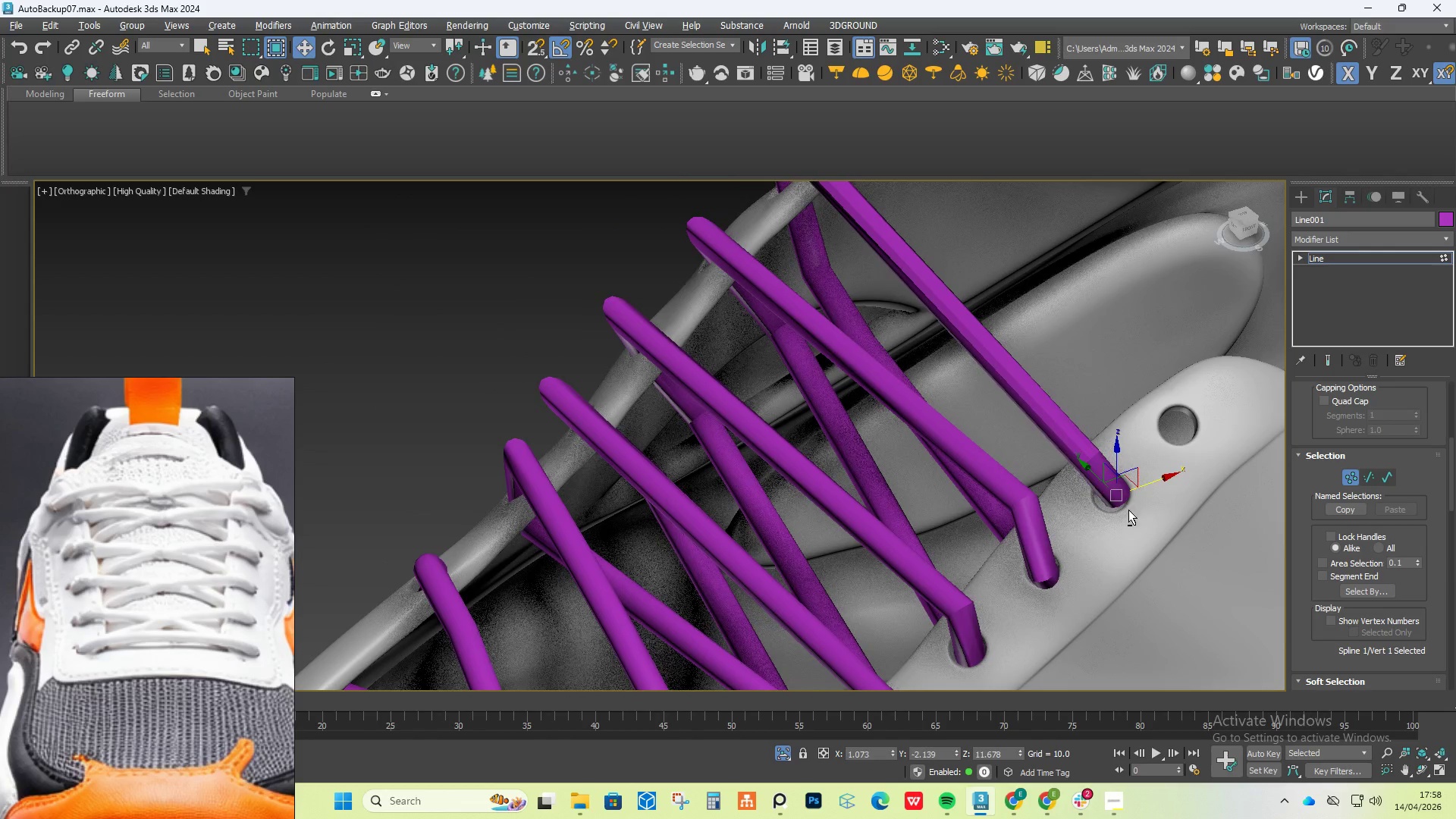 
hold_key(key=AltLeft, duration=0.62)
 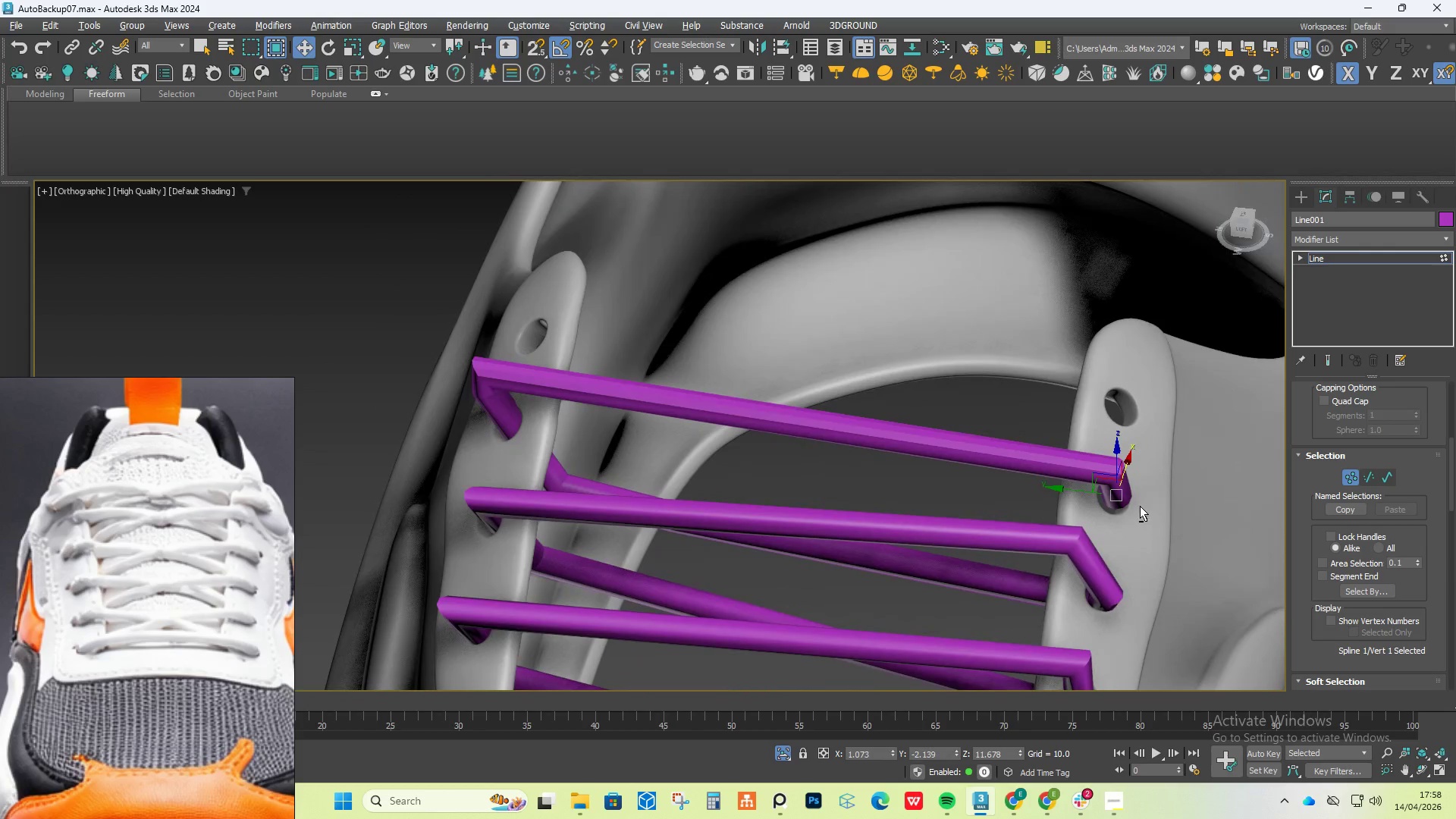 
hold_key(key=AltLeft, duration=0.42)
 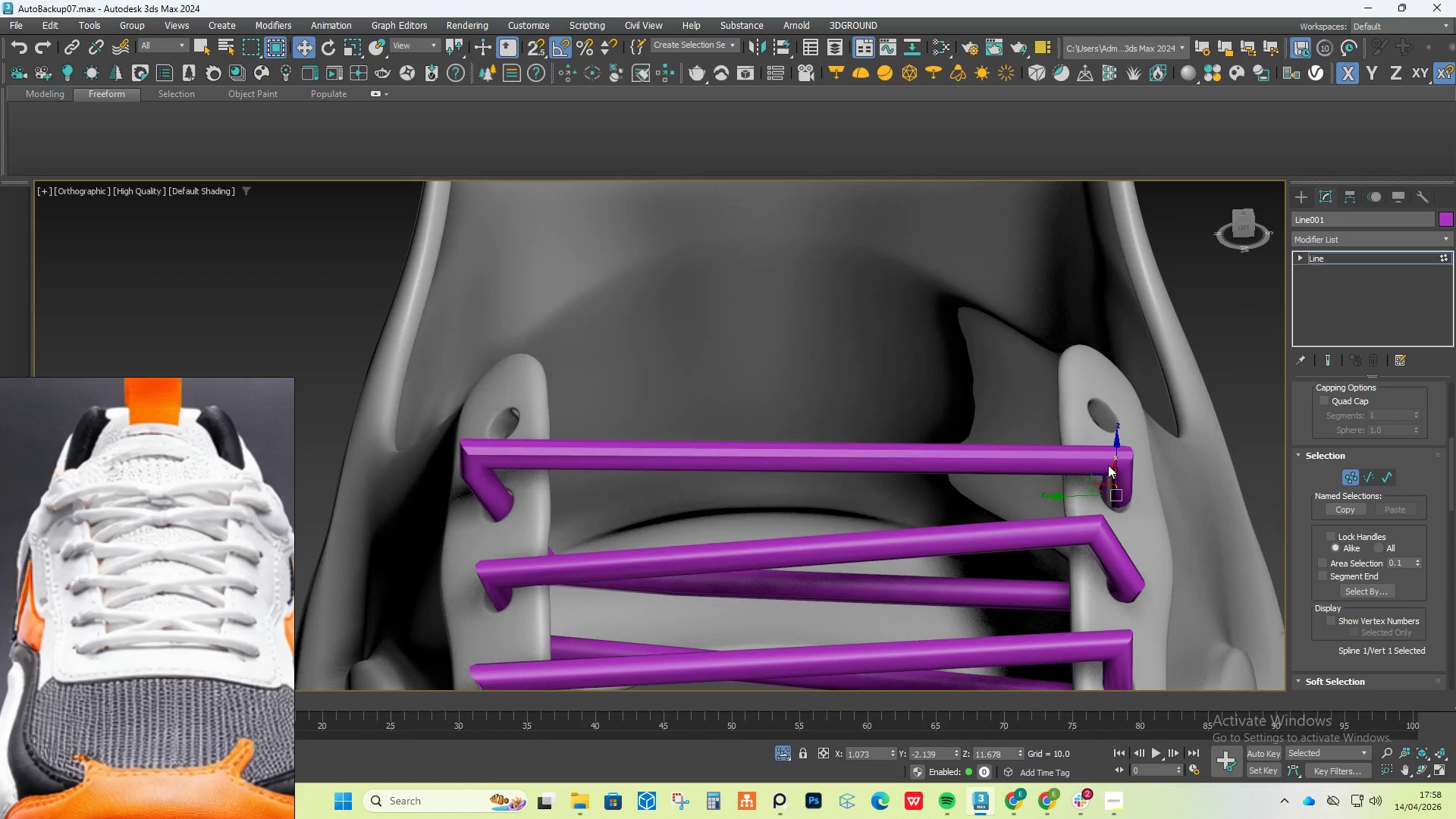 
hold_key(key=ShiftLeft, duration=0.38)
 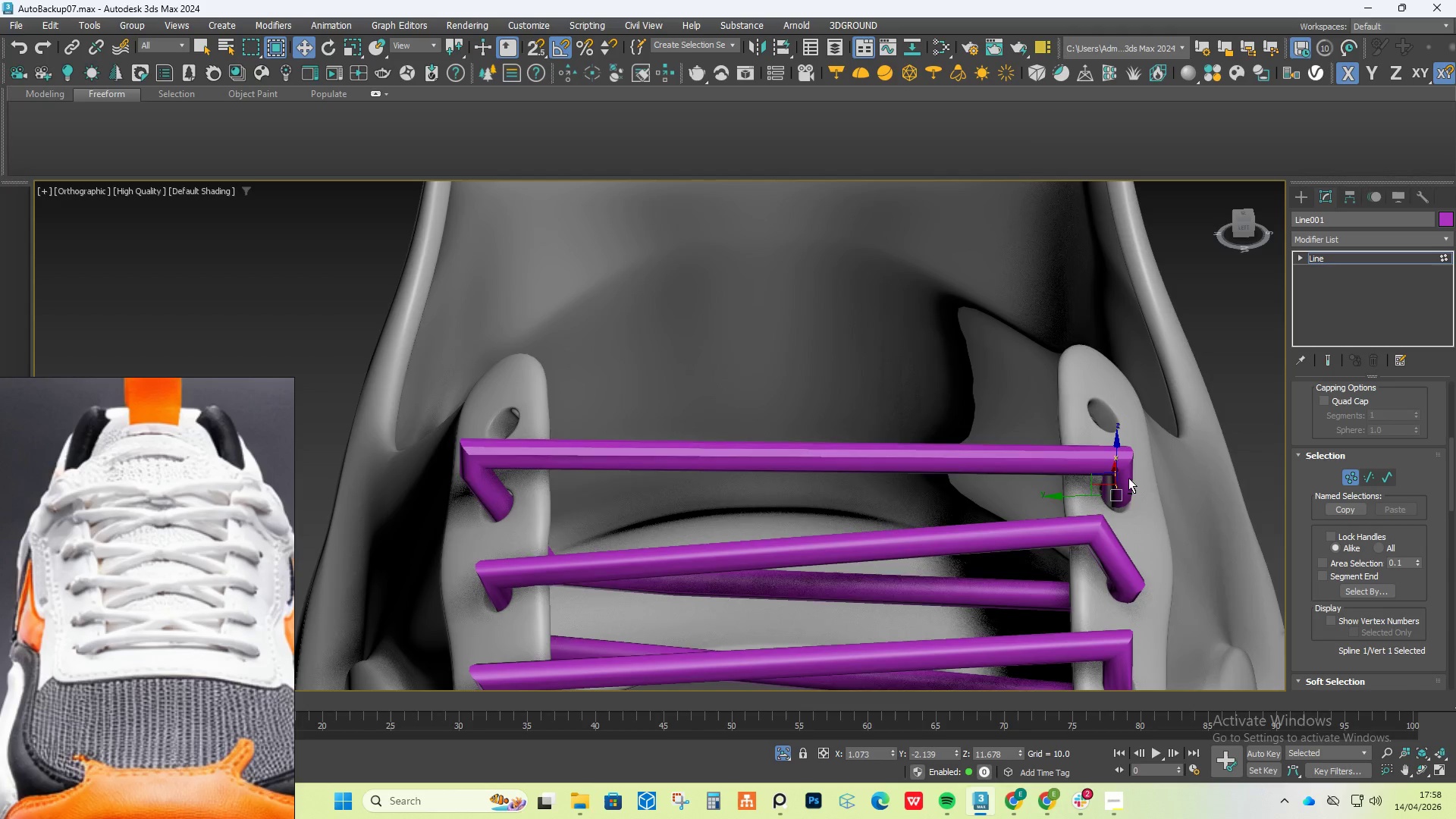 
hold_key(key=AltLeft, duration=0.56)
 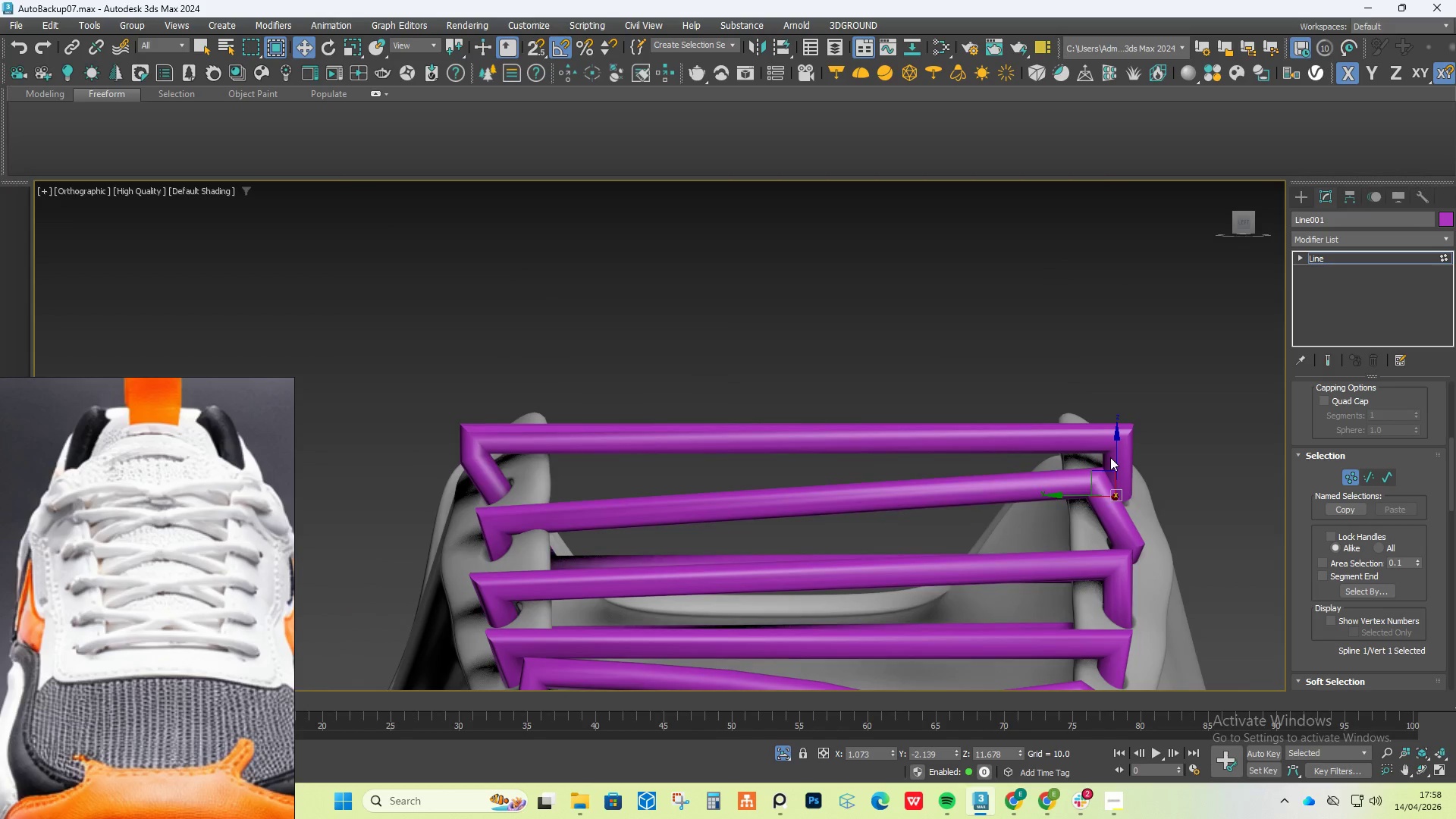 
hold_key(key=ShiftLeft, duration=0.83)
left_click_drag(start_coordinate=[1119, 450], to_coordinate=[1116, 469])
 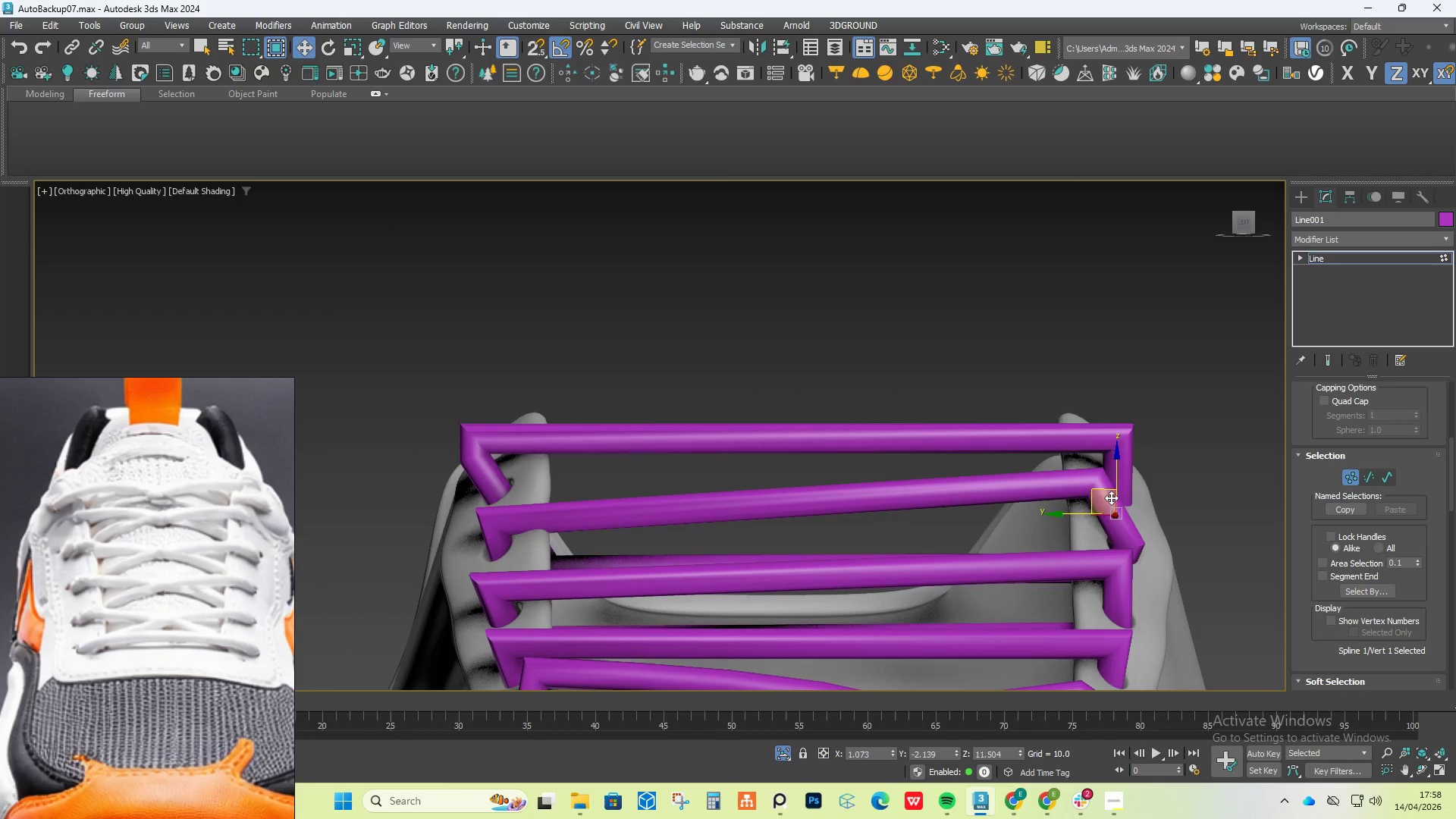 
key(Alt+AltLeft)
 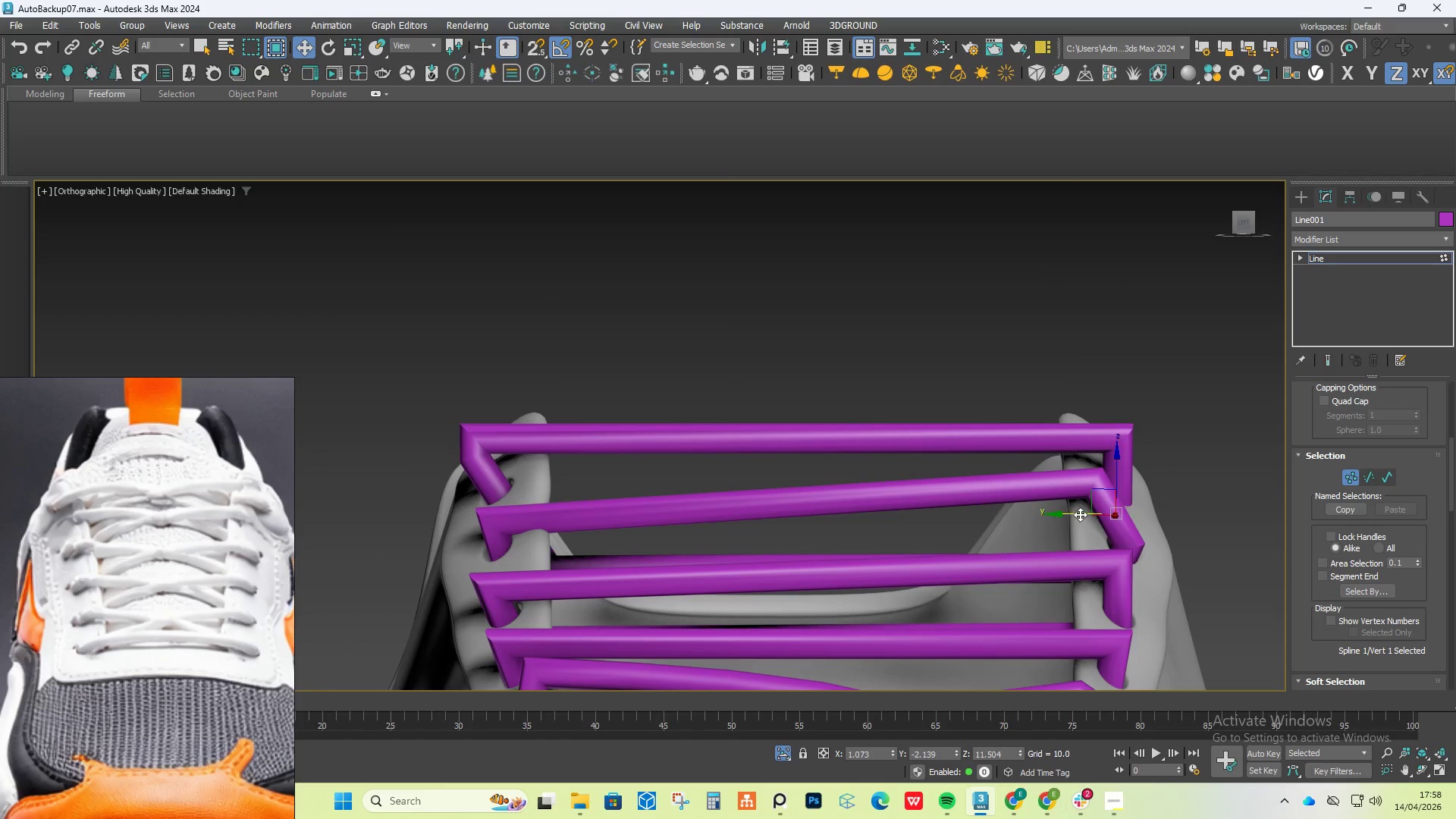 
hold_key(key=ShiftLeft, duration=0.56)
left_click_drag(start_coordinate=[1080, 513], to_coordinate=[790, 523])
 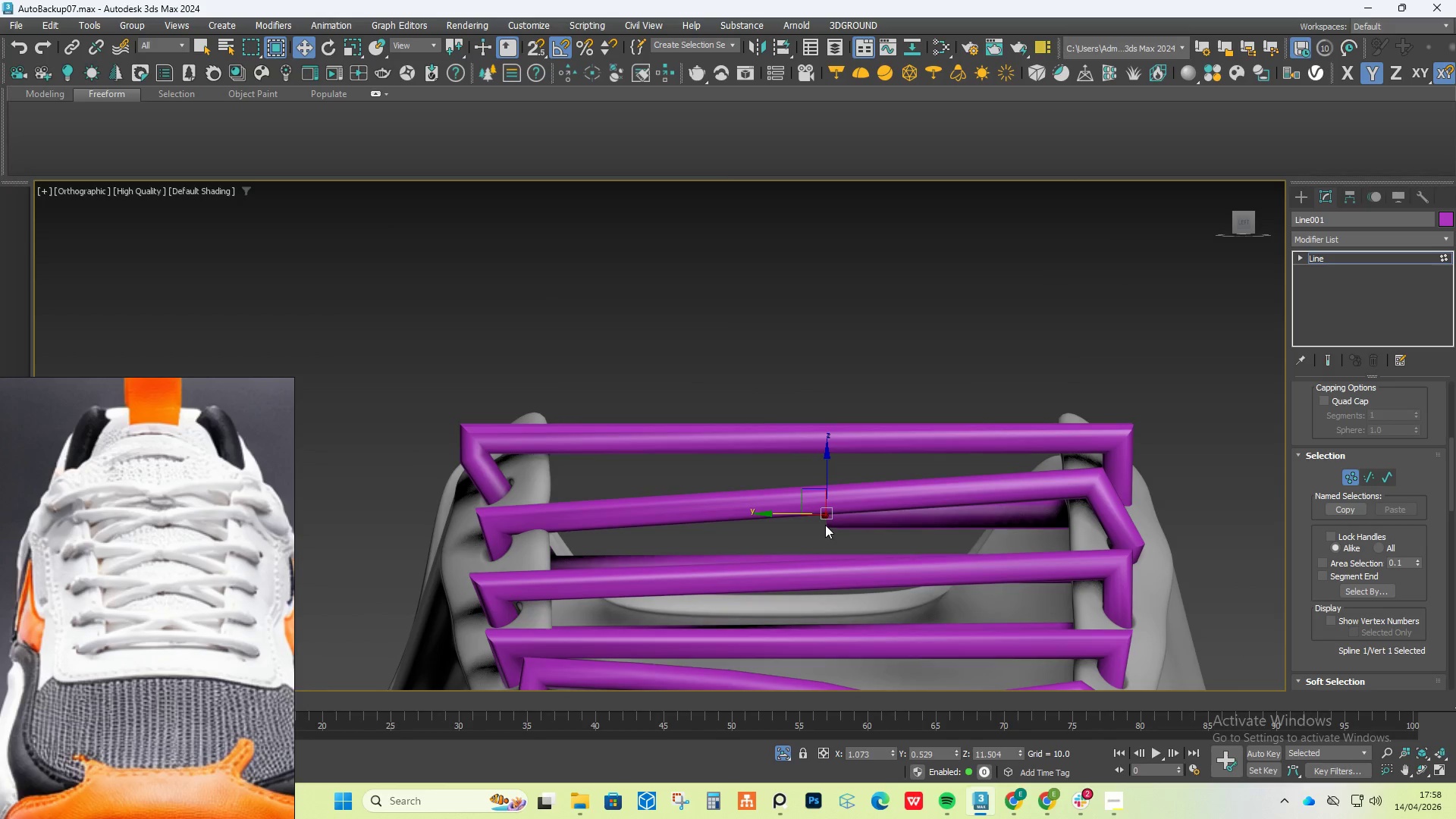 
hold_key(key=AltLeft, duration=0.48)
 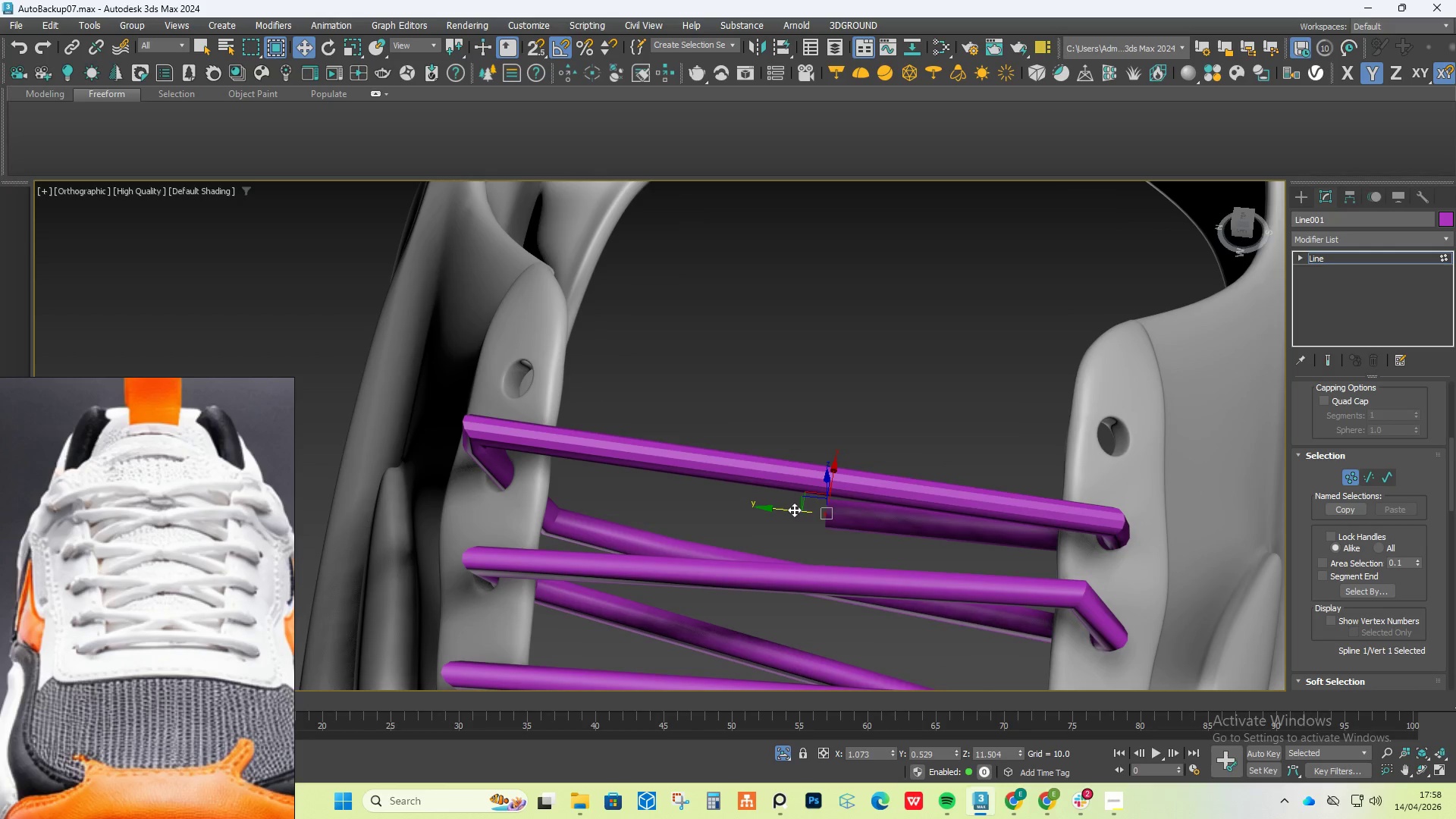 
left_click_drag(start_coordinate=[790, 506], to_coordinate=[559, 460])
 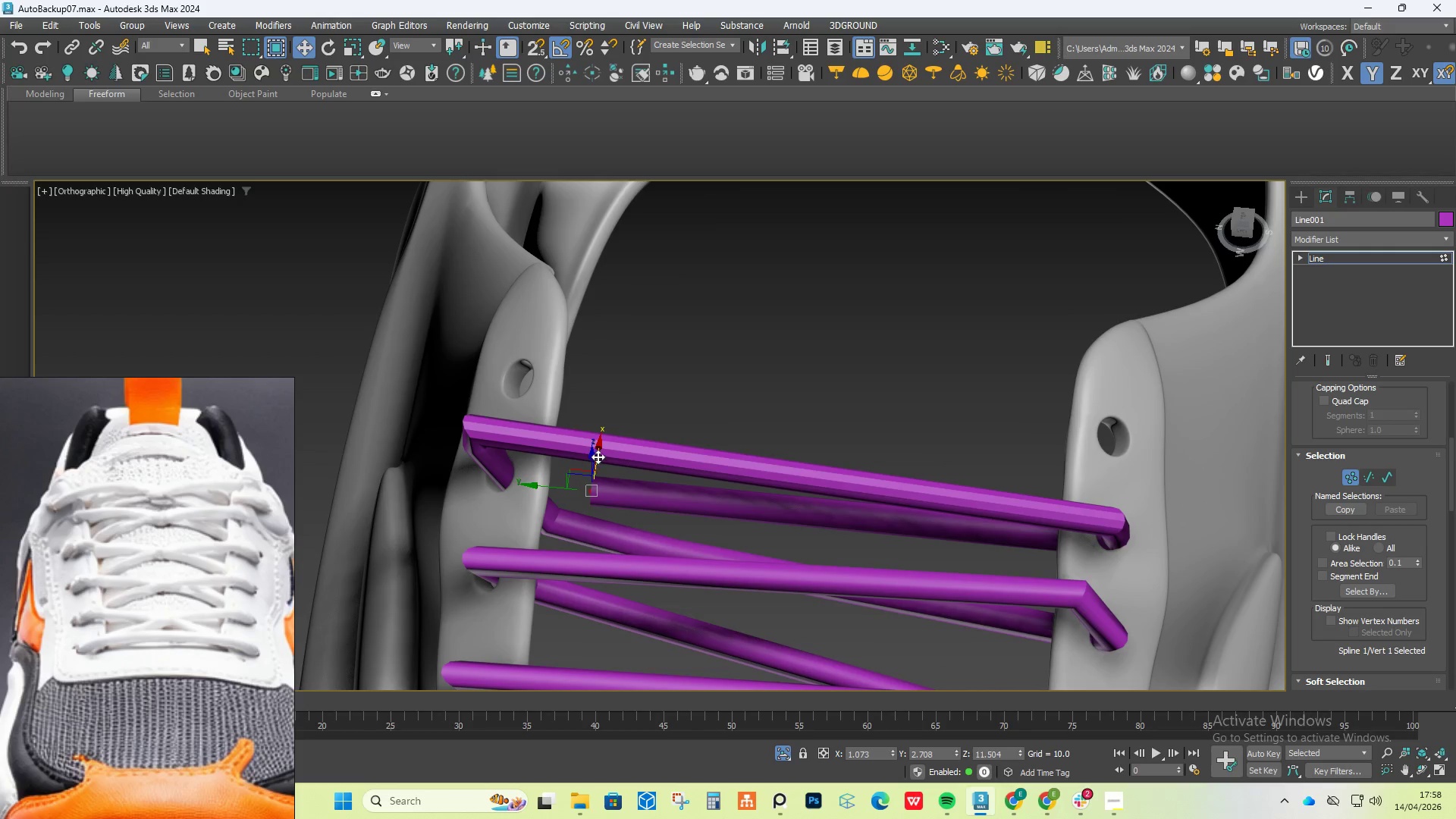 
left_click_drag(start_coordinate=[598, 453], to_coordinate=[609, 385])
 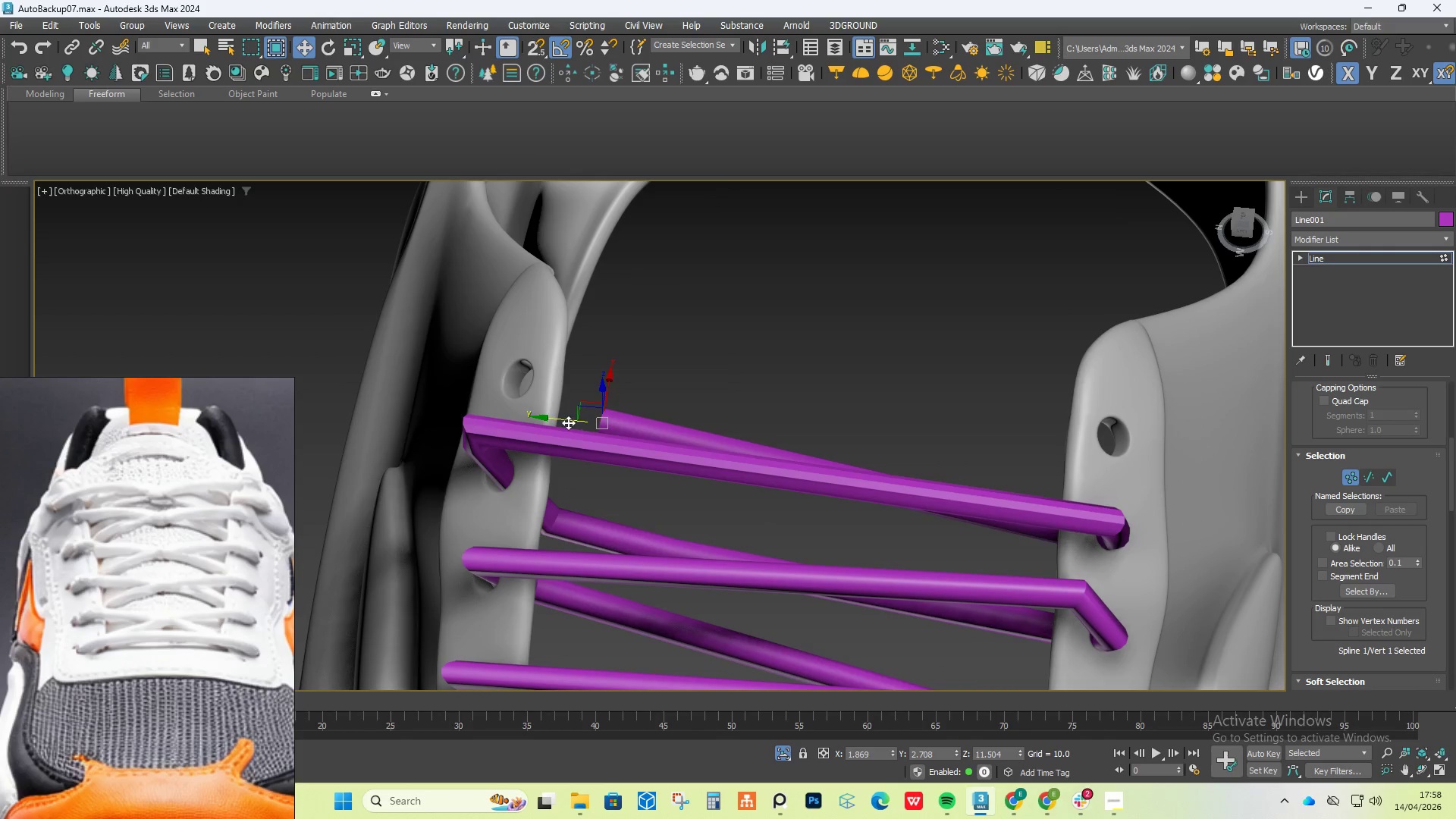 
left_click_drag(start_coordinate=[567, 420], to_coordinate=[494, 396])
 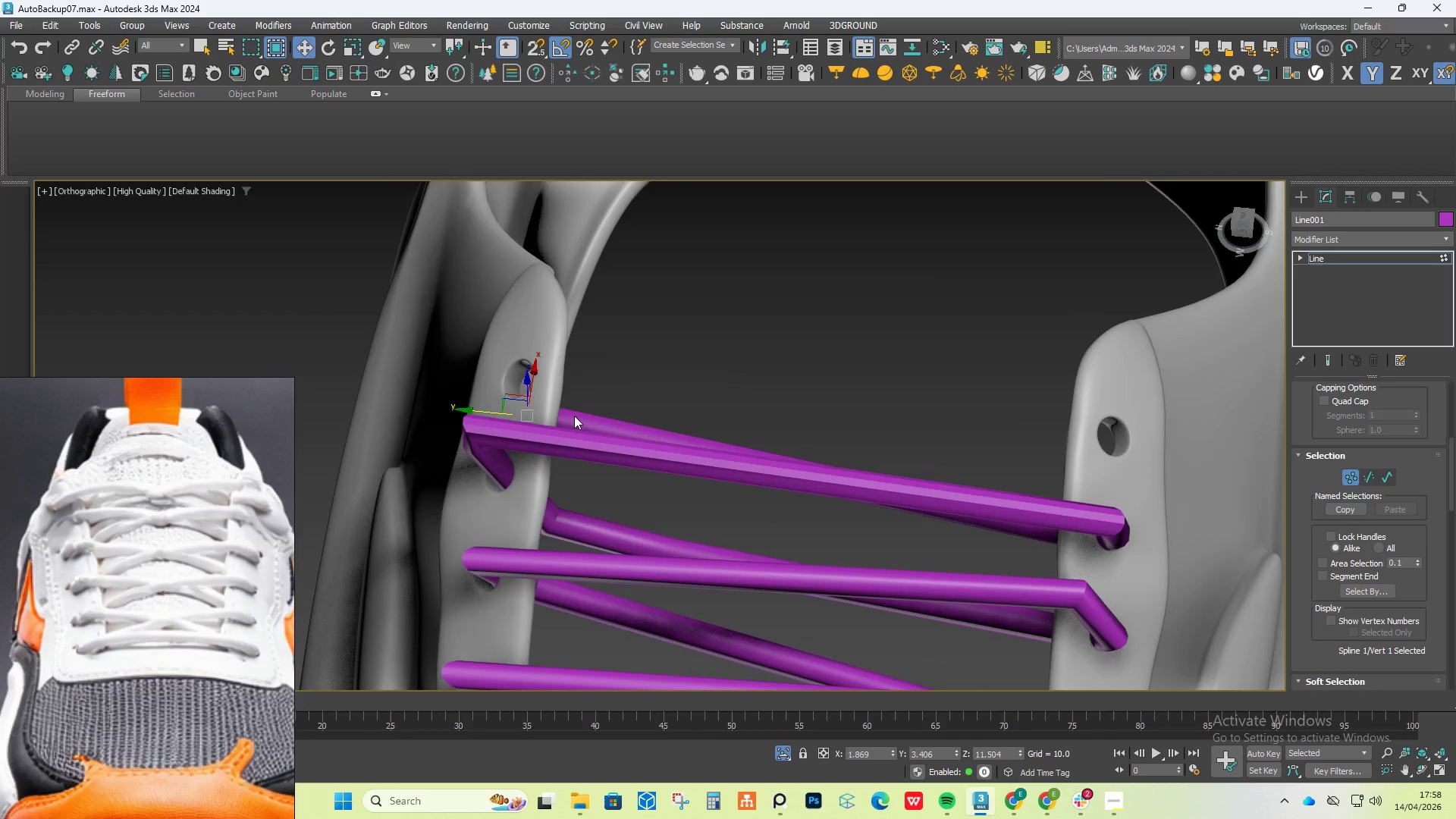 
hold_key(key=AltLeft, duration=0.75)
 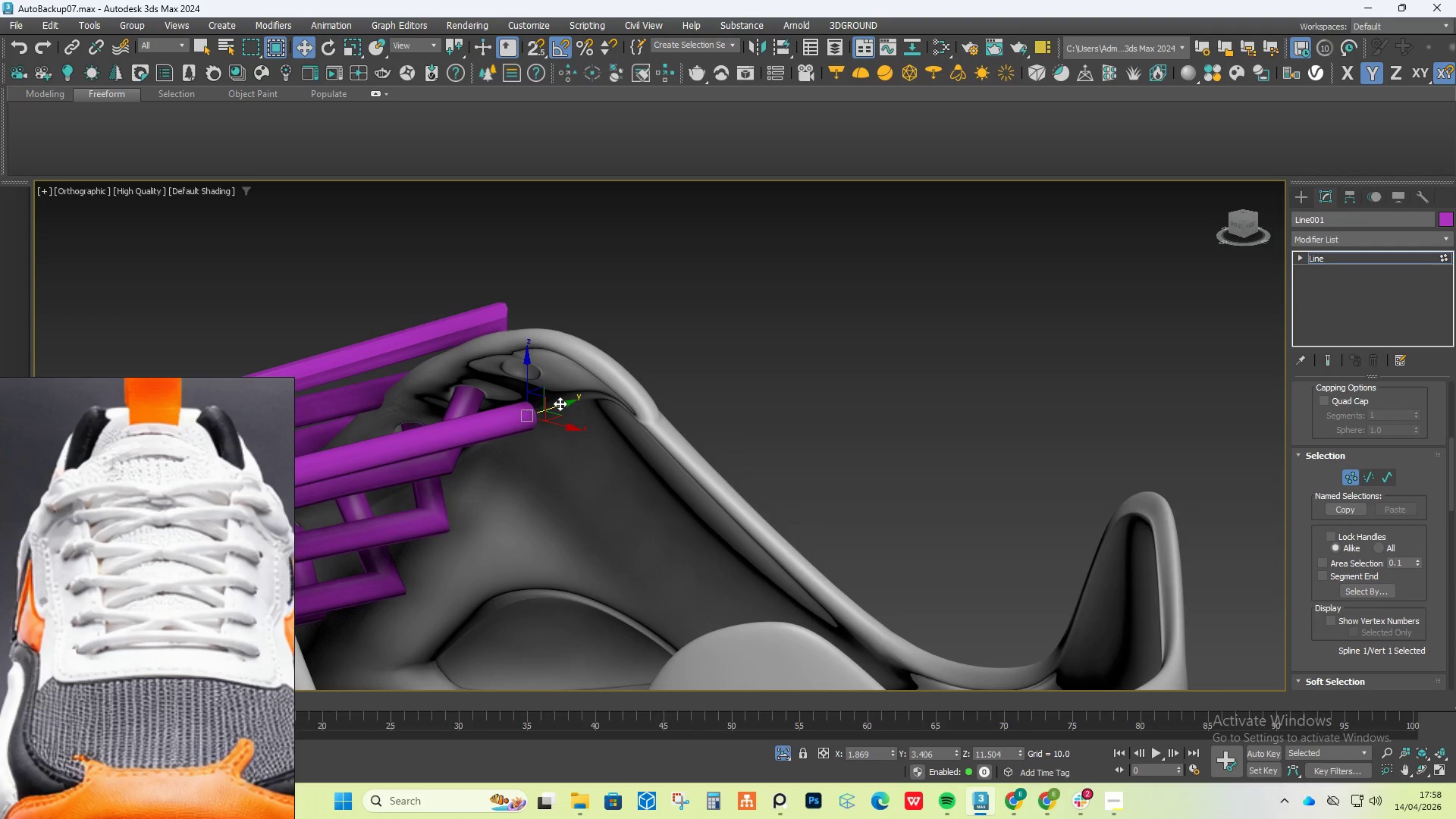 
left_click_drag(start_coordinate=[560, 403], to_coordinate=[546, 404])
 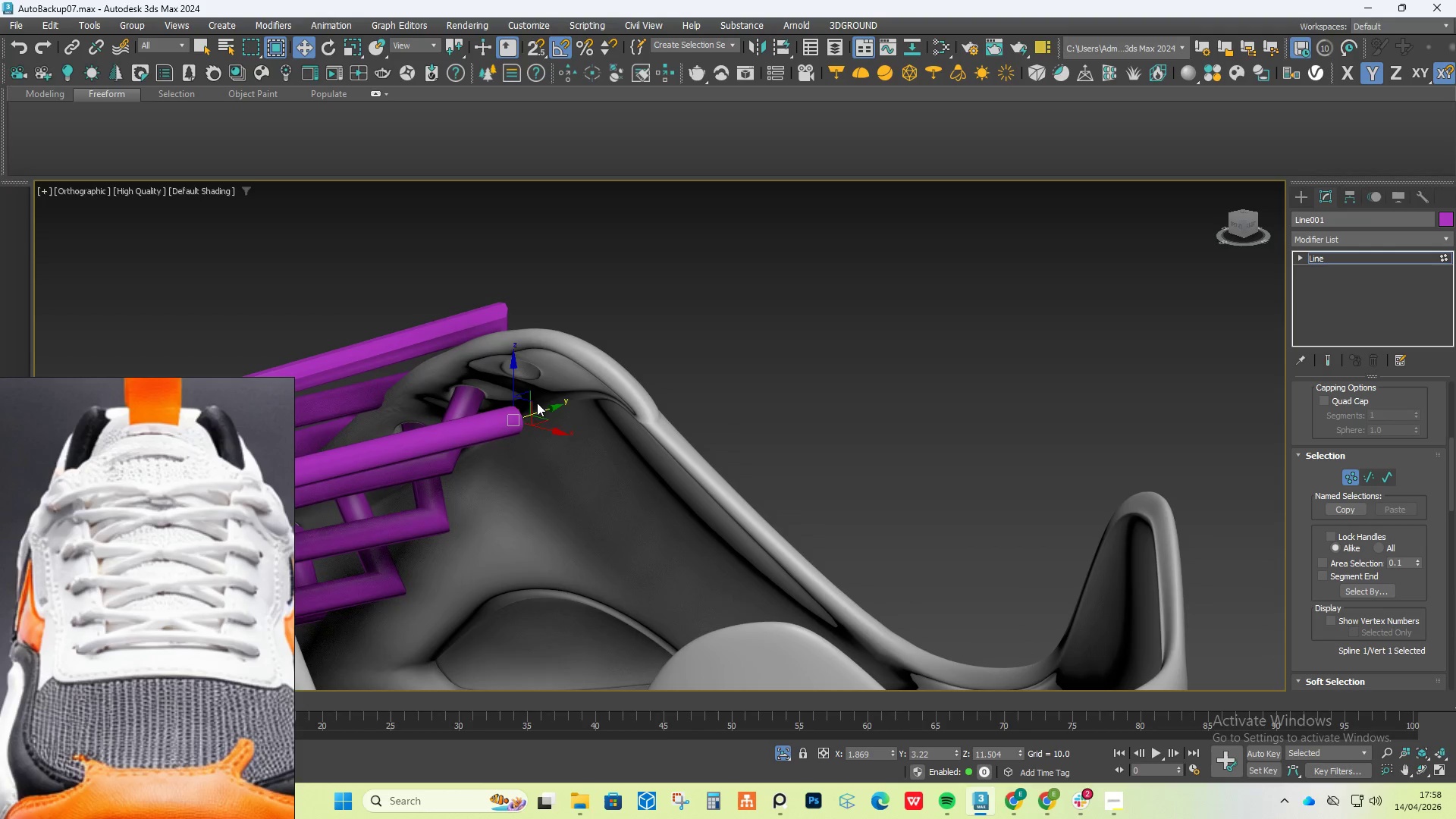 
hold_key(key=ShiftLeft, duration=1.36)
left_click_drag(start_coordinate=[513, 384], to_coordinate=[514, 301])
 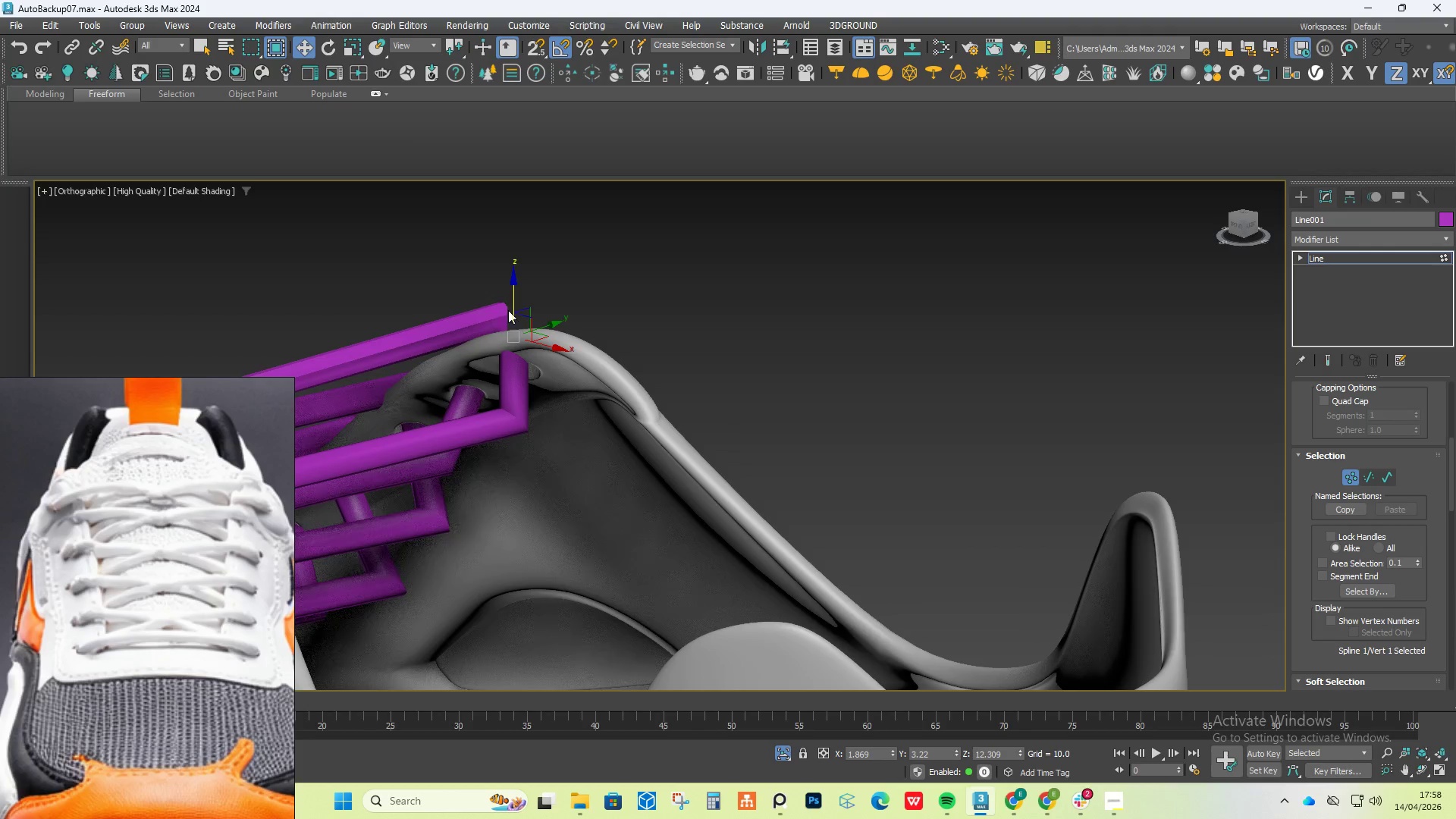 
hold_key(key=AltLeft, duration=1.22)
 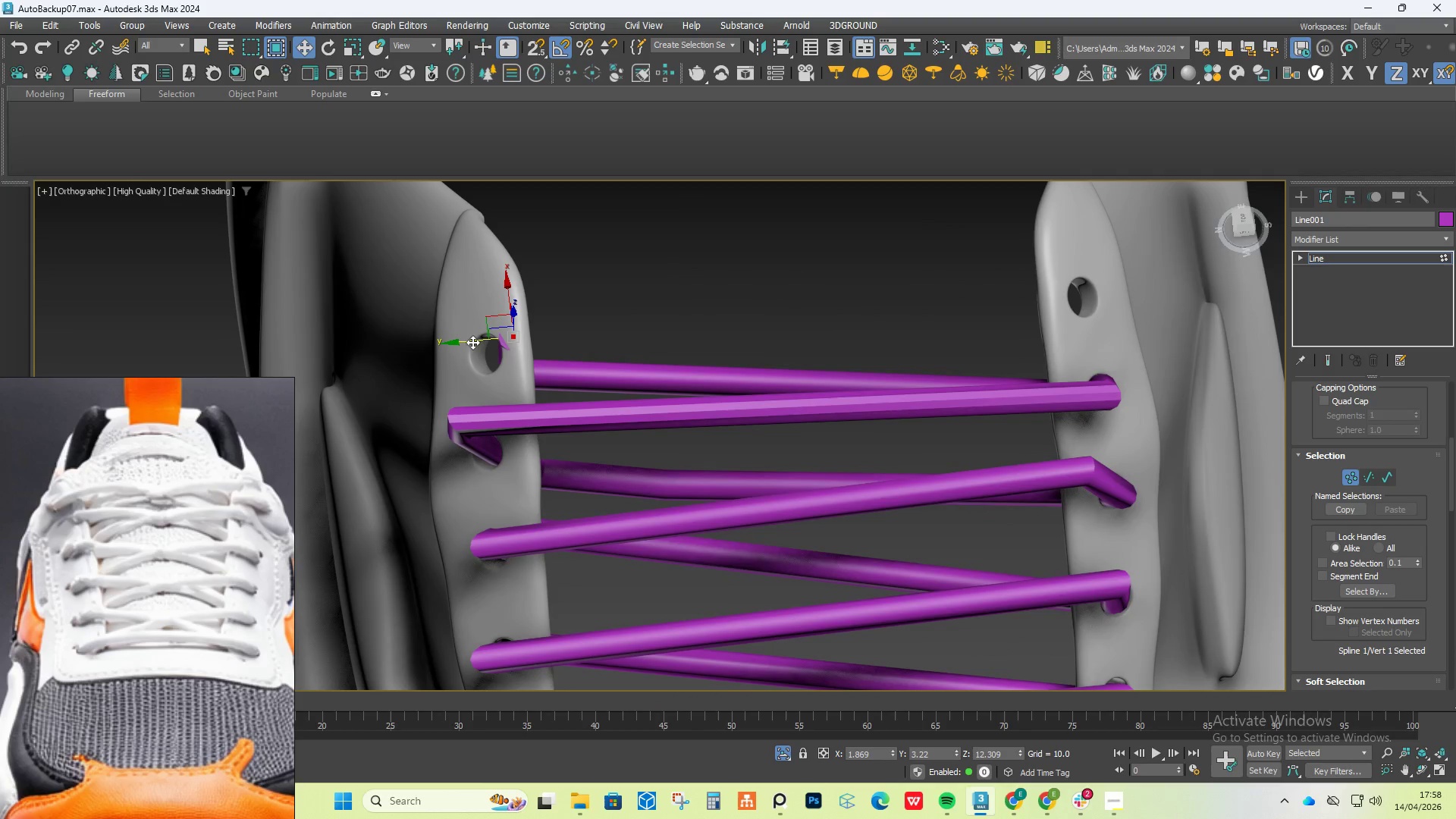 
left_click_drag(start_coordinate=[473, 340], to_coordinate=[440, 356])
 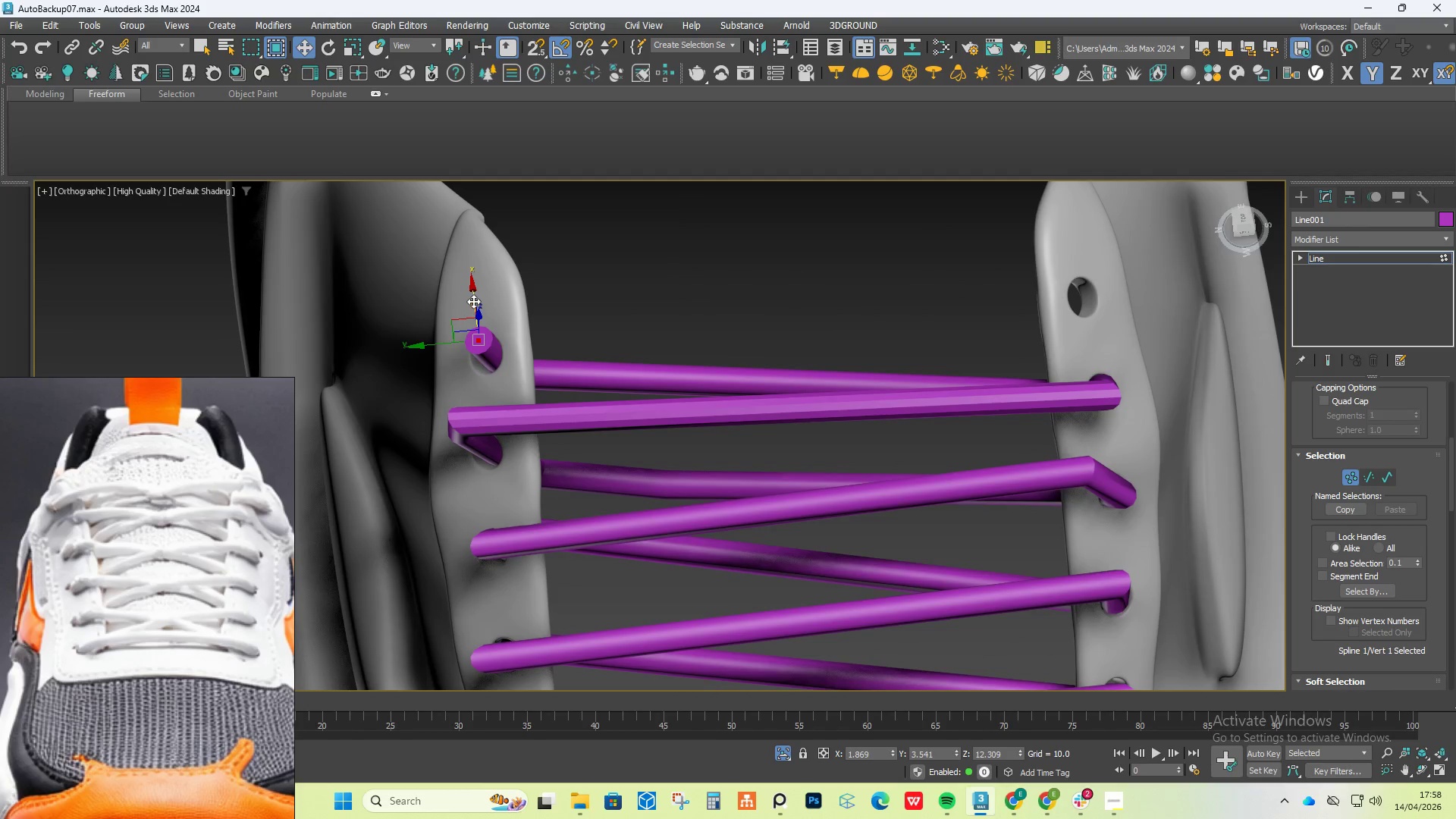 
left_click_drag(start_coordinate=[473, 301], to_coordinate=[474, 308])
 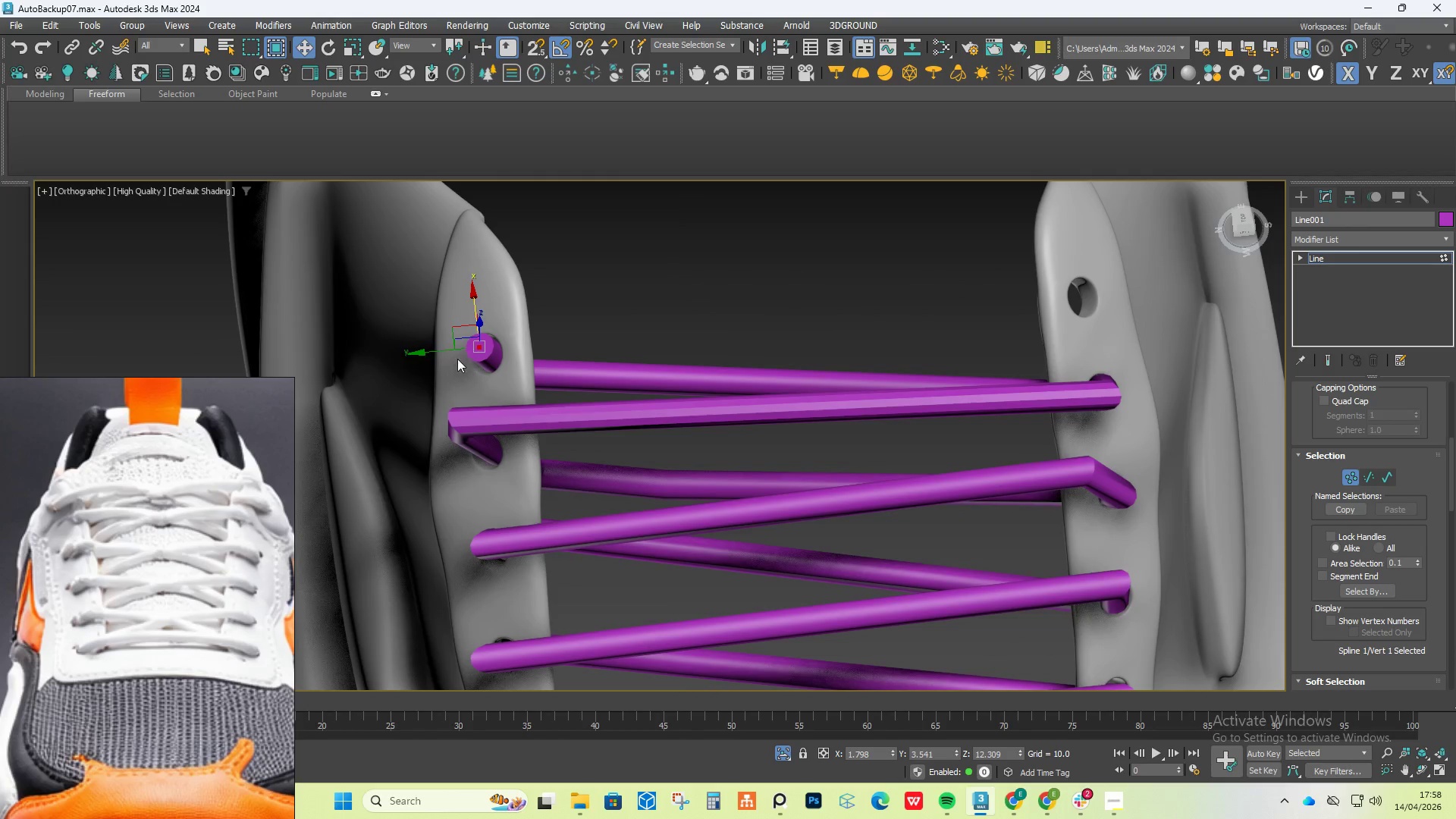 
hold_key(key=ShiftLeft, duration=0.62)
 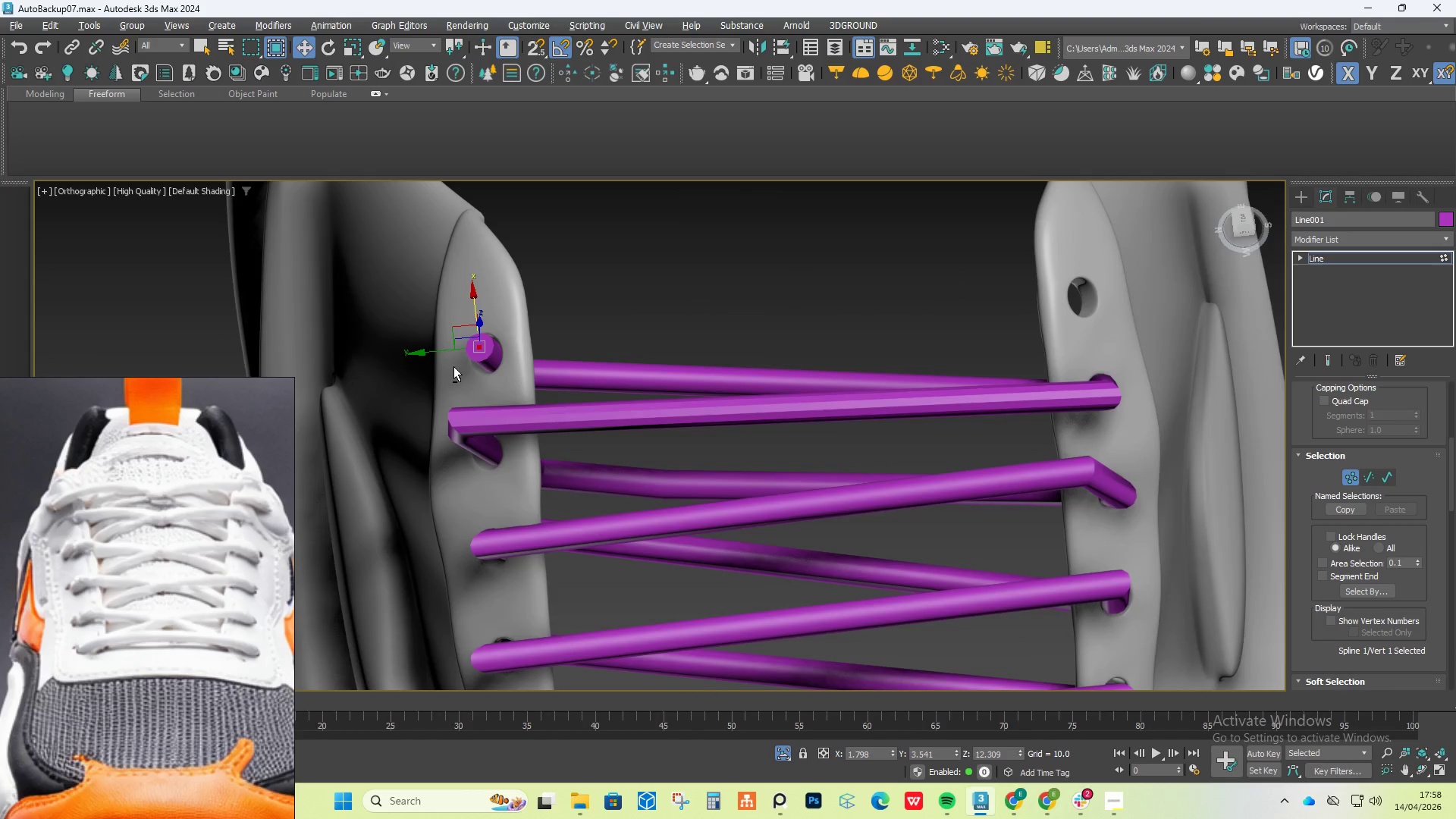 
hold_key(key=AltLeft, duration=0.45)
 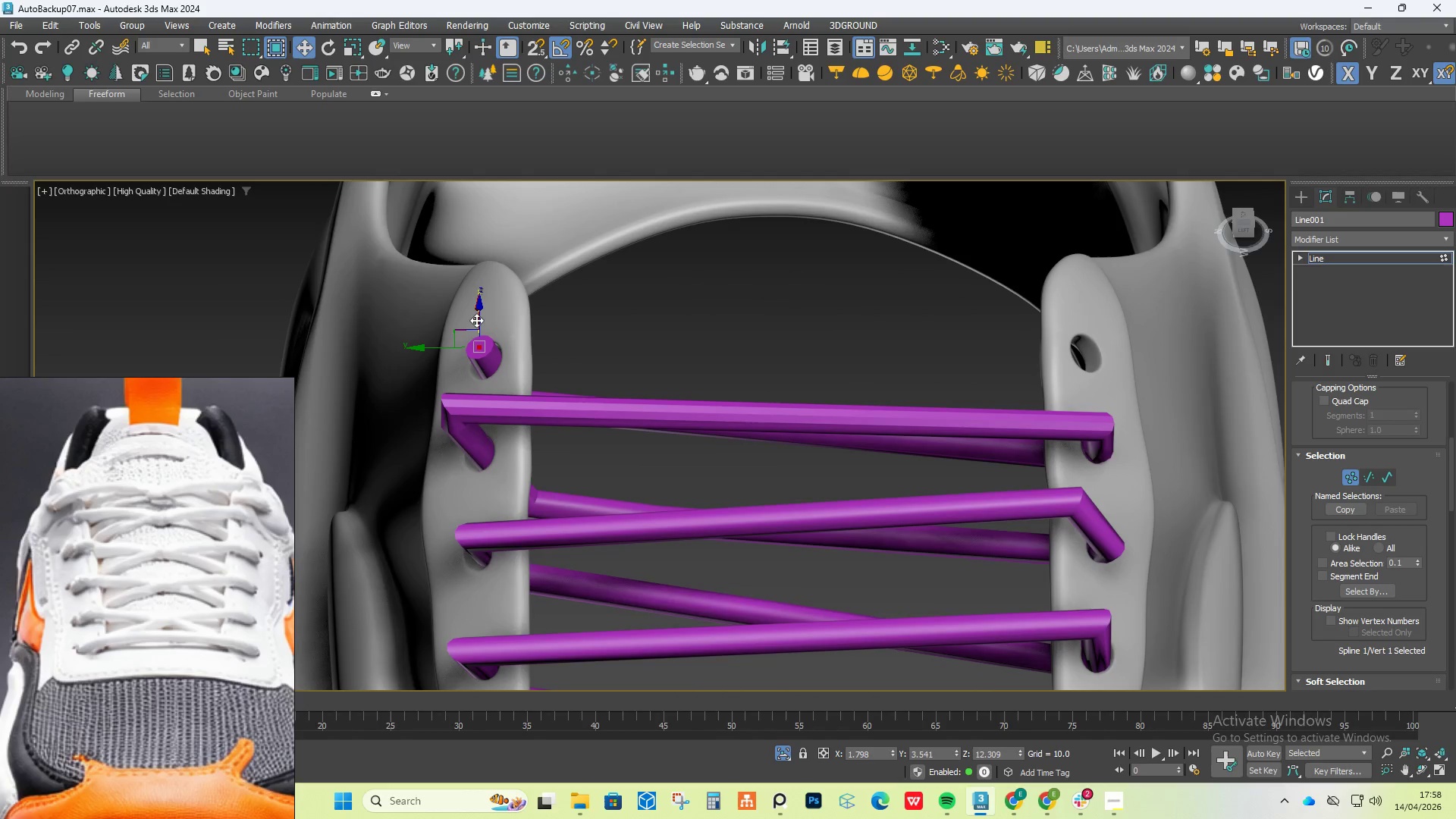 
hold_key(key=ShiftLeft, duration=0.66)
 